 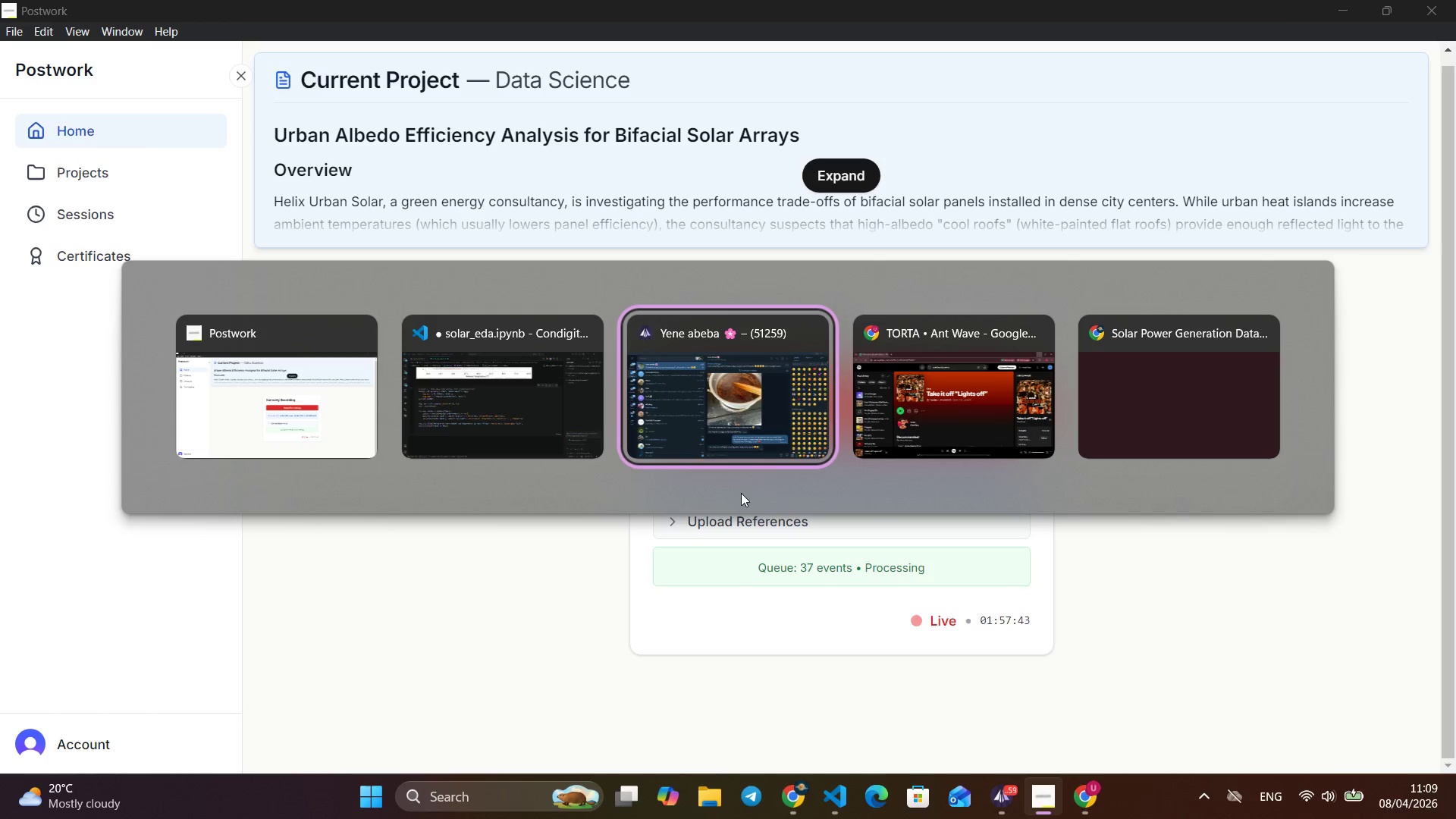 
key(Alt+Tab)
 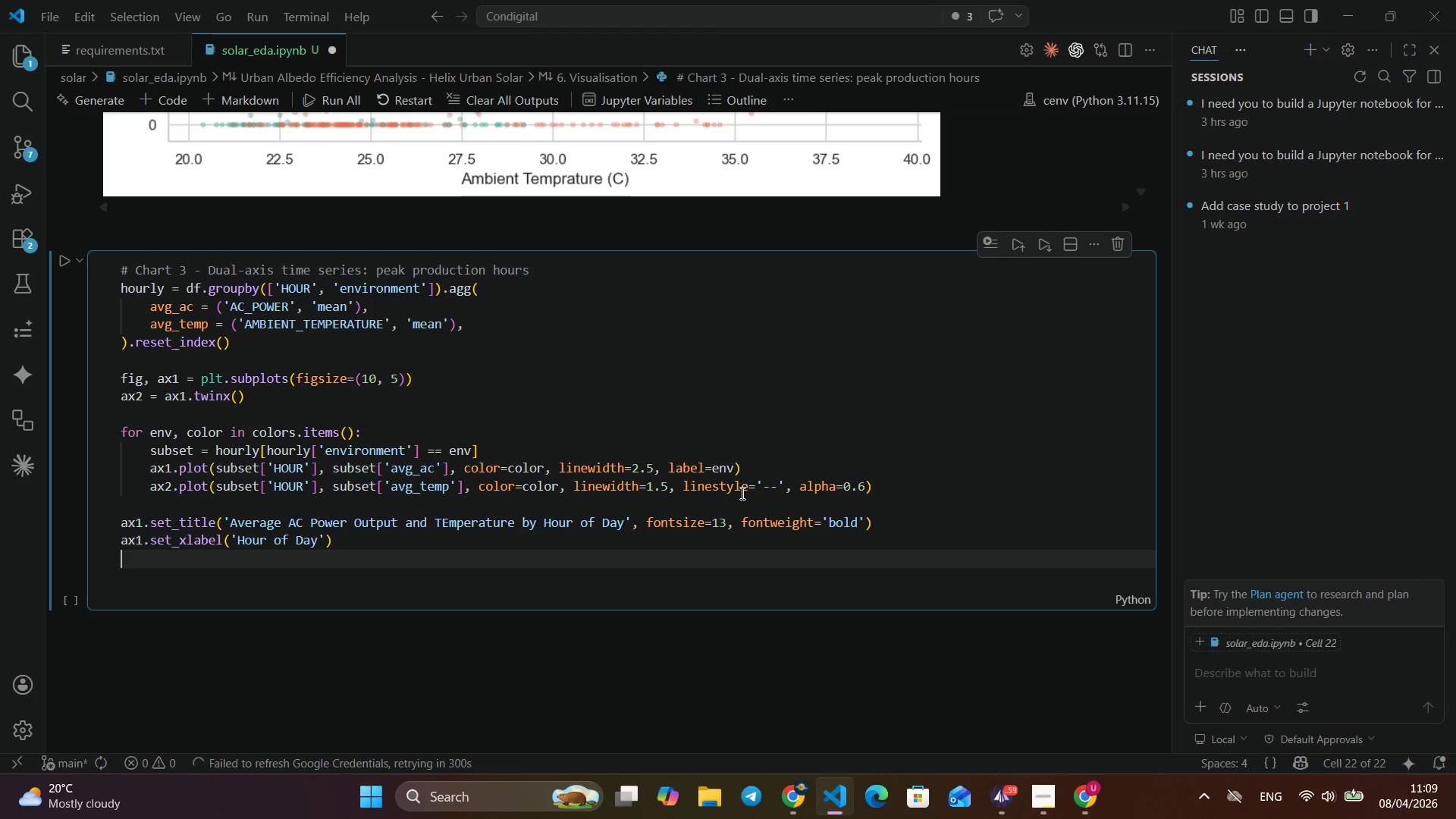 
key(Alt+Tab)
 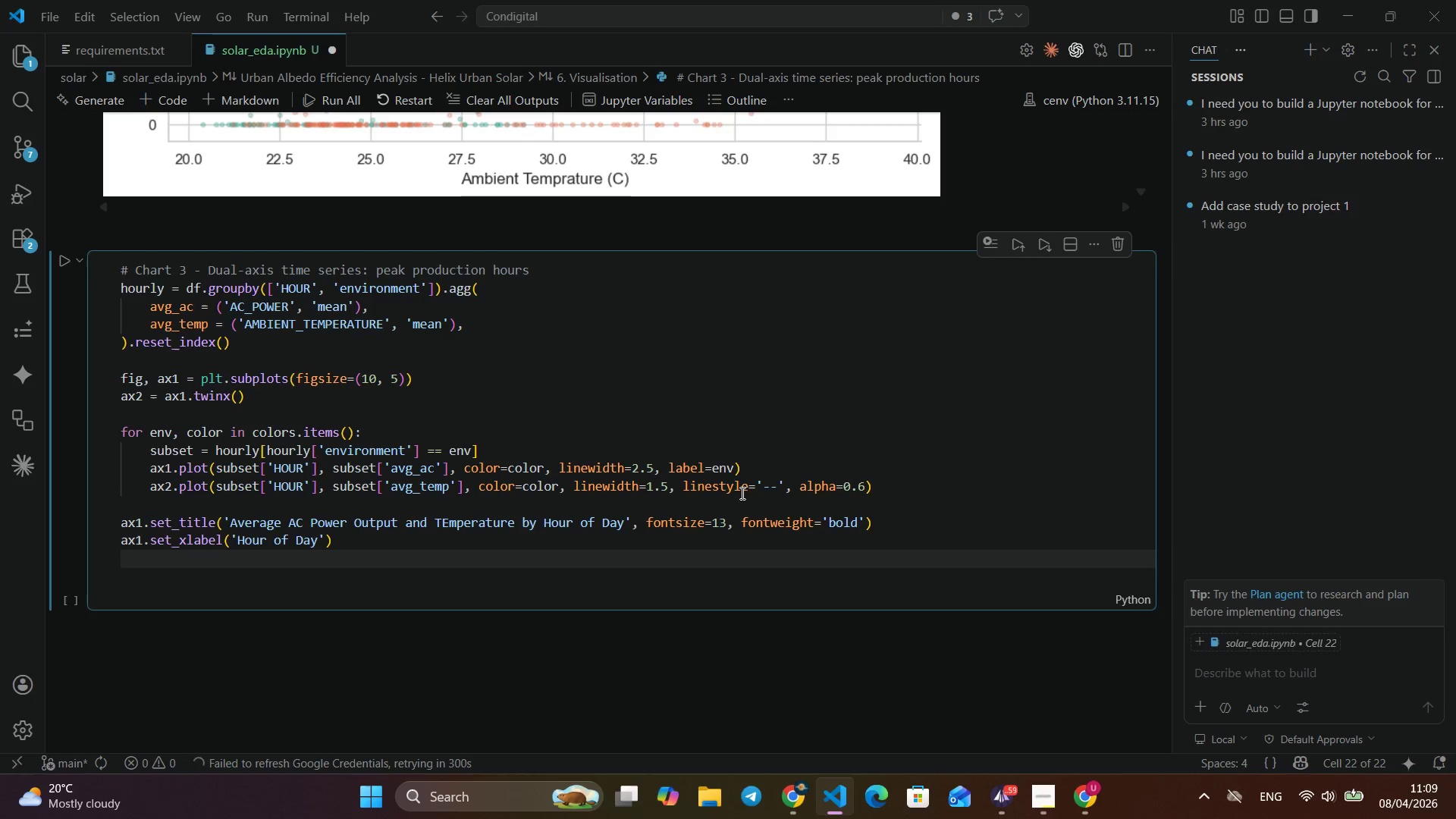 
key(Alt+Tab)
 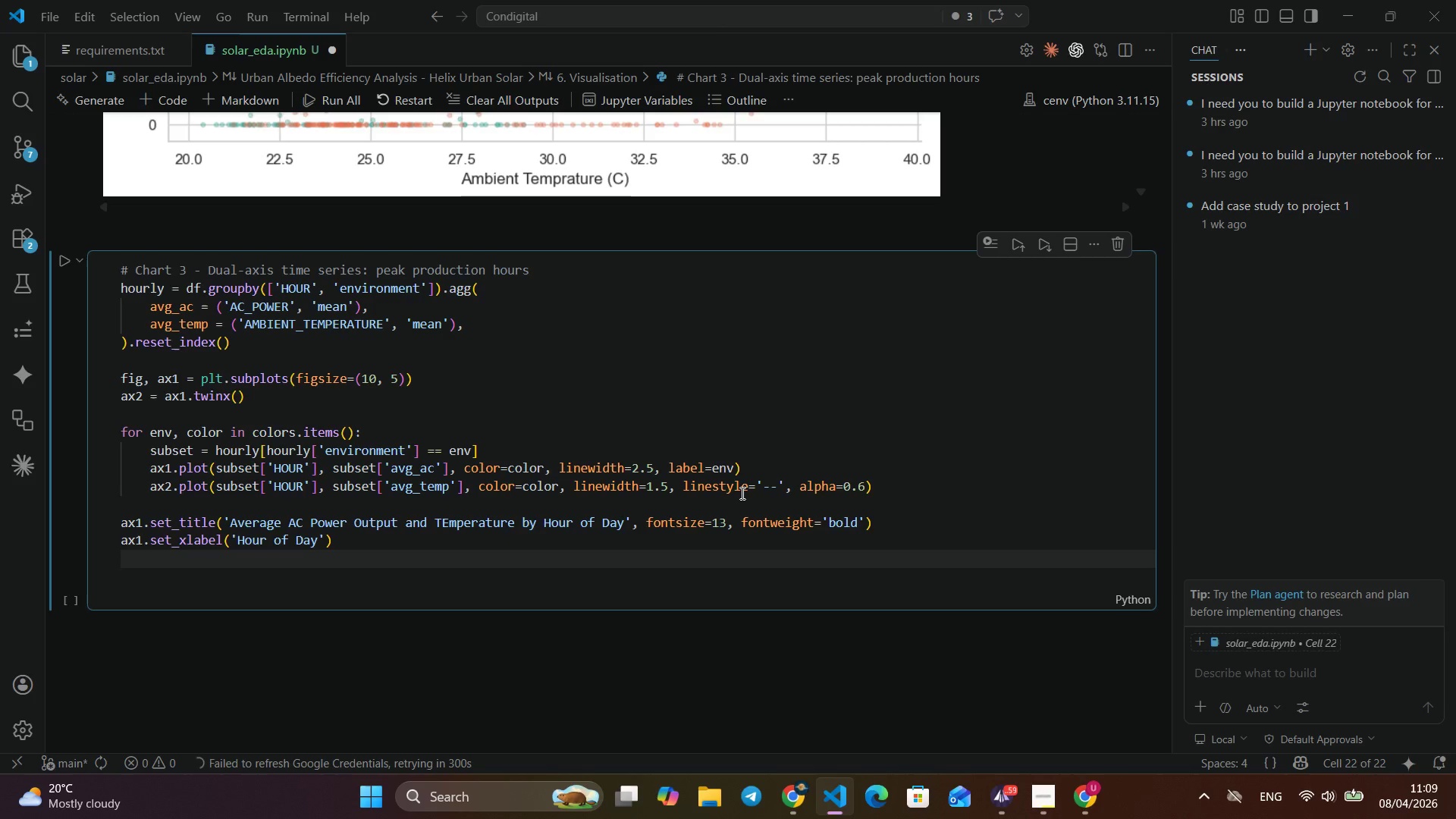 
key(Alt+Tab)
 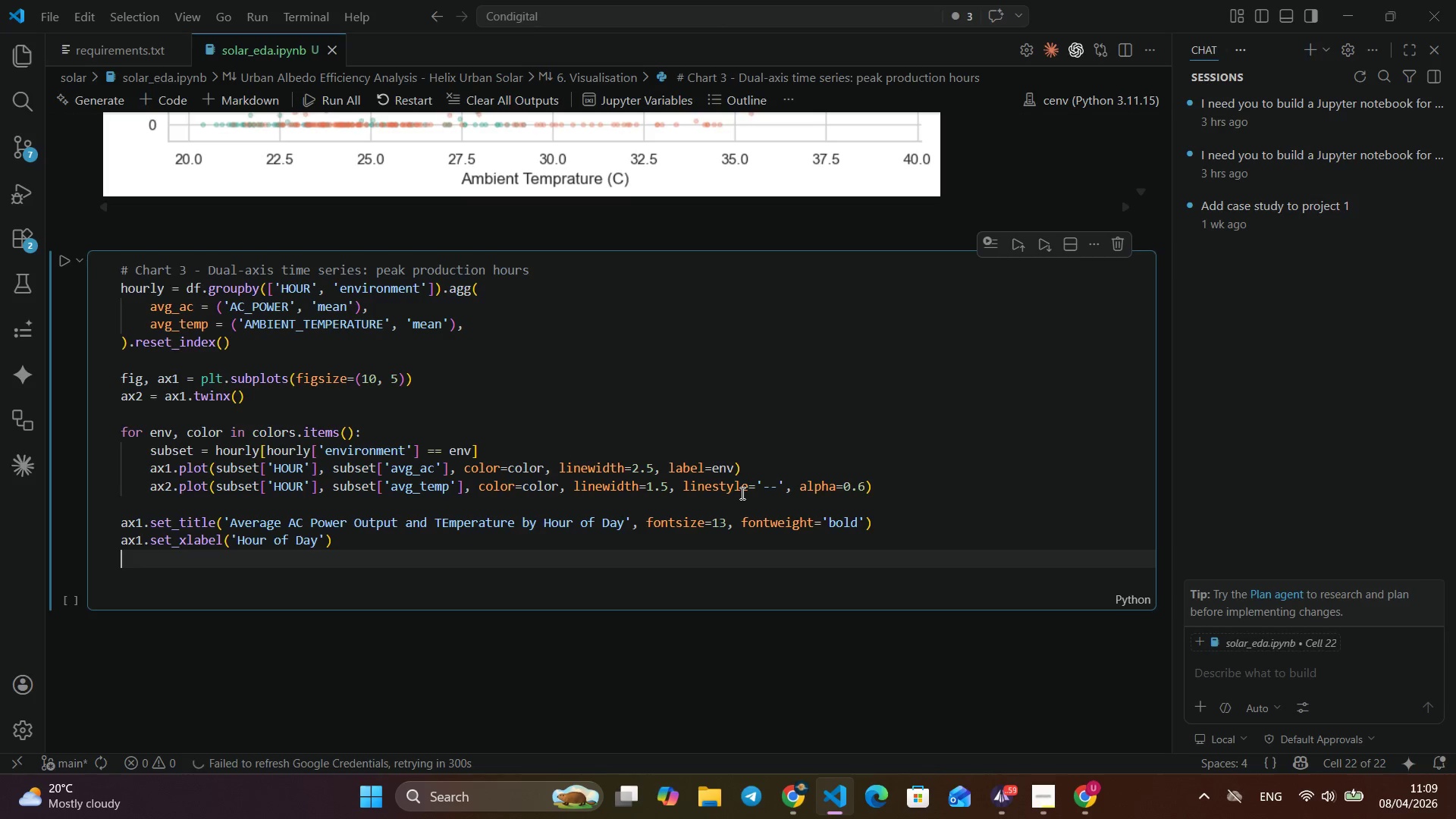 
key(Control+S)
 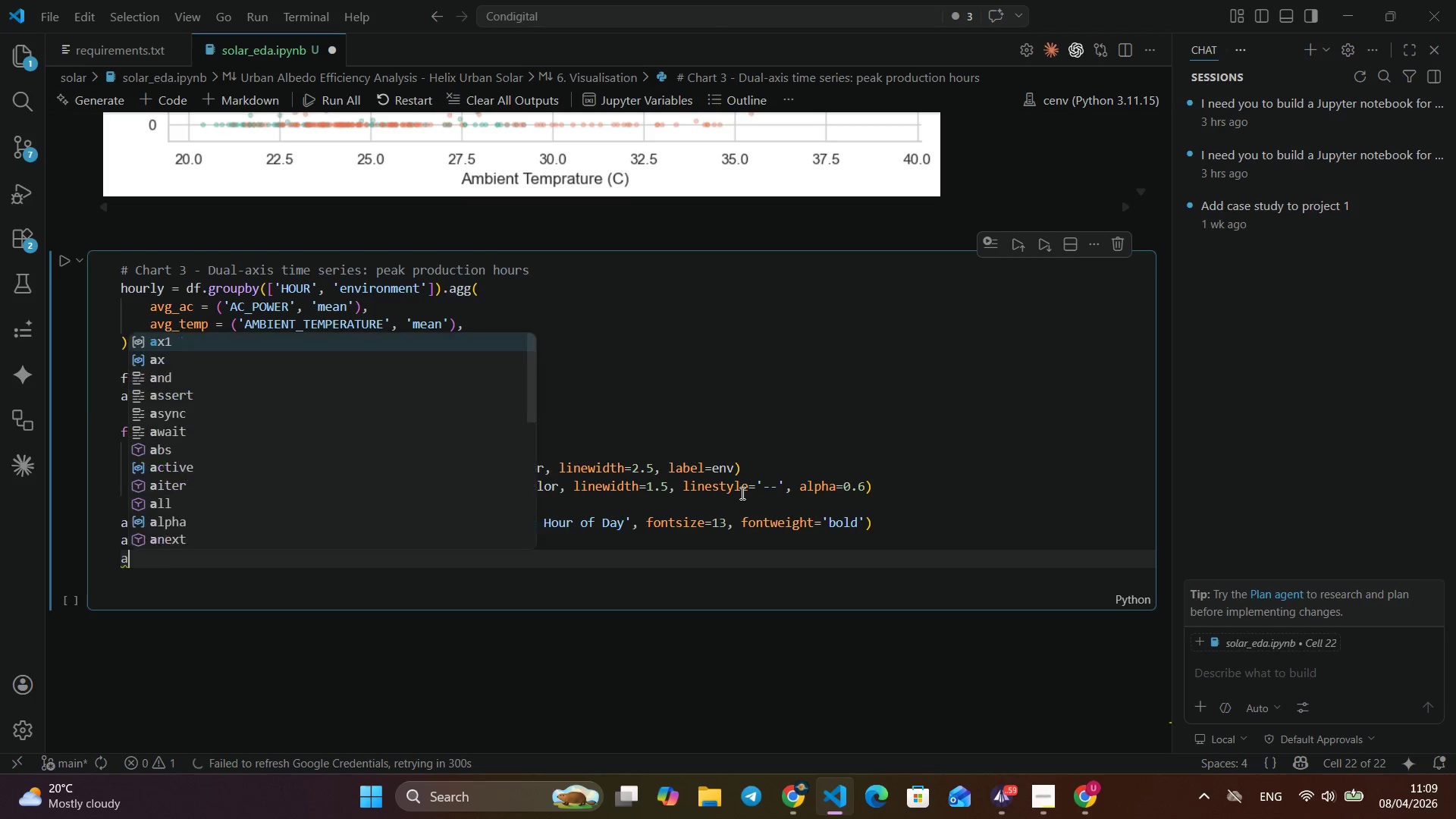 
type(ax1.setyl)
 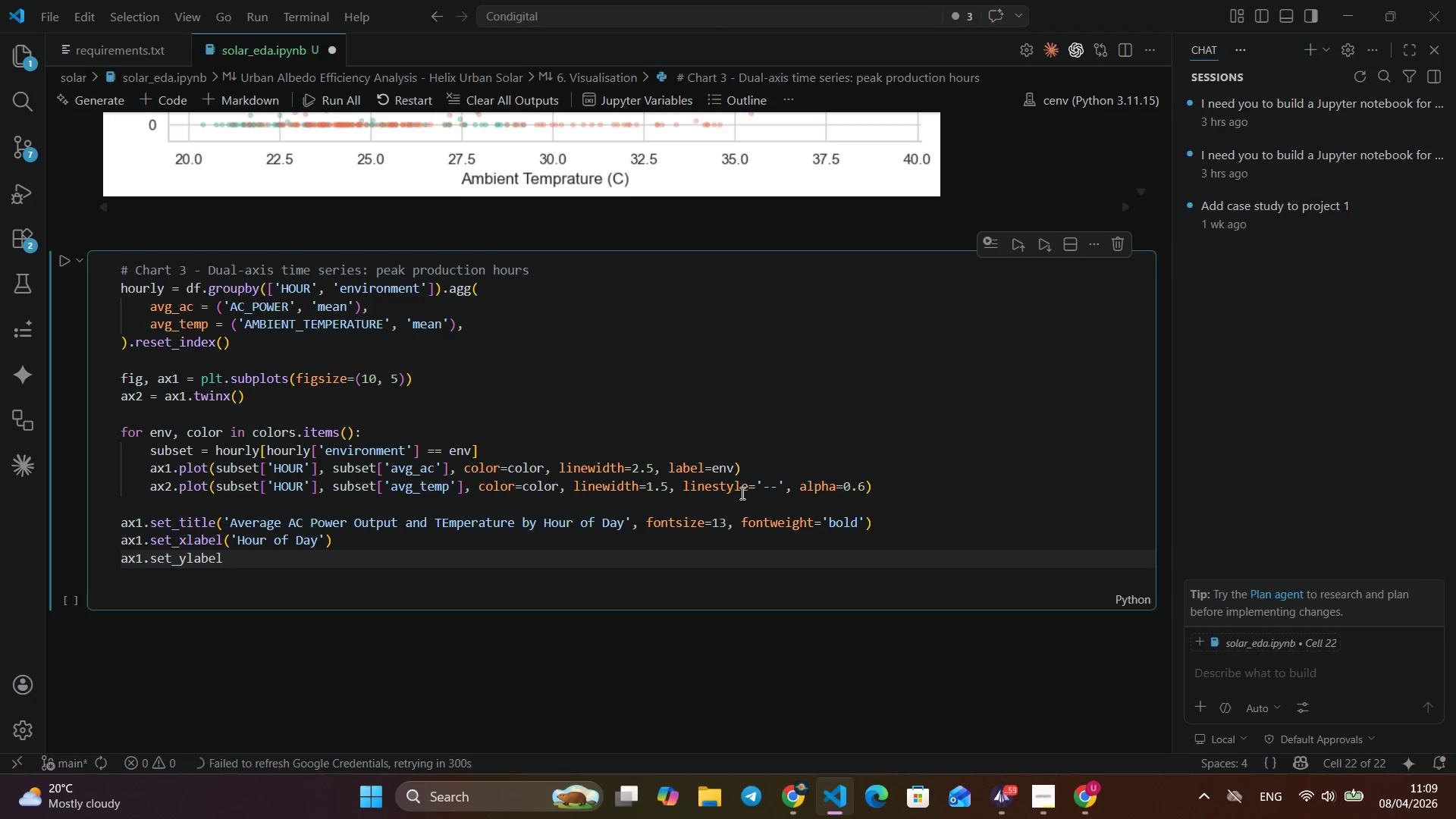 
key(Enter)
 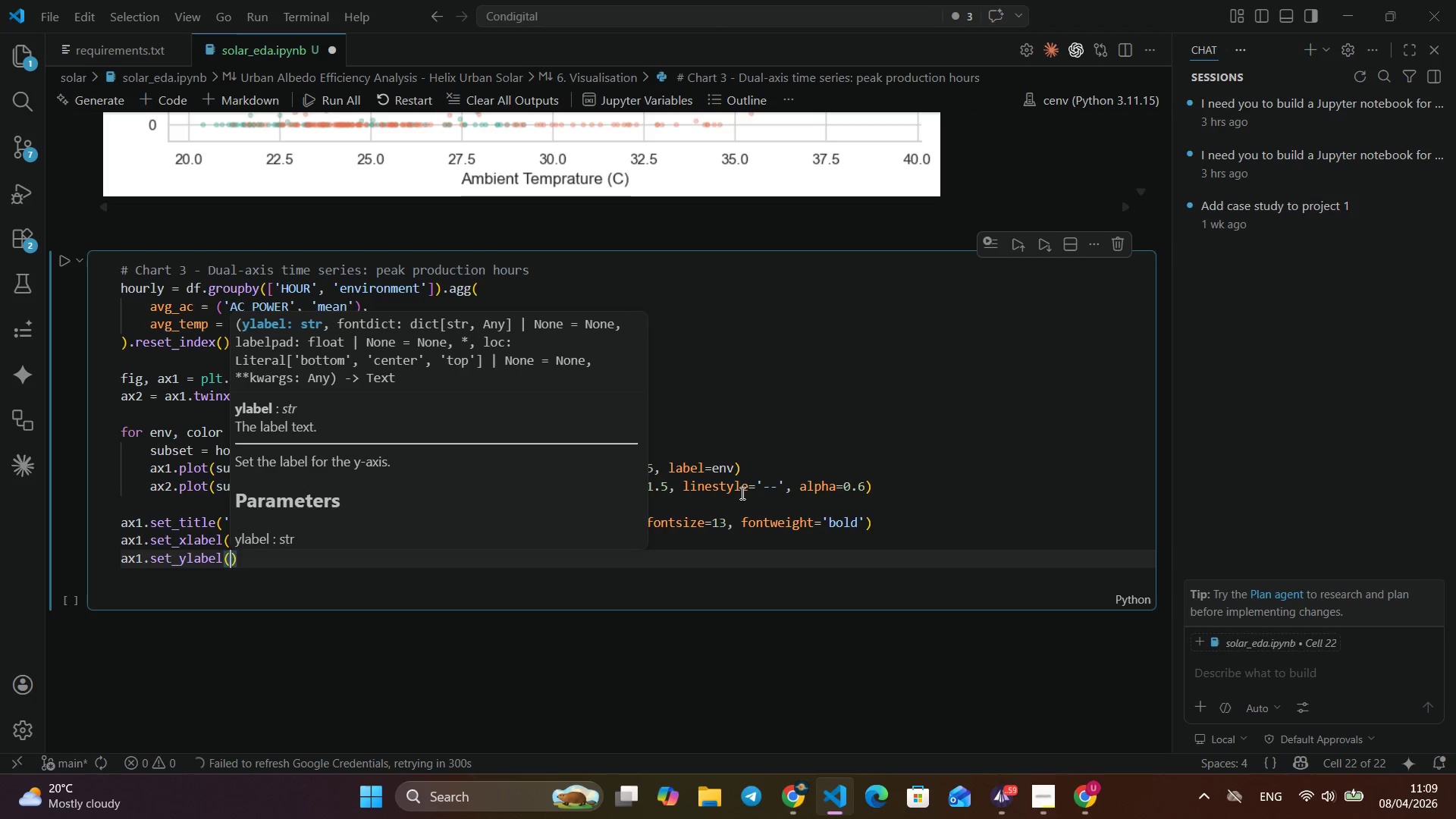 
type(('Avg A)
key(Backspace)
type(AC Power Output (kW)
 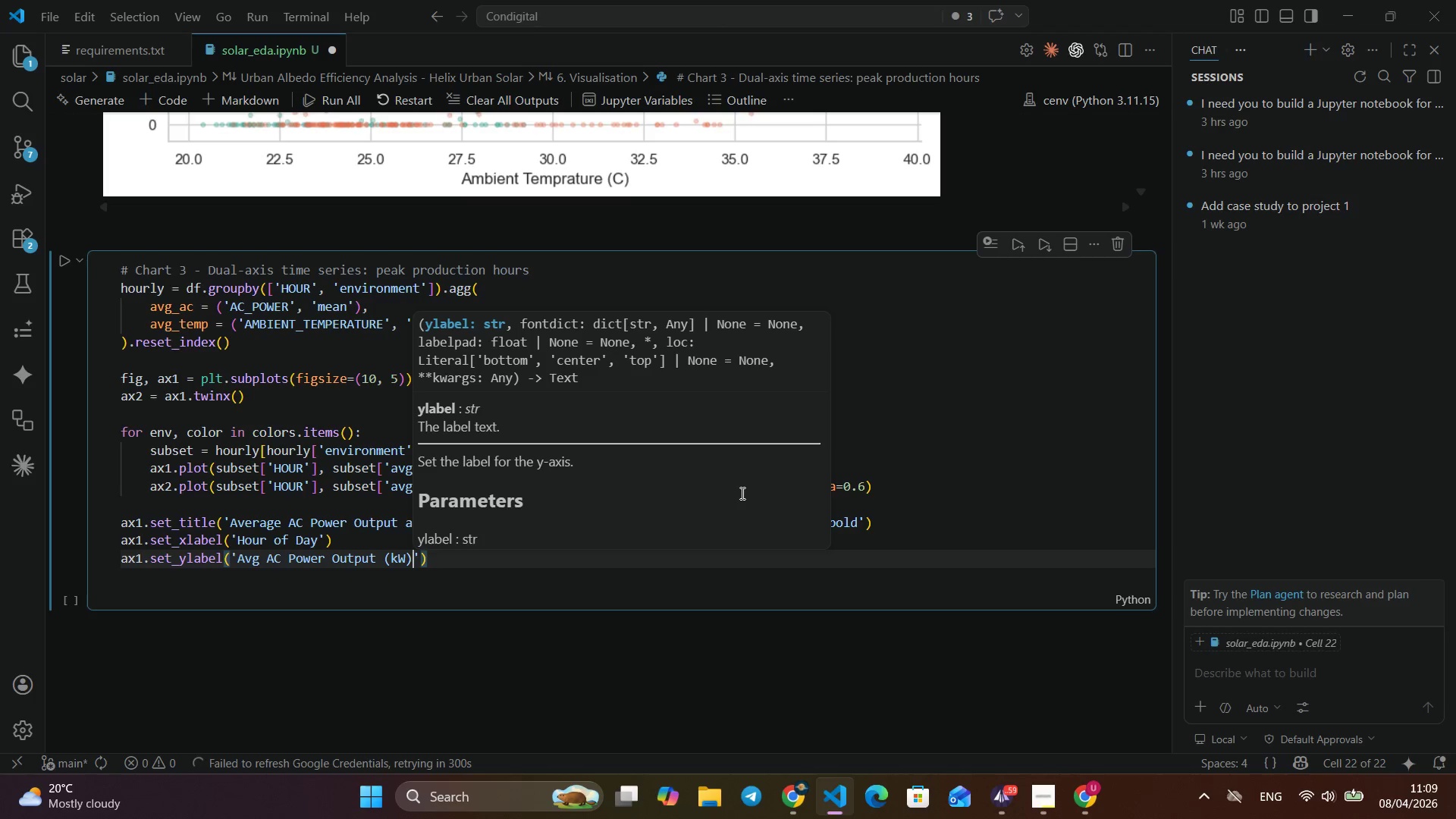 
 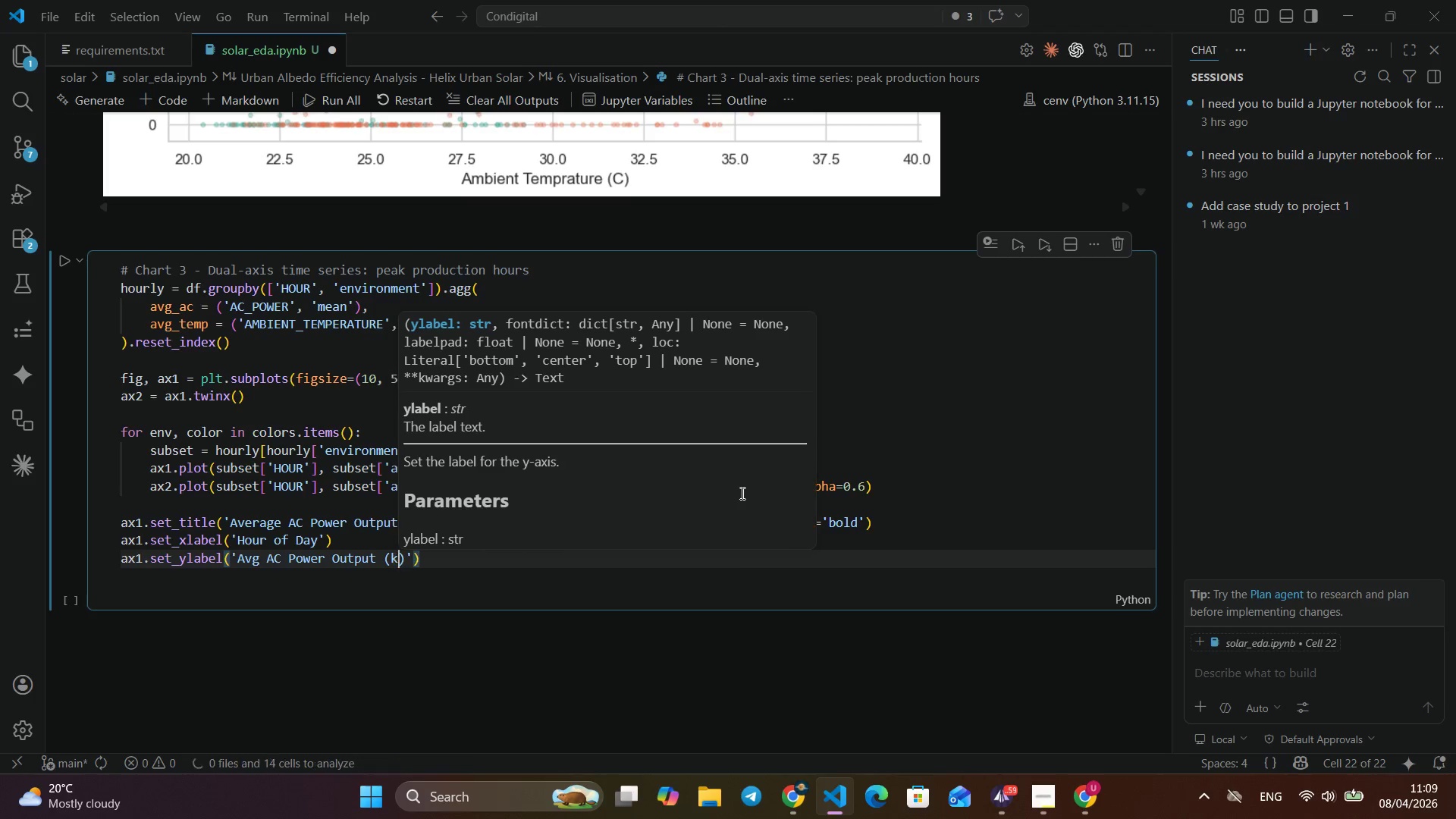 
key(ArrowRight)
 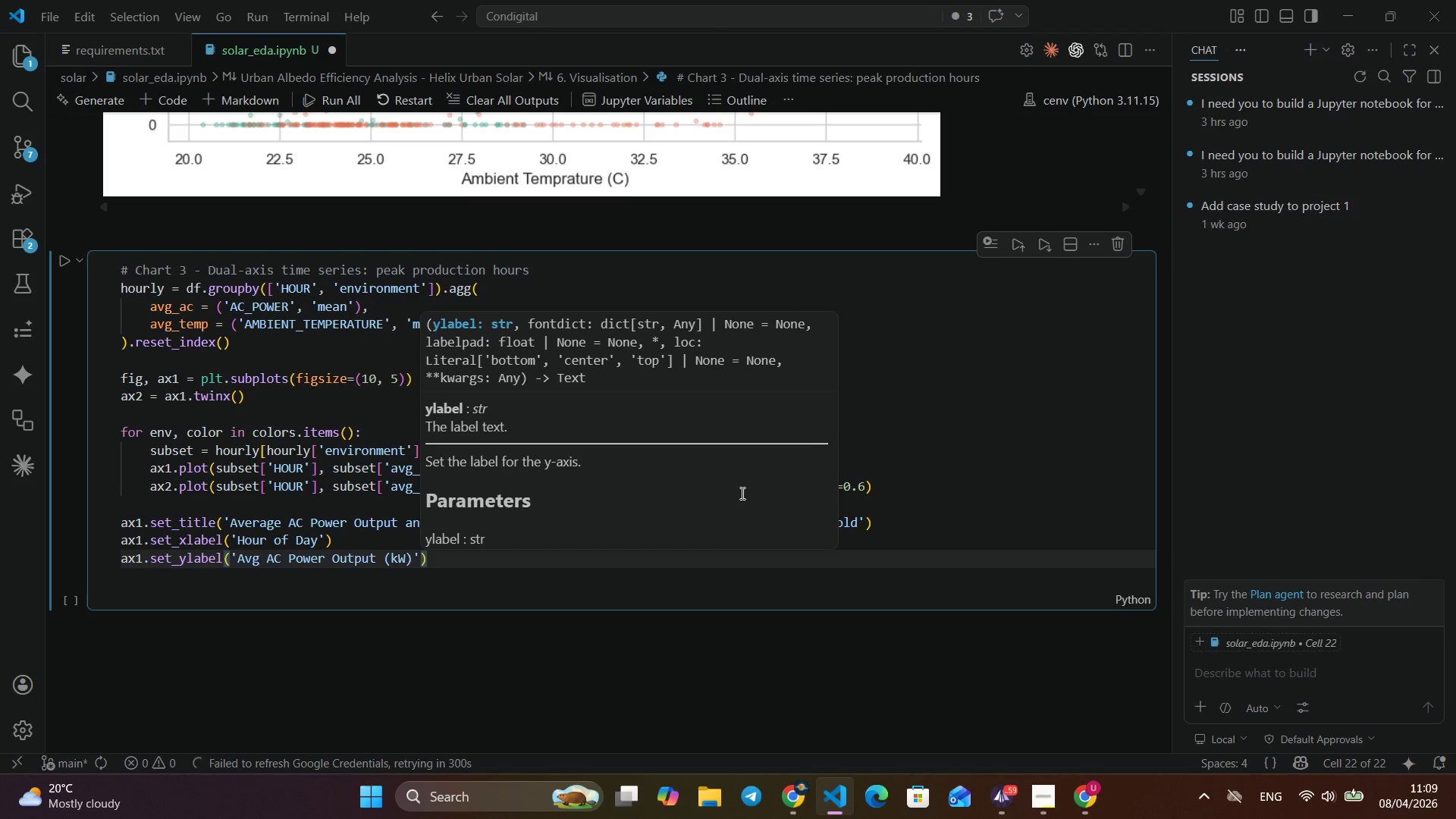 
key(ArrowRight)
 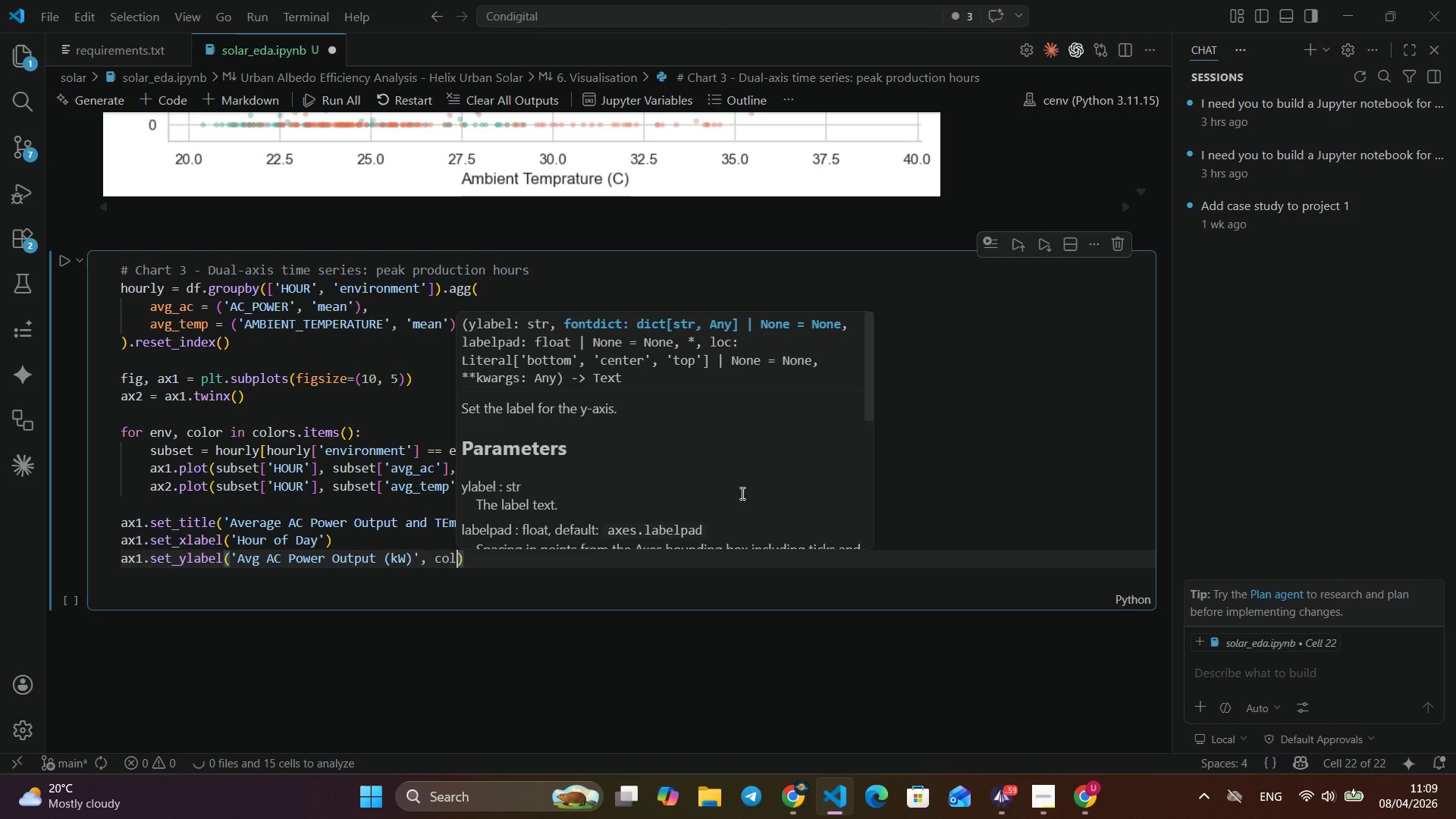 
type(, colo)
 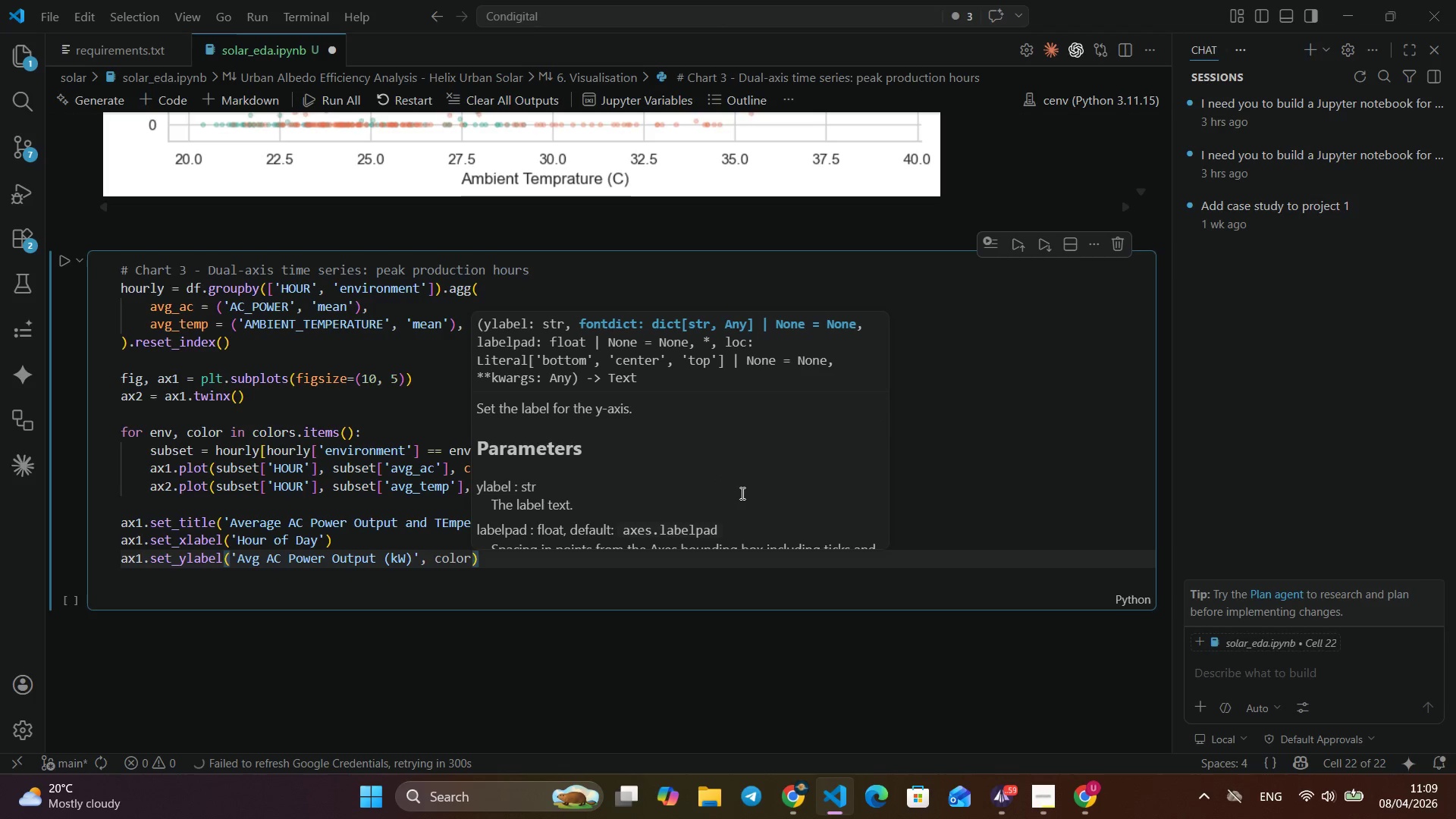 
key(Enter)
 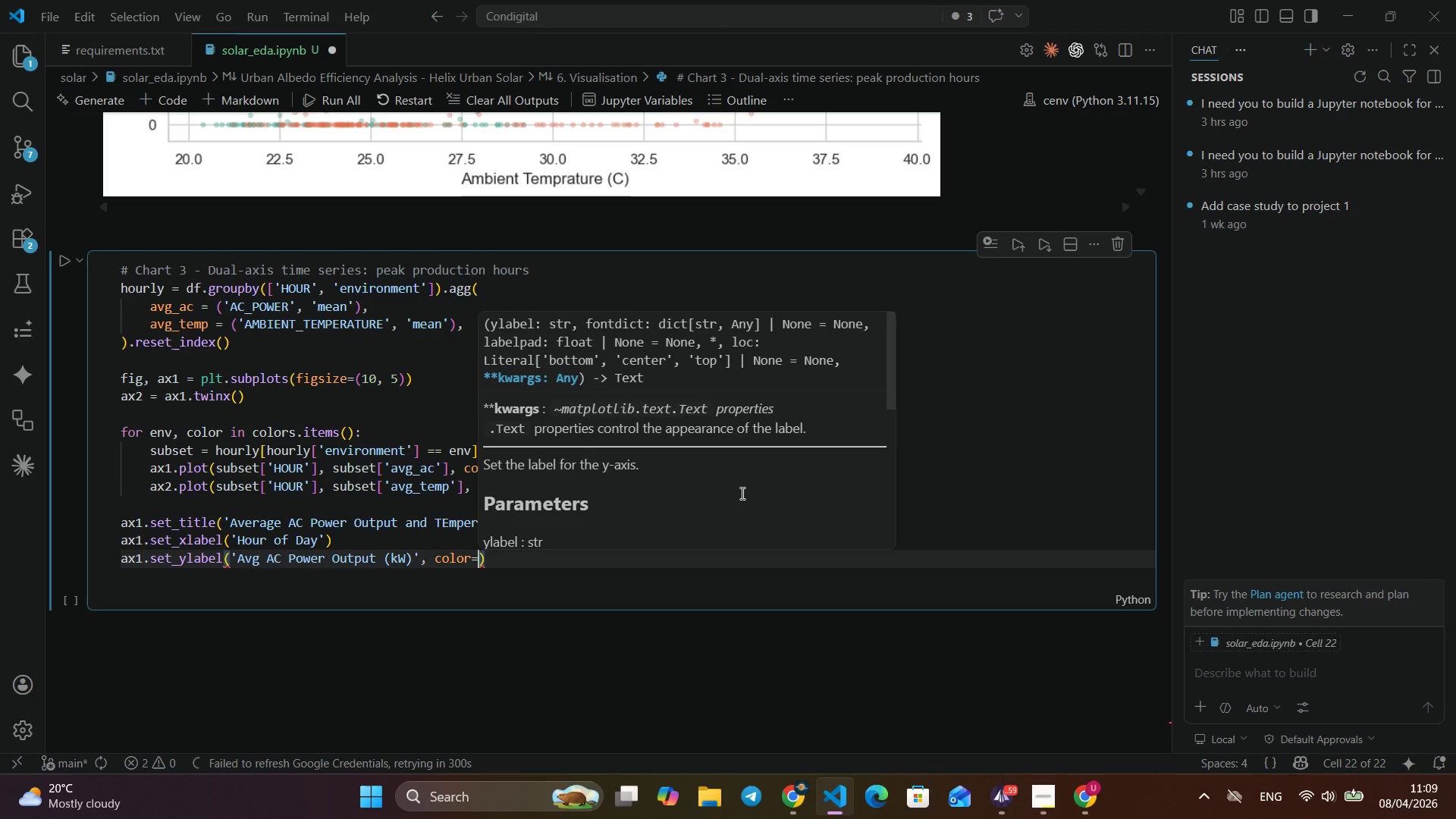 
type(='black)
 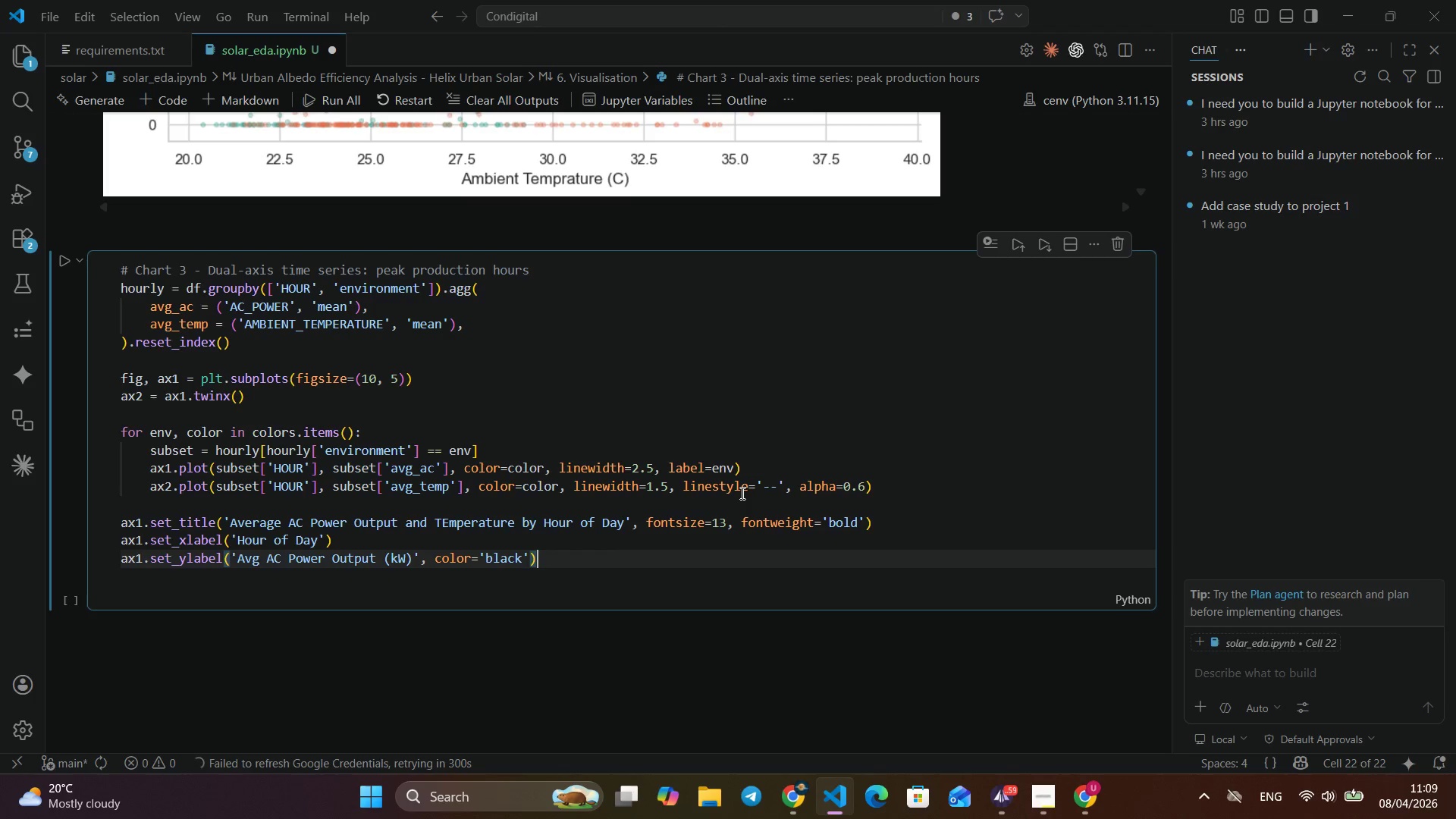 
key(ArrowRight)
 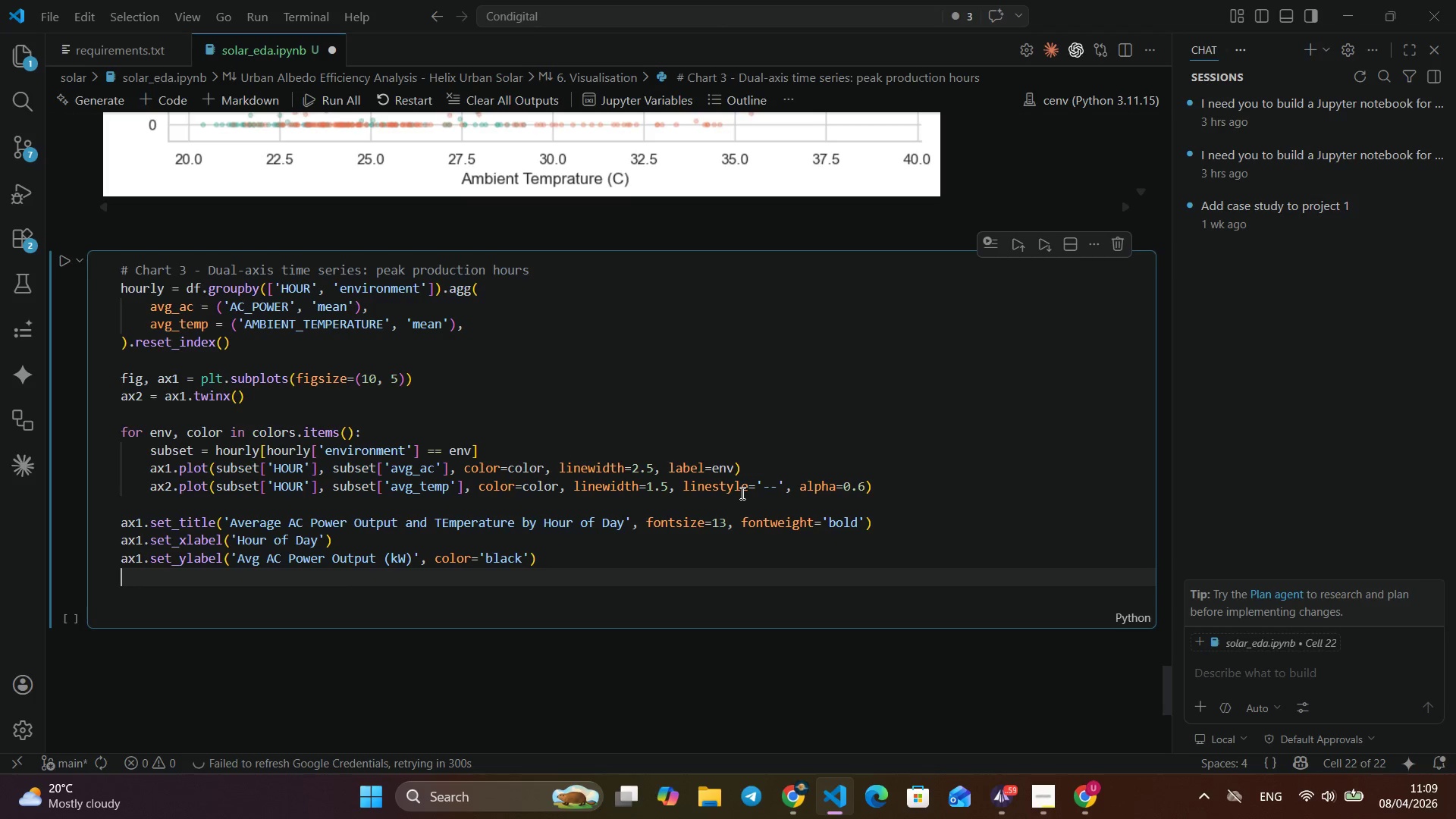 
key(ArrowRight)
 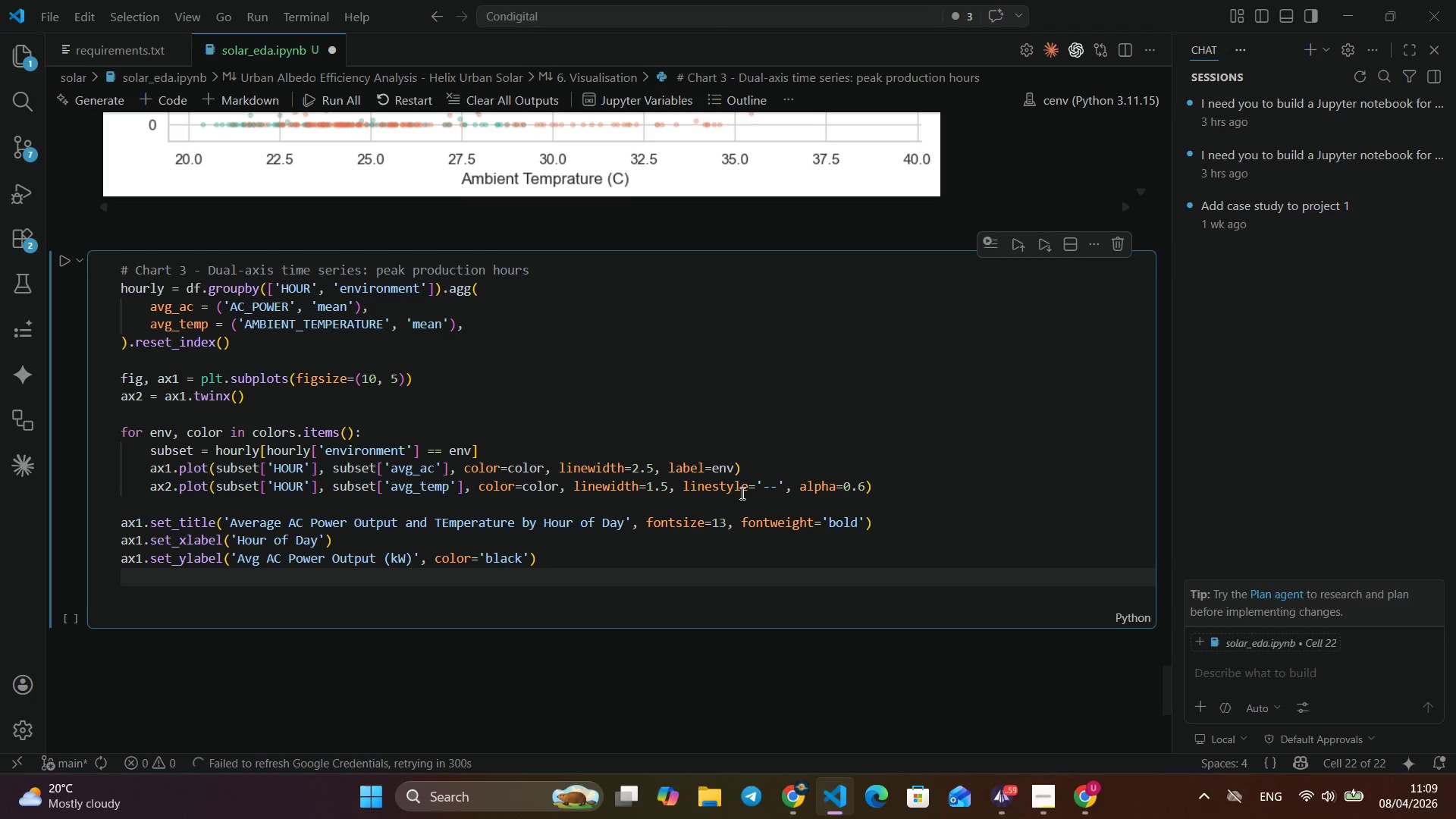 
key(Enter)
 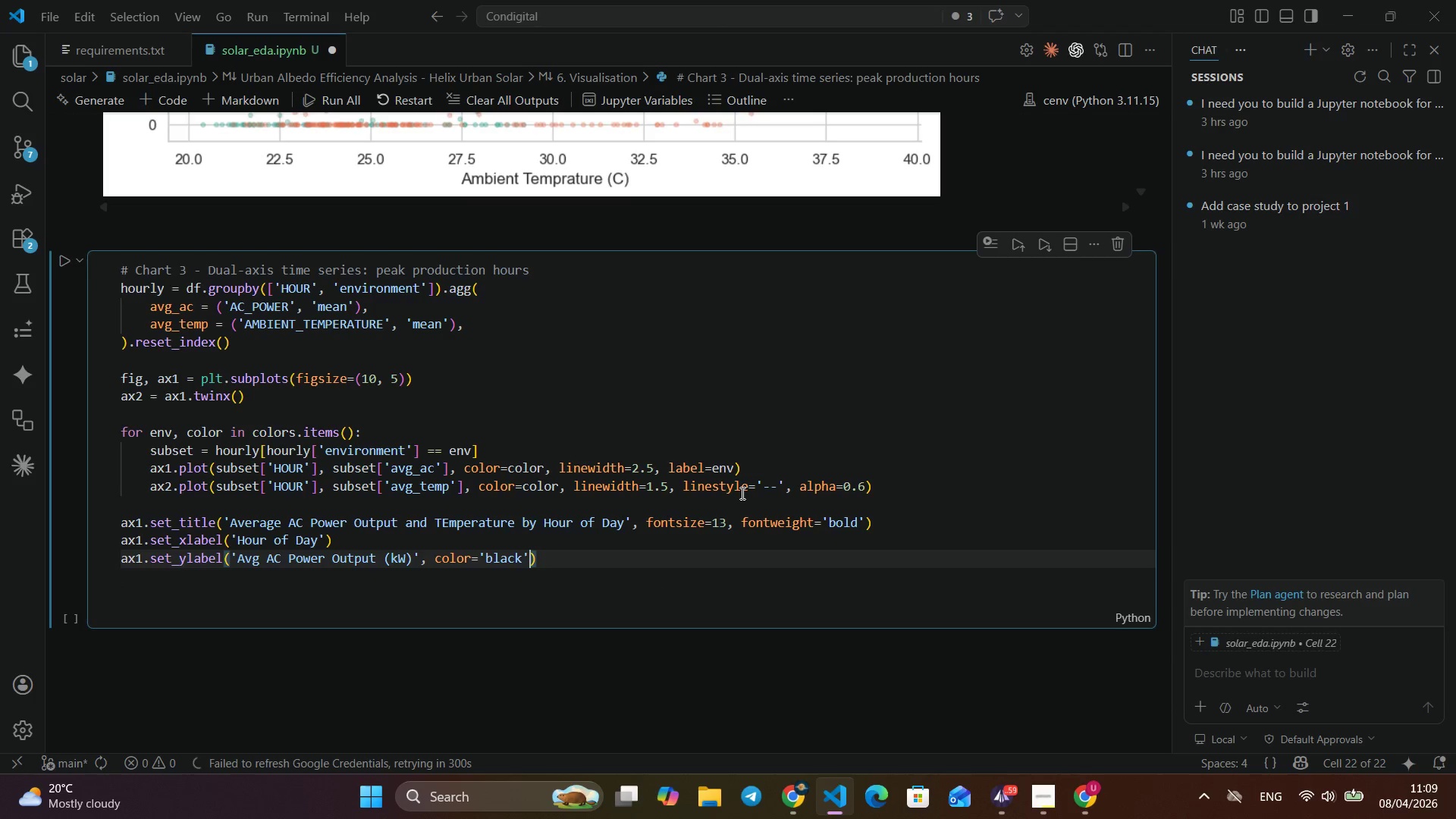 
key(ArrowLeft)
 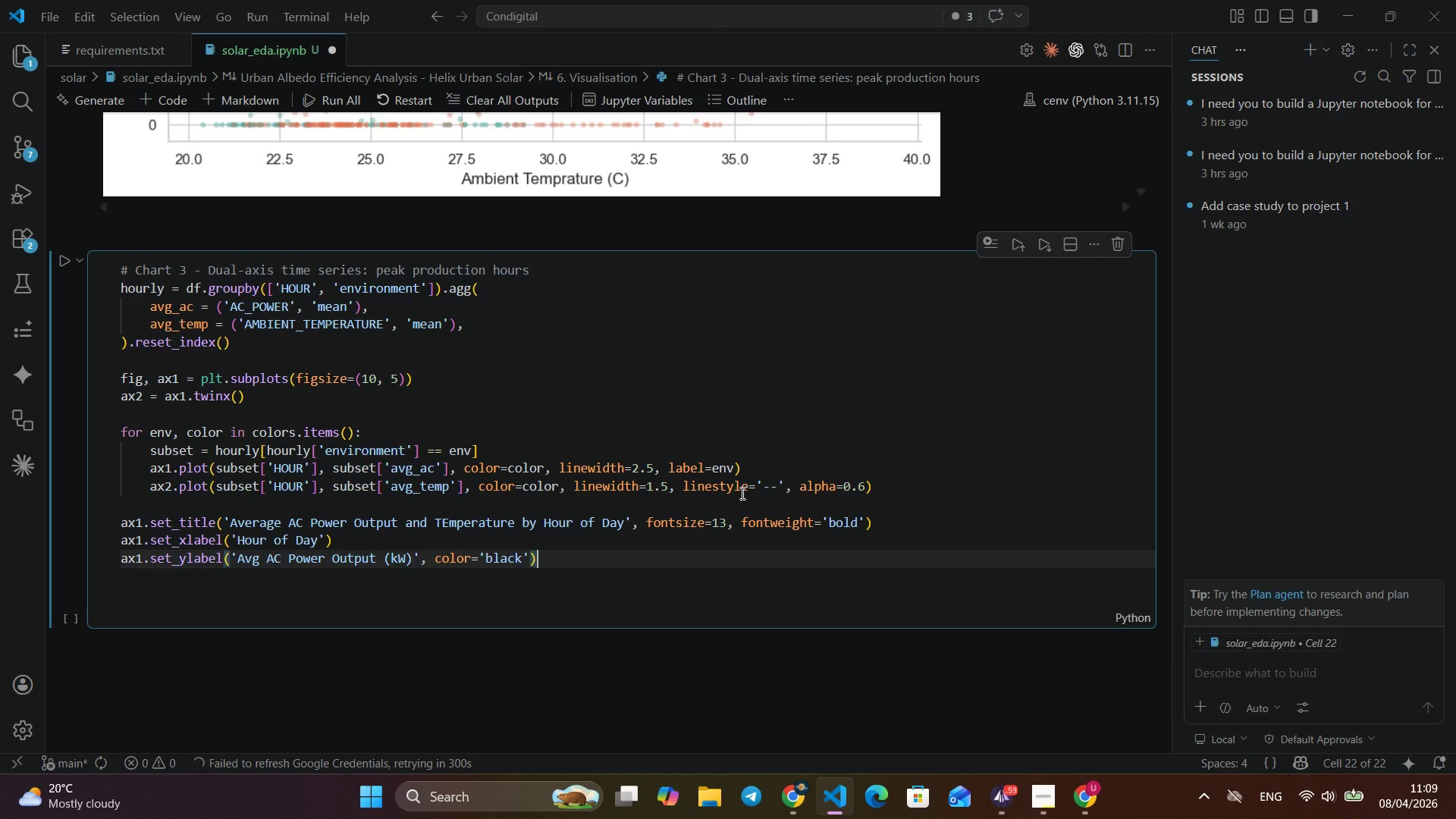 
key(ArrowLeft)
 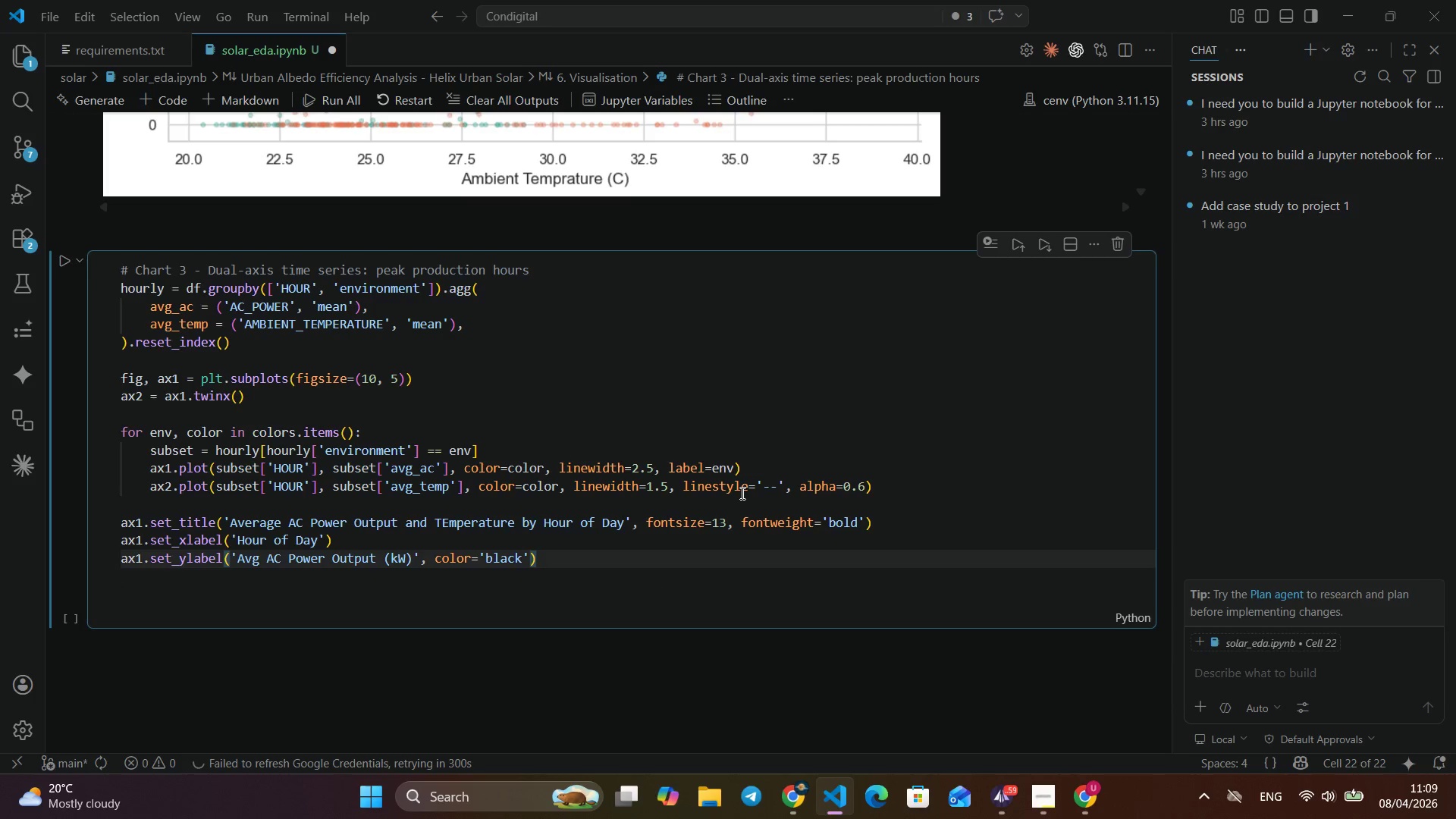 
key(ArrowRight)
 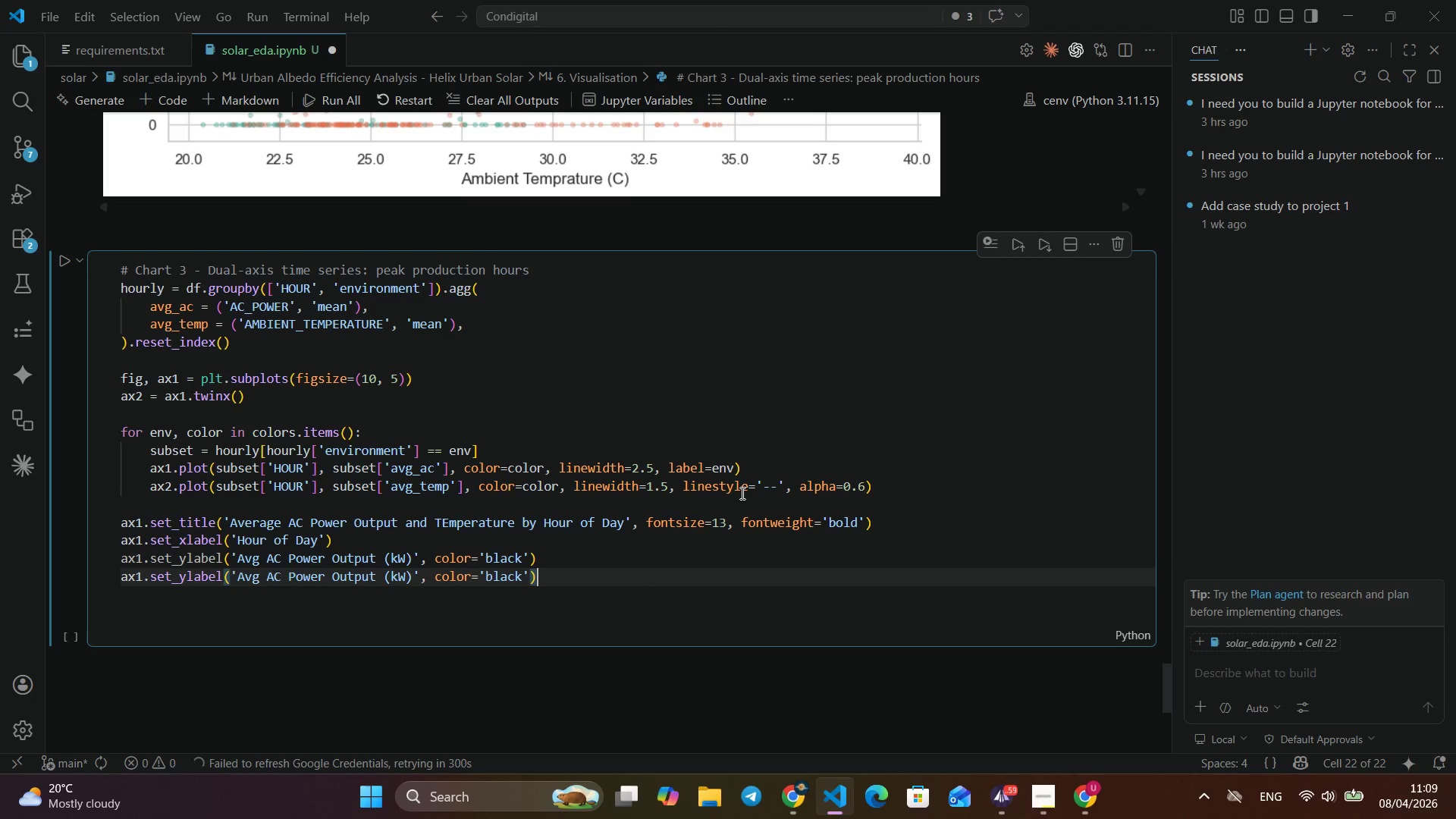 
key(Alt+Shift+ArrowDown)
 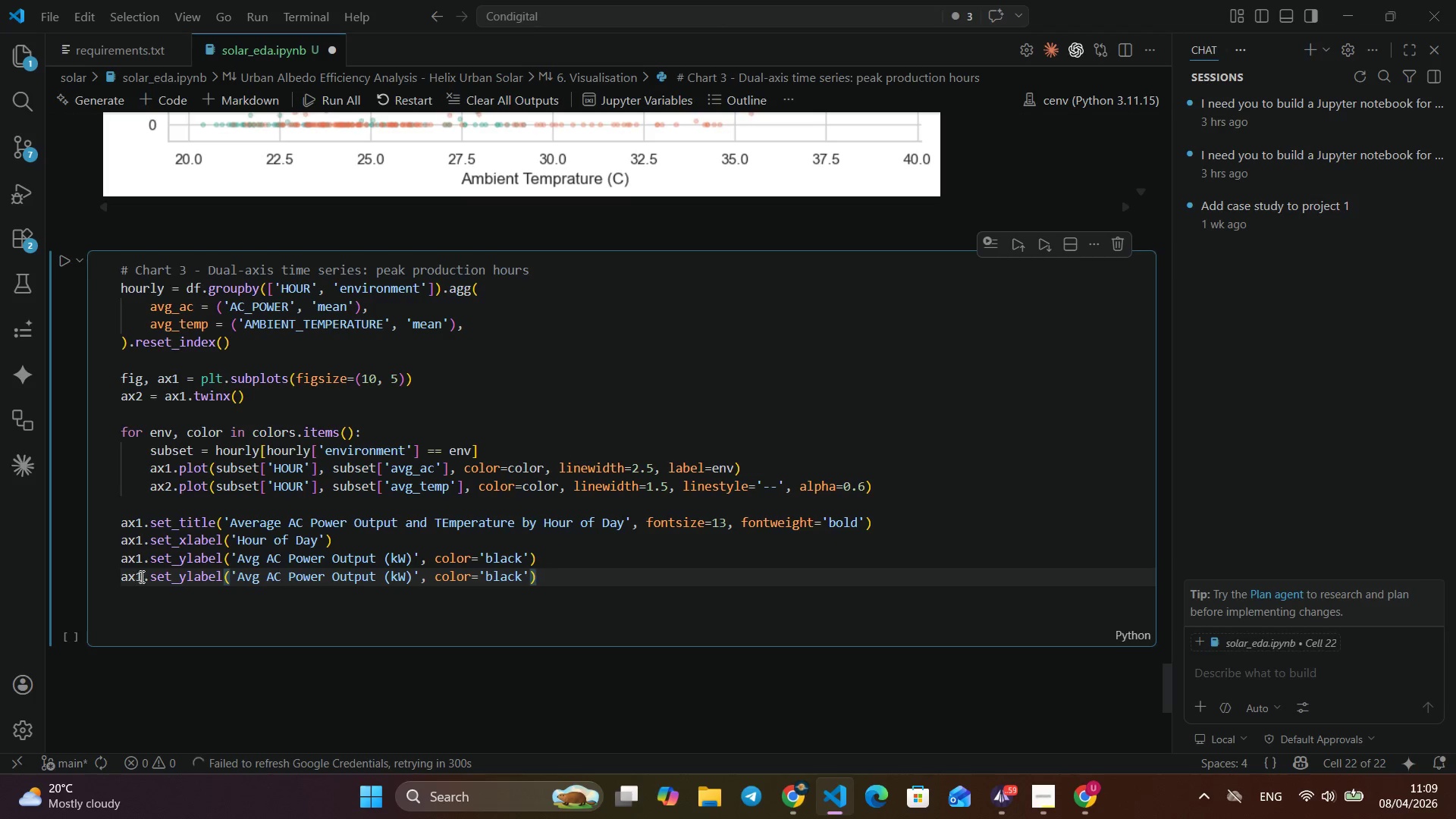 
left_click([140, 576])
 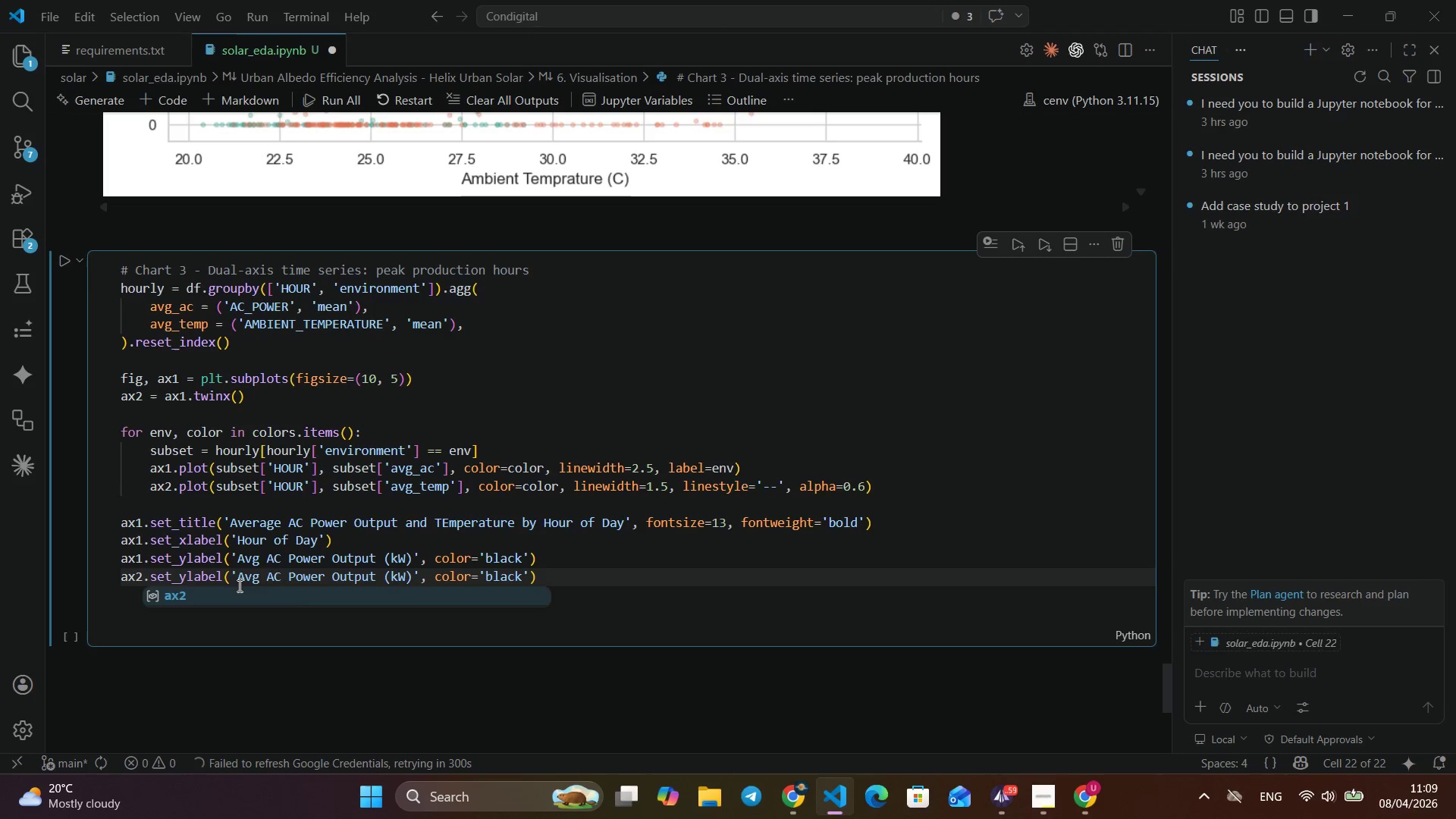 
key(Backspace)
 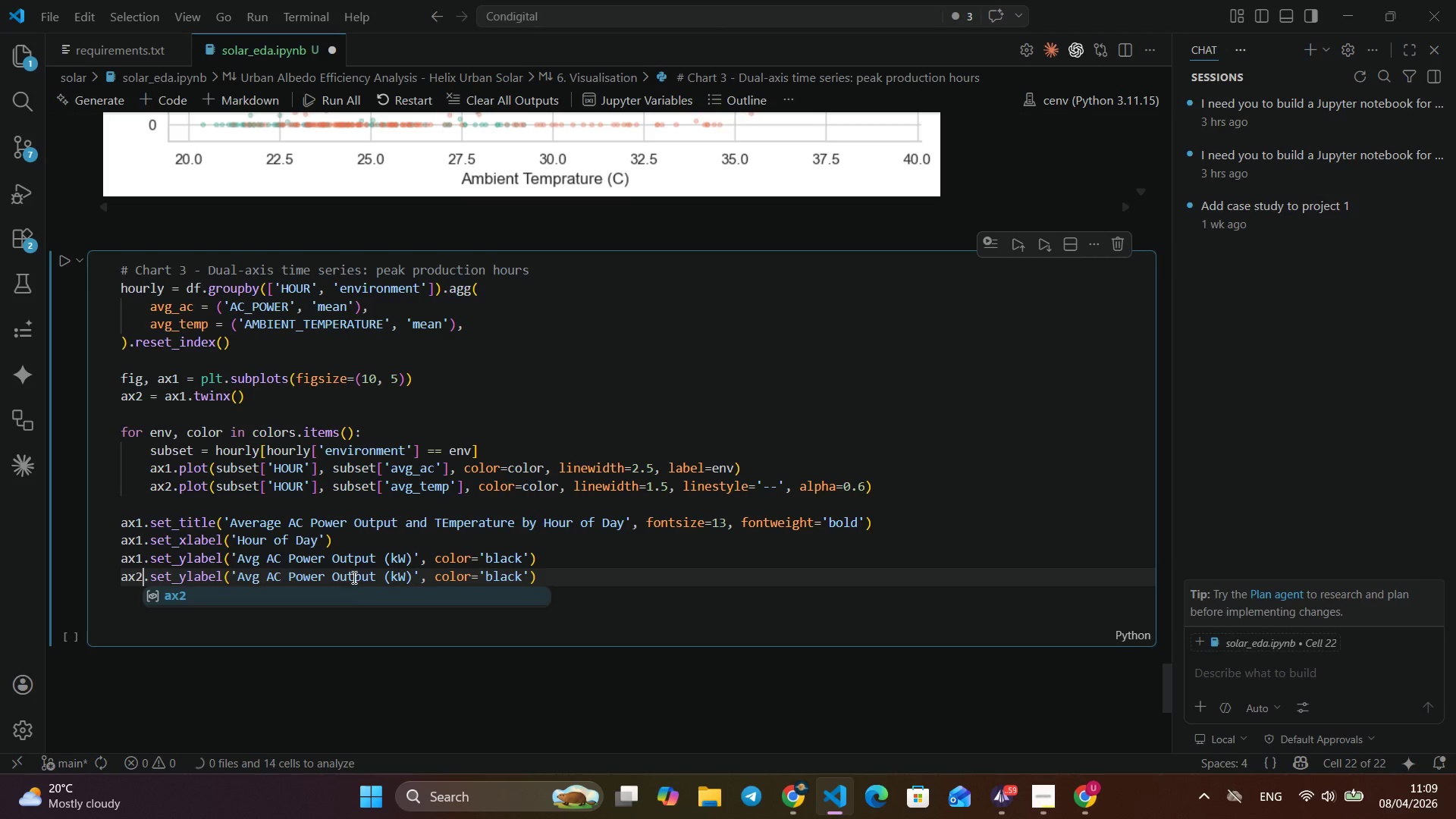 
key(2)
 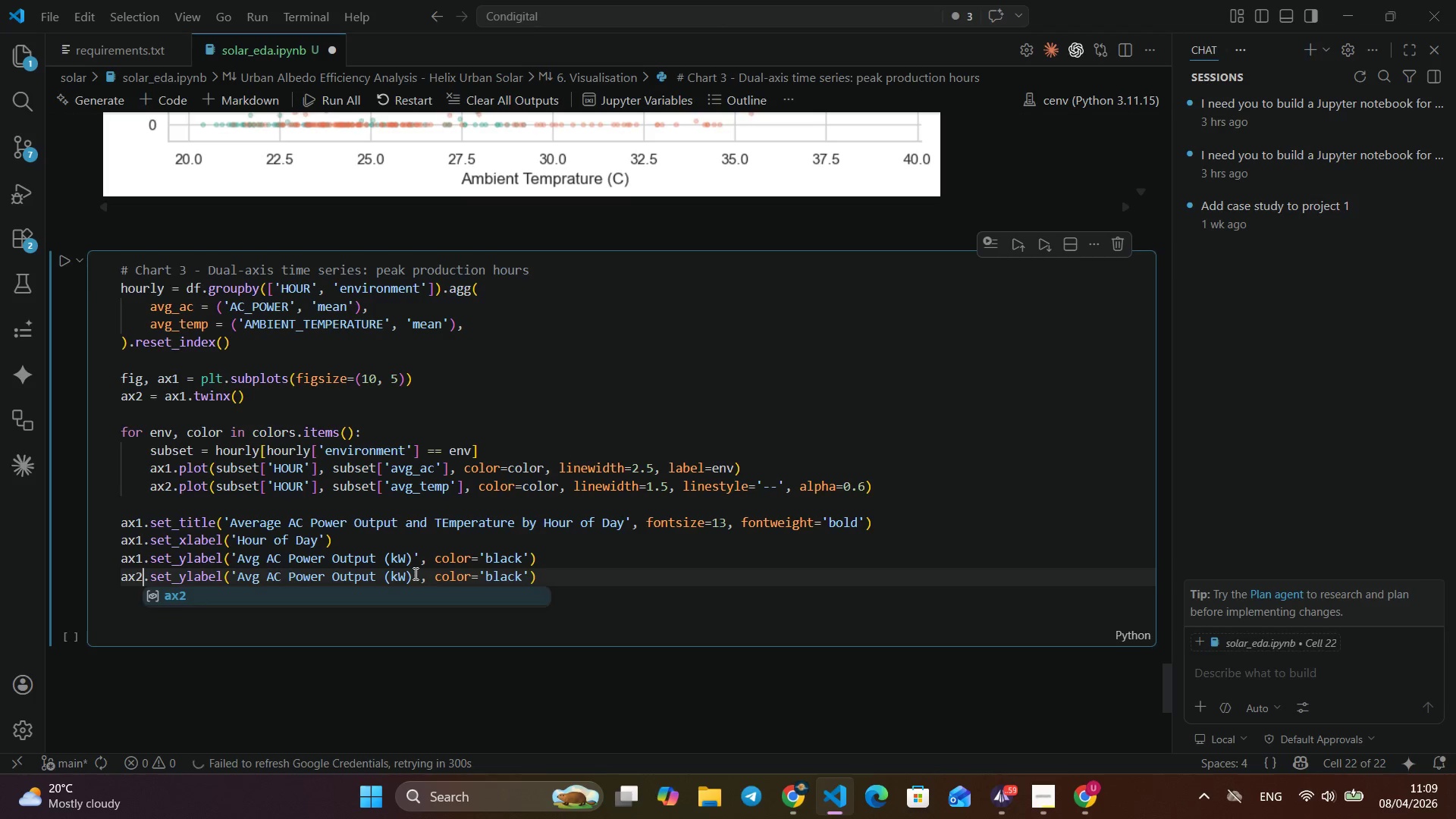 
left_click([414, 573])
 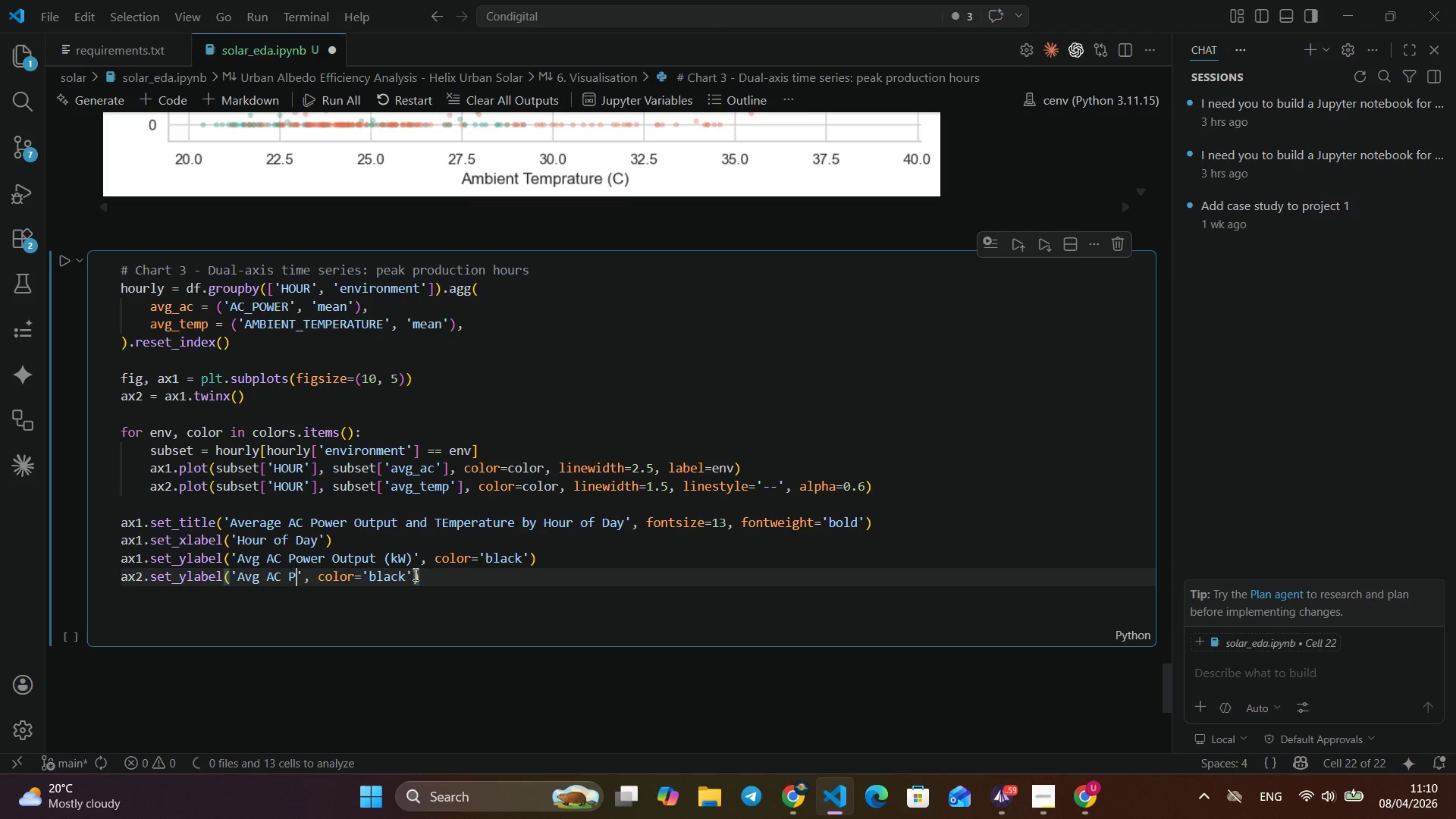 
hold_key(key=Backspace, duration=0.77)
 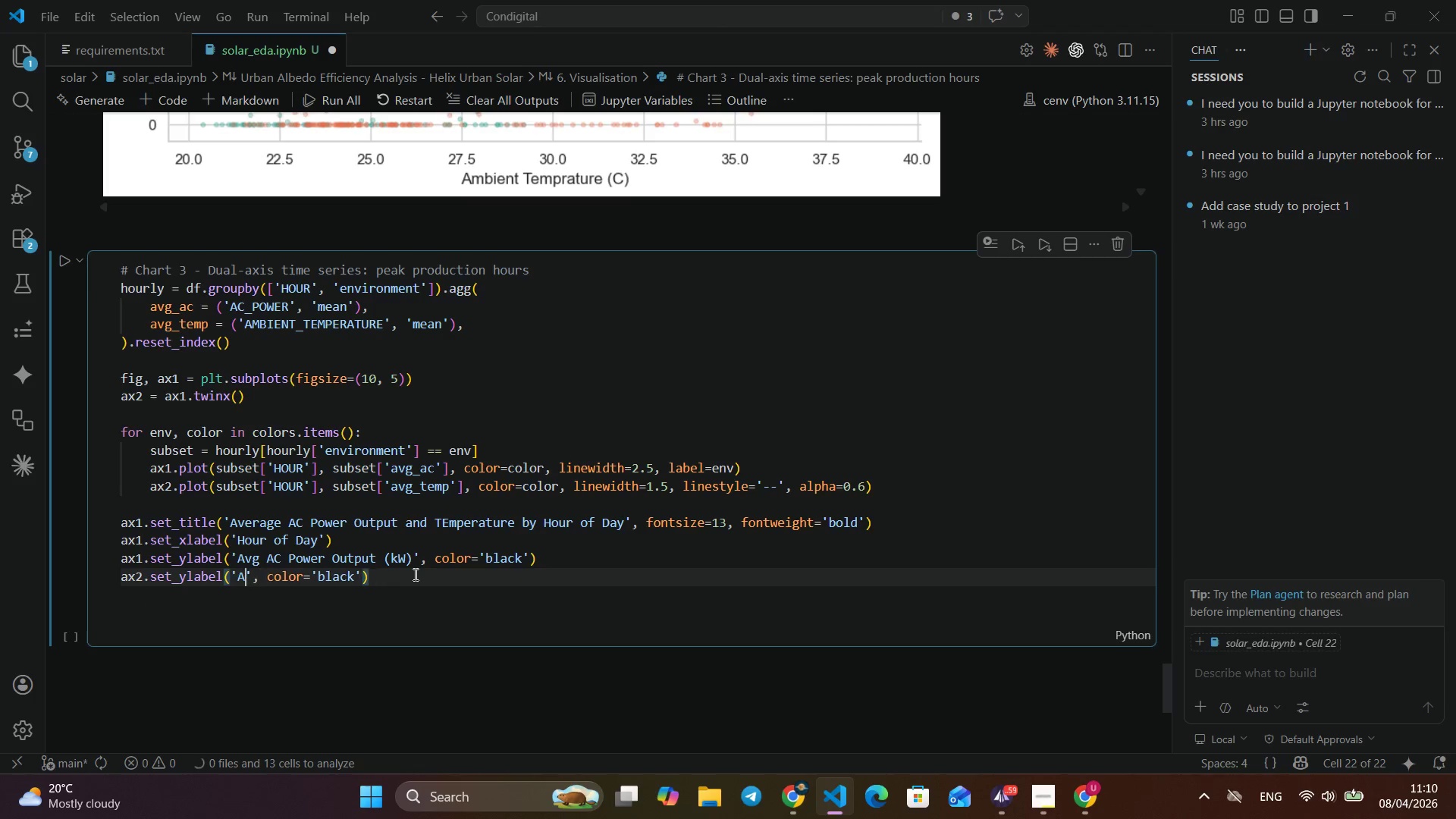 
key(Backspace)
 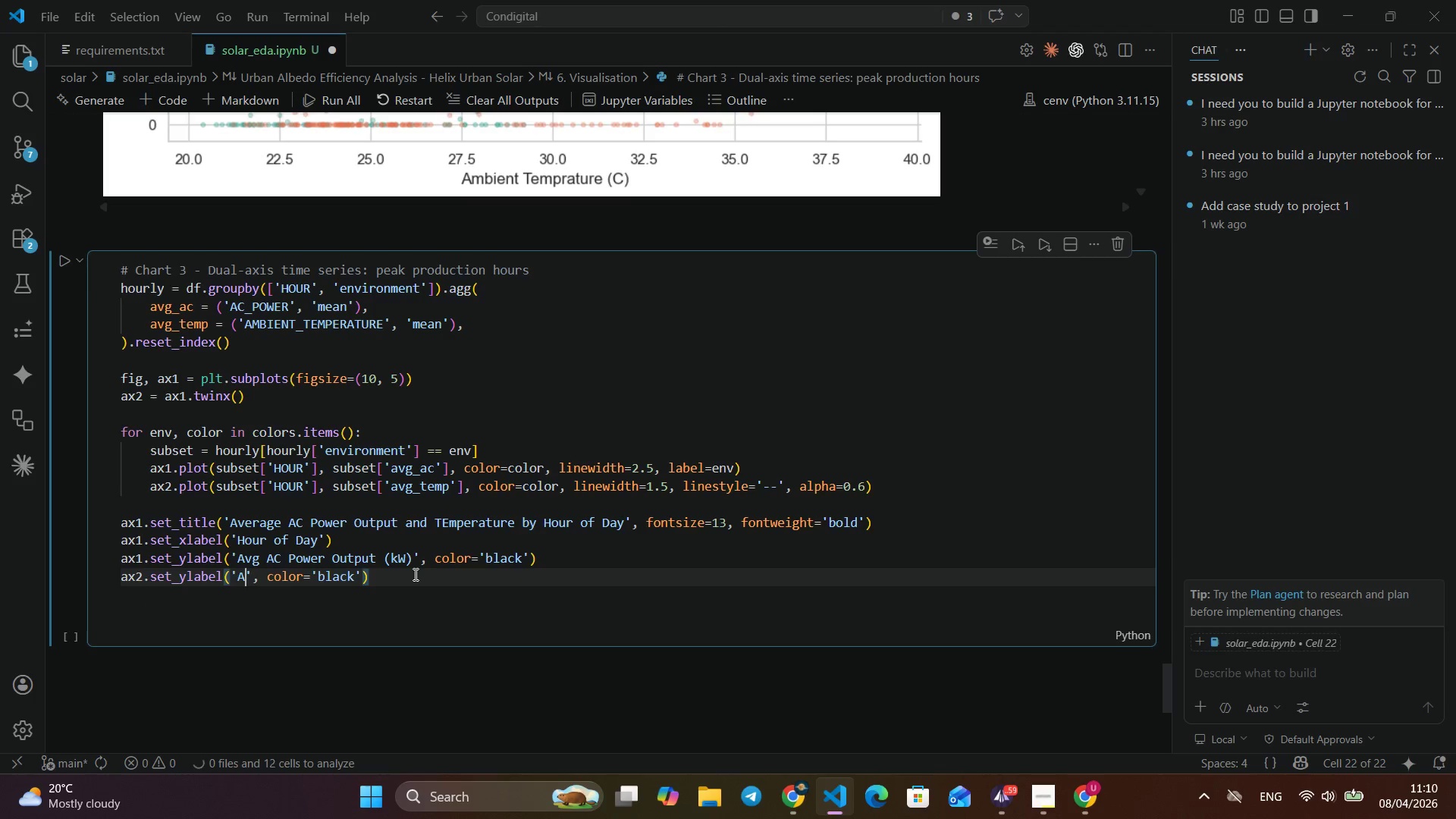 
key(Backspace)
 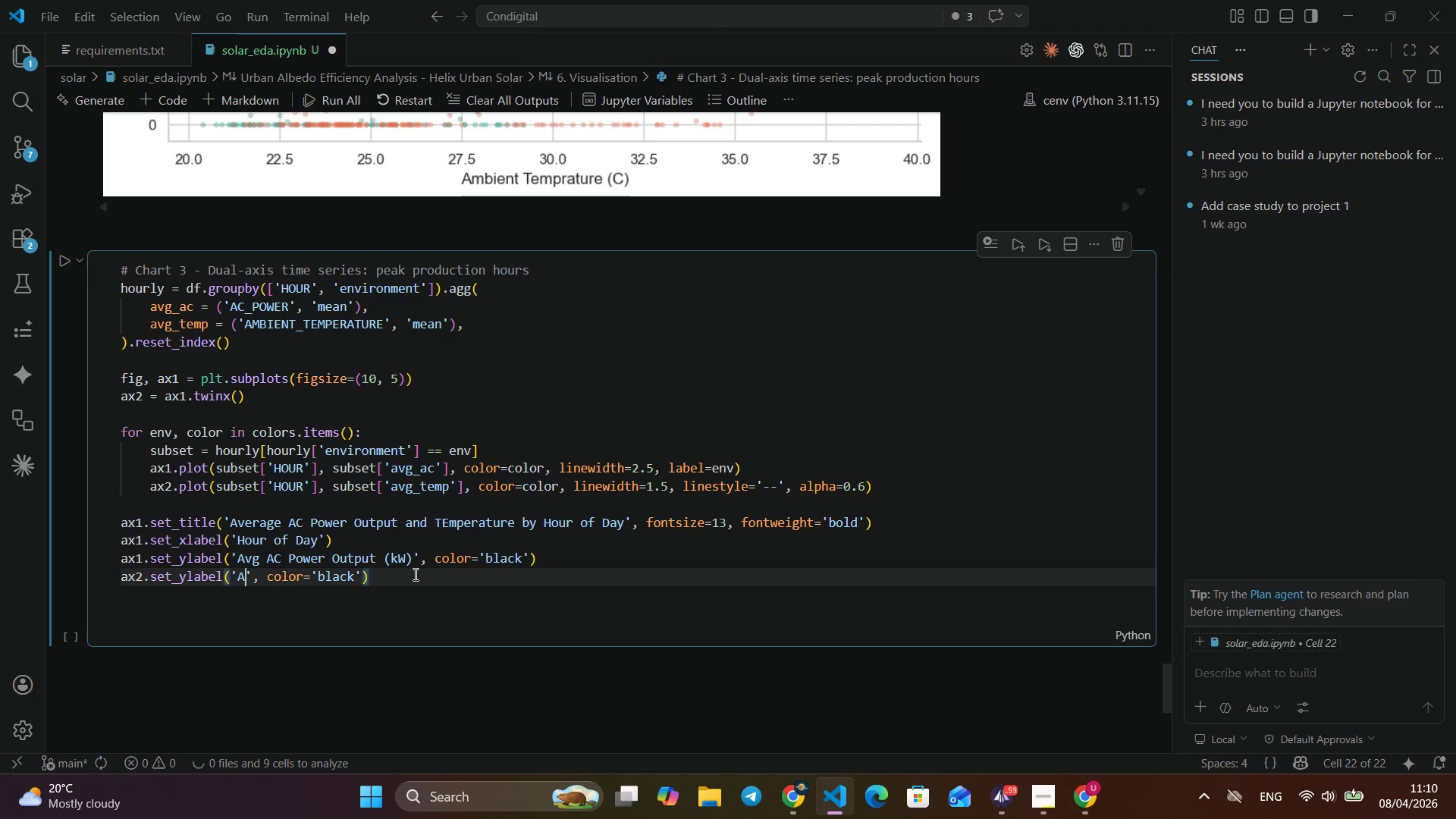 
key(Backspace)
 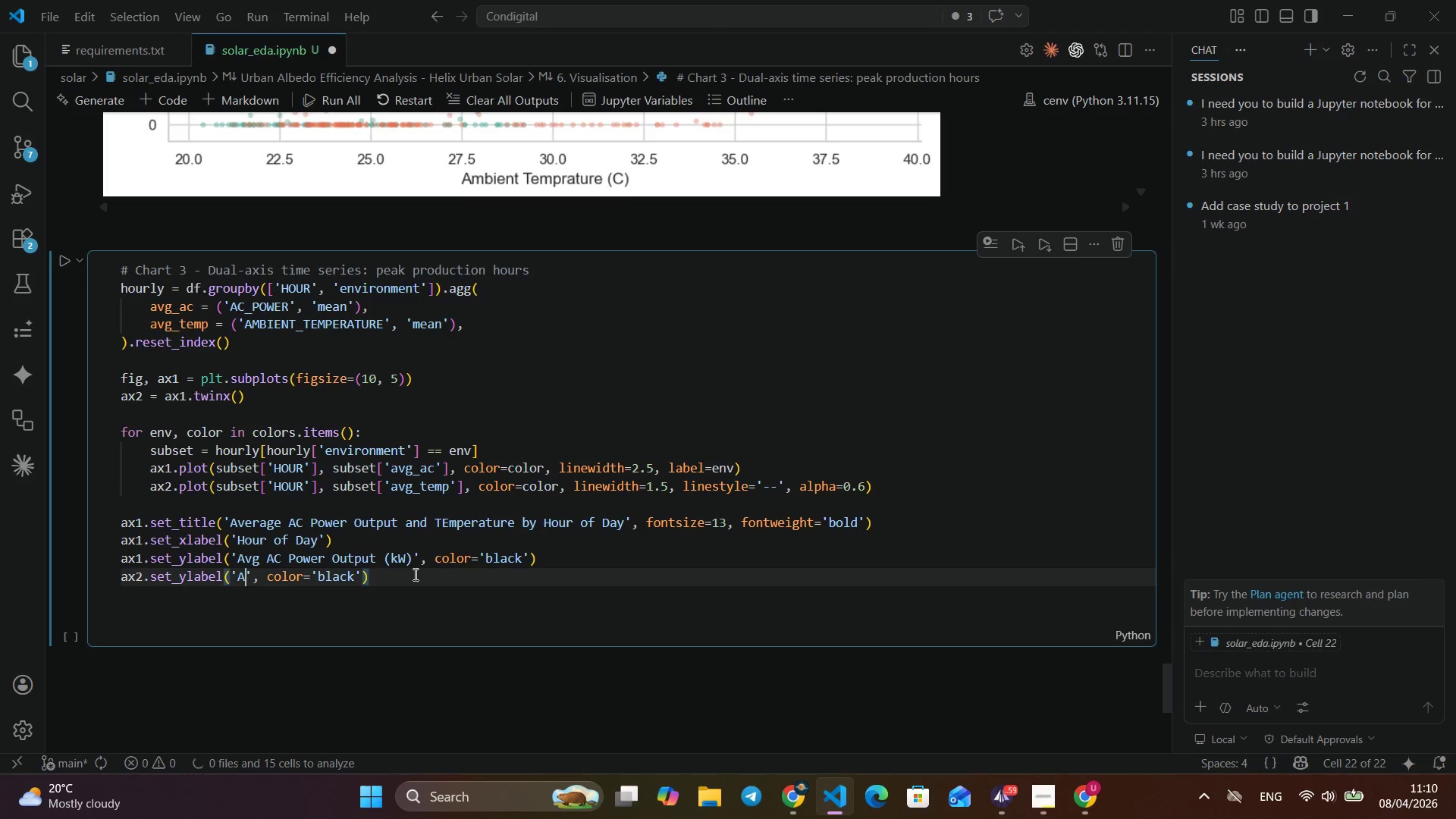 
key(Backspace)
 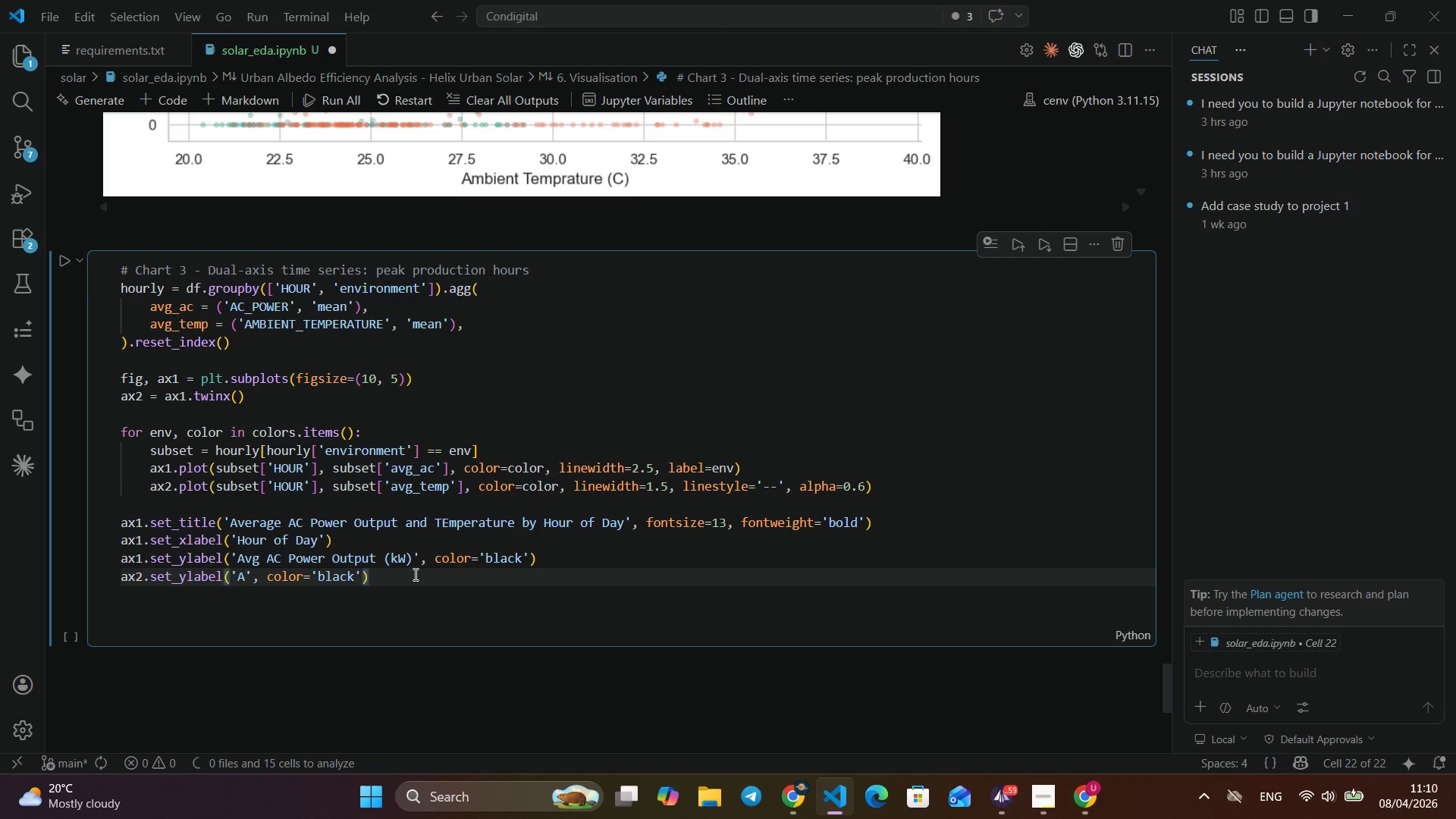 
key(Backspace)
 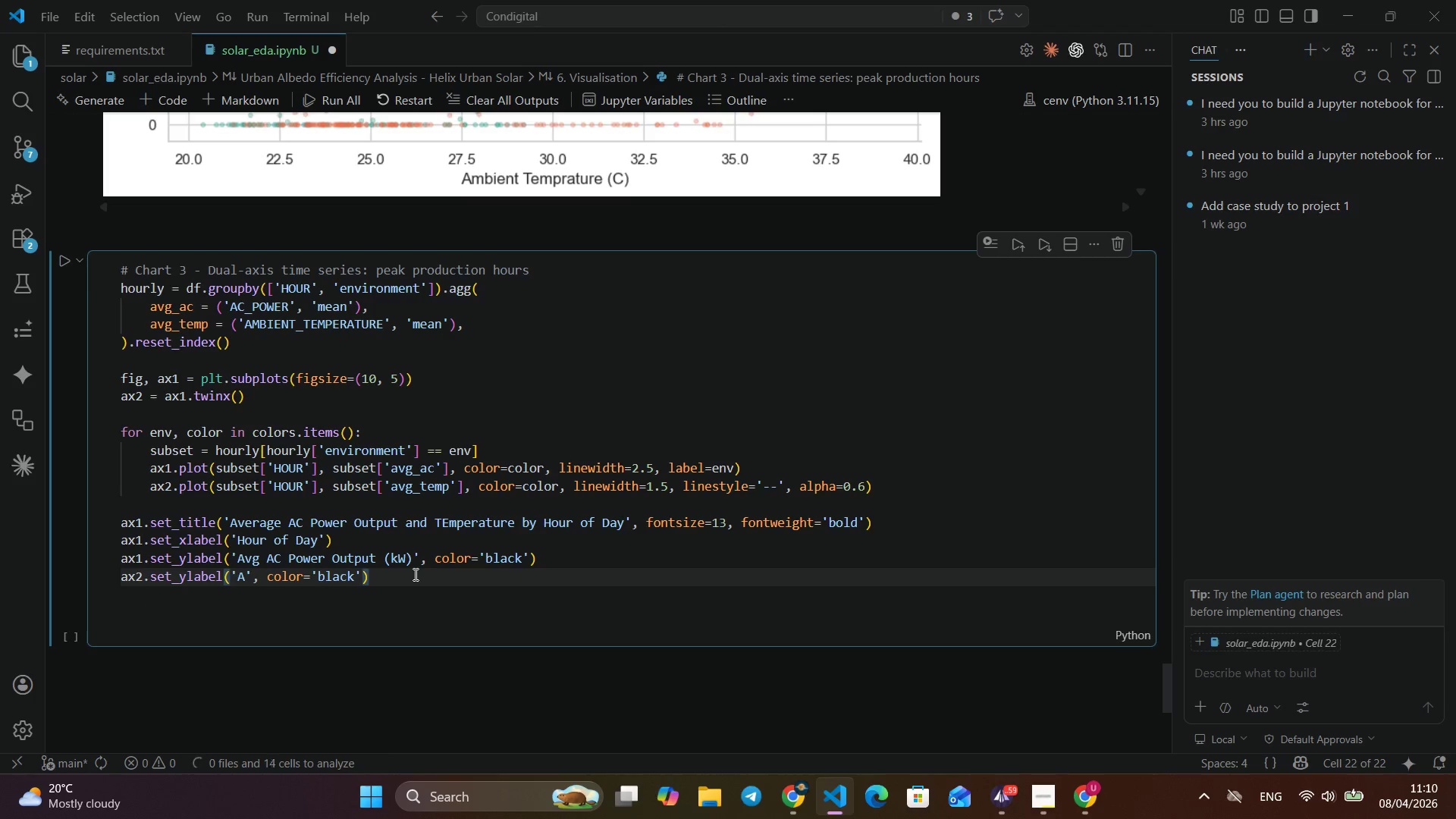 
key(Backspace)
 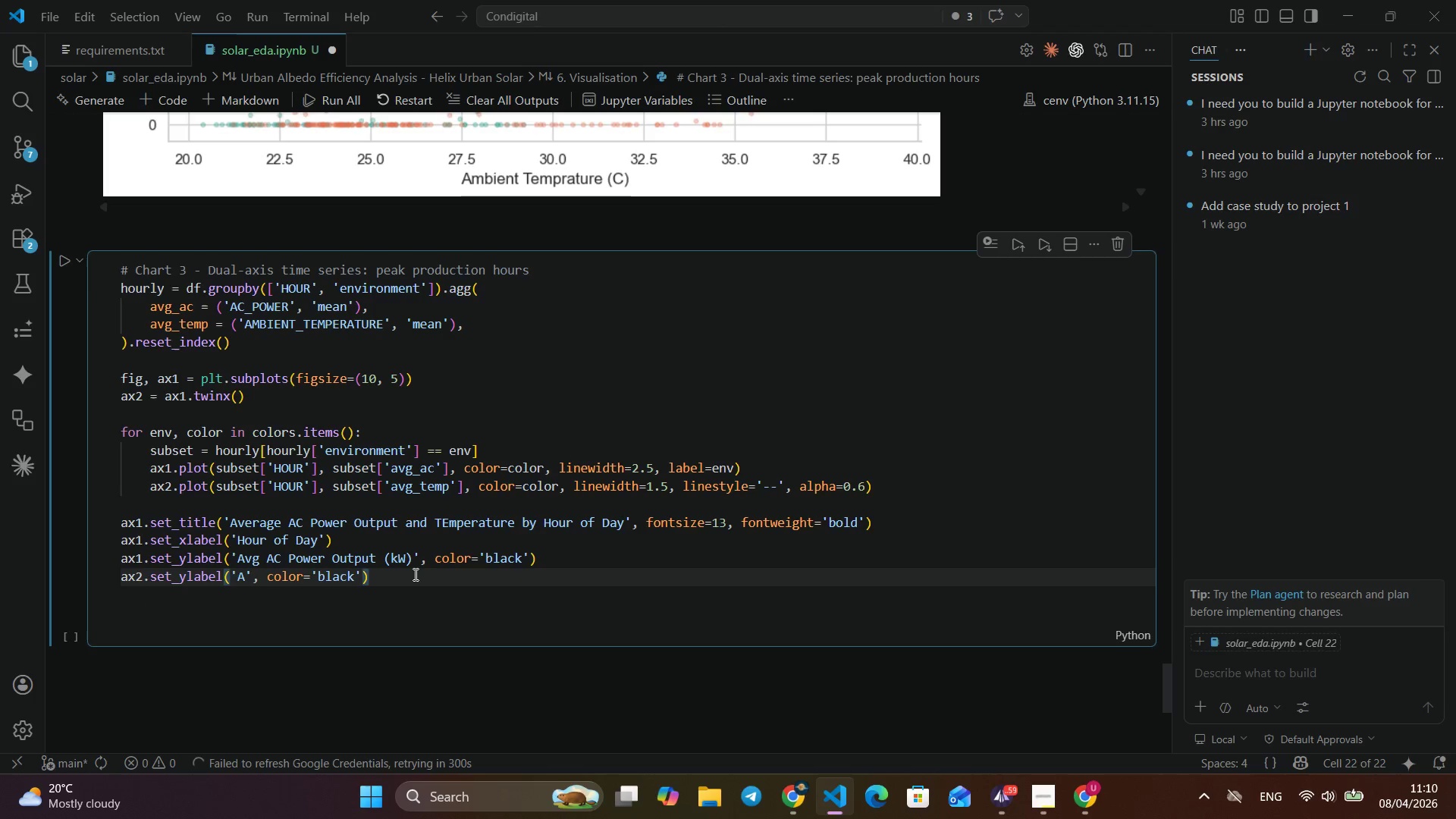 
key(Backspace)
 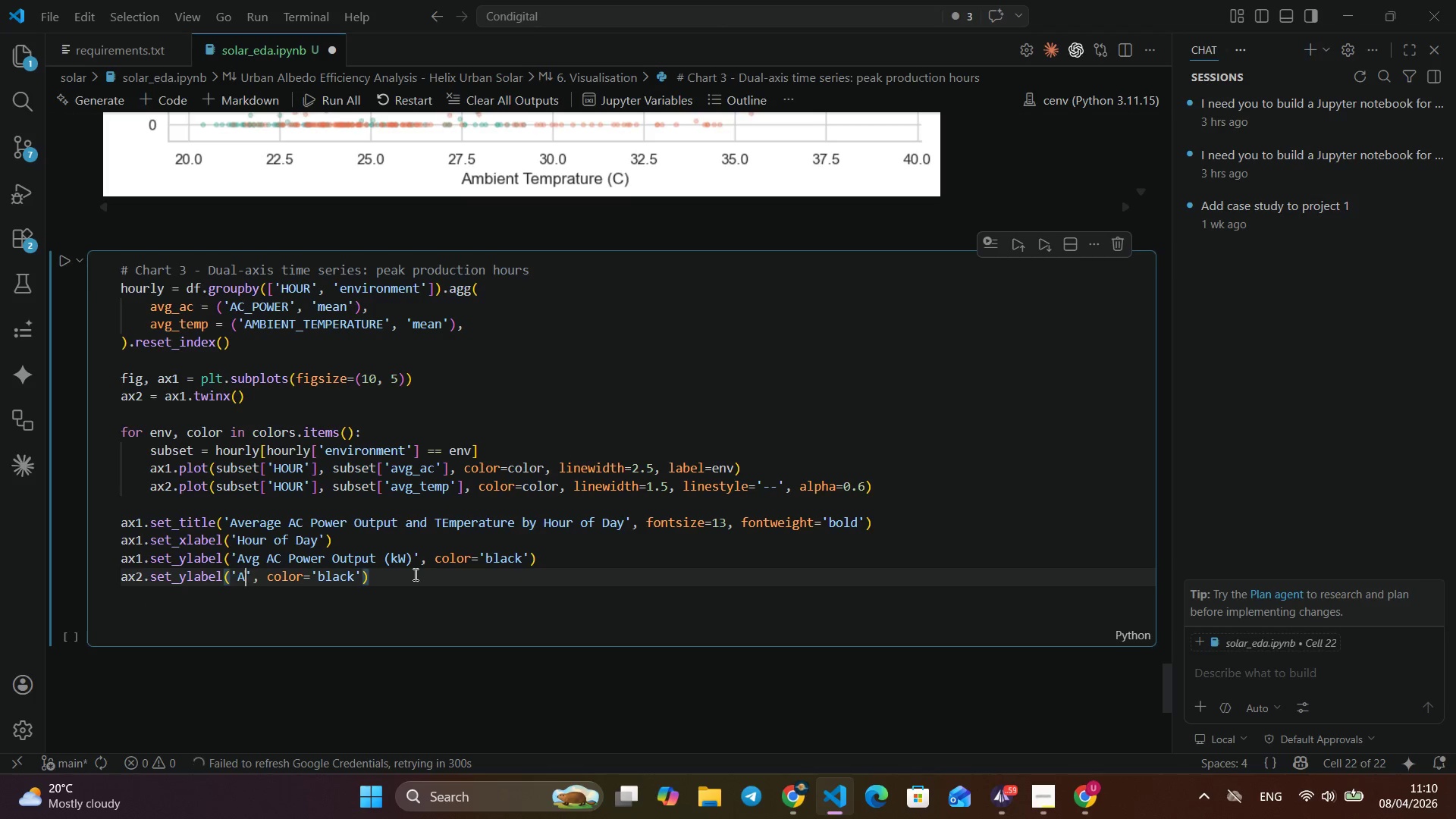 
key(Backspace)
 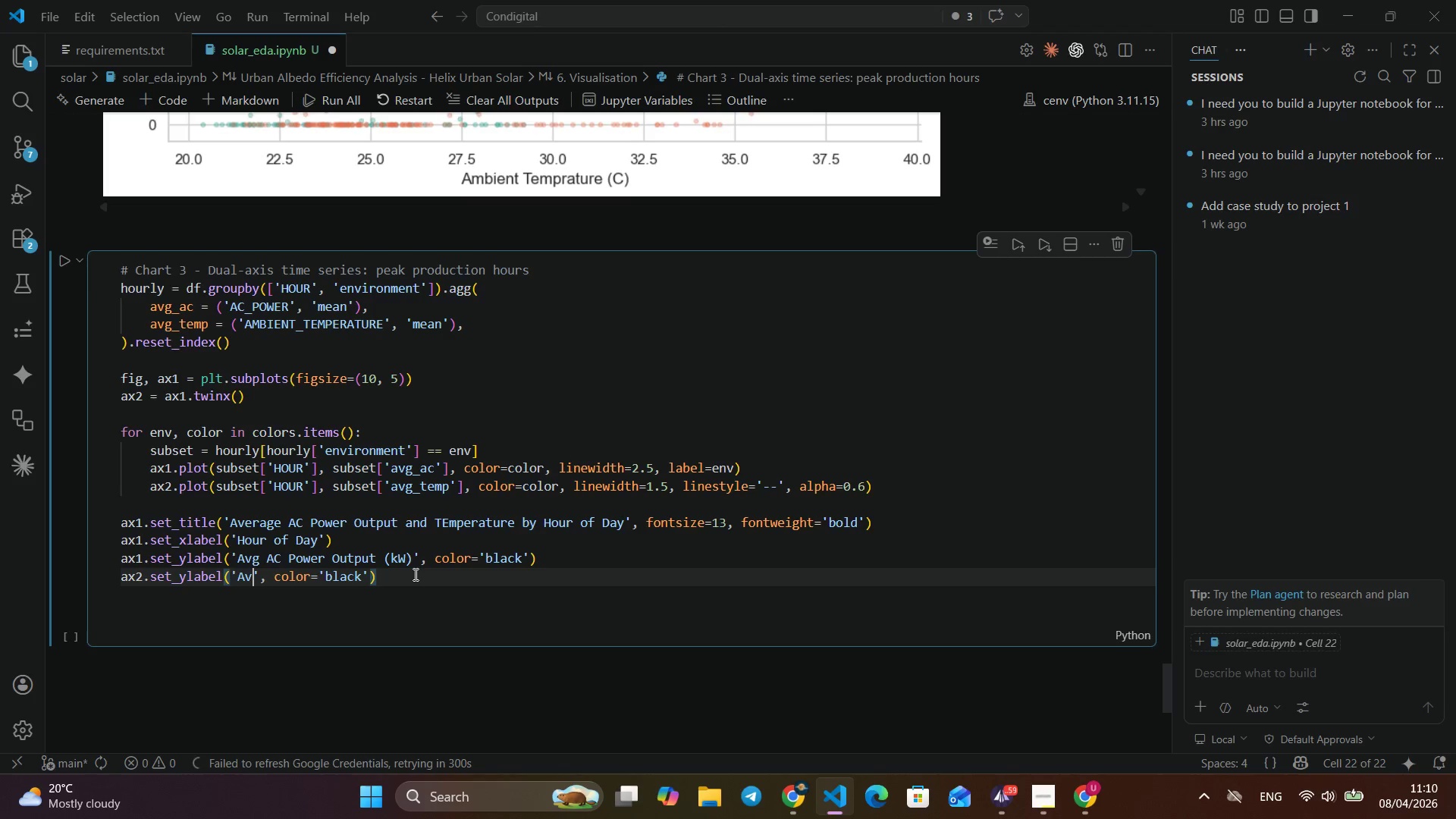 
type(vg Ambient Tempre)
key(Backspace)
key(Backspace)
type(erature (C)
 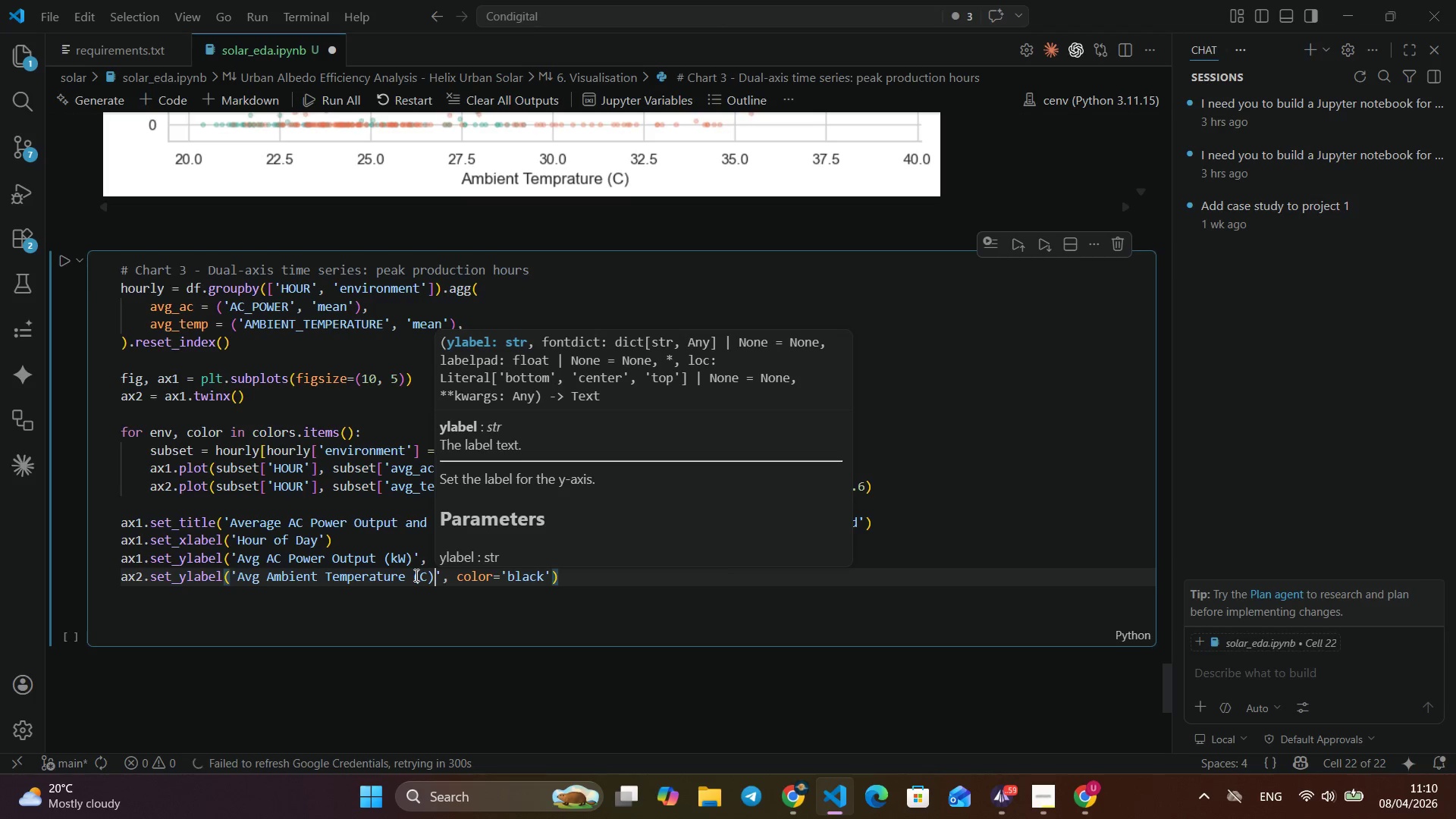 
hold_key(key=ArrowRight, duration=0.61)
 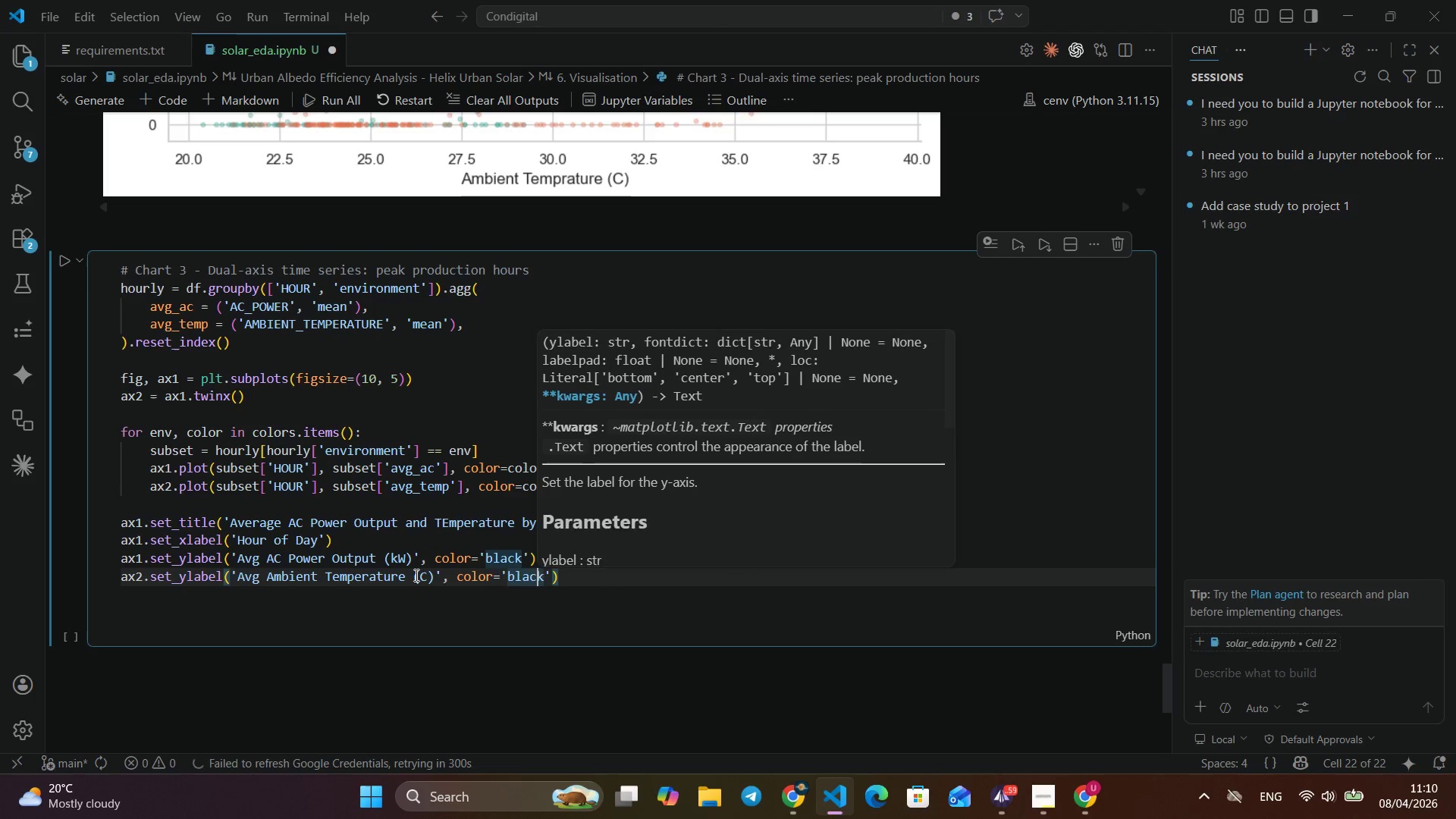 
key(ArrowRight)
 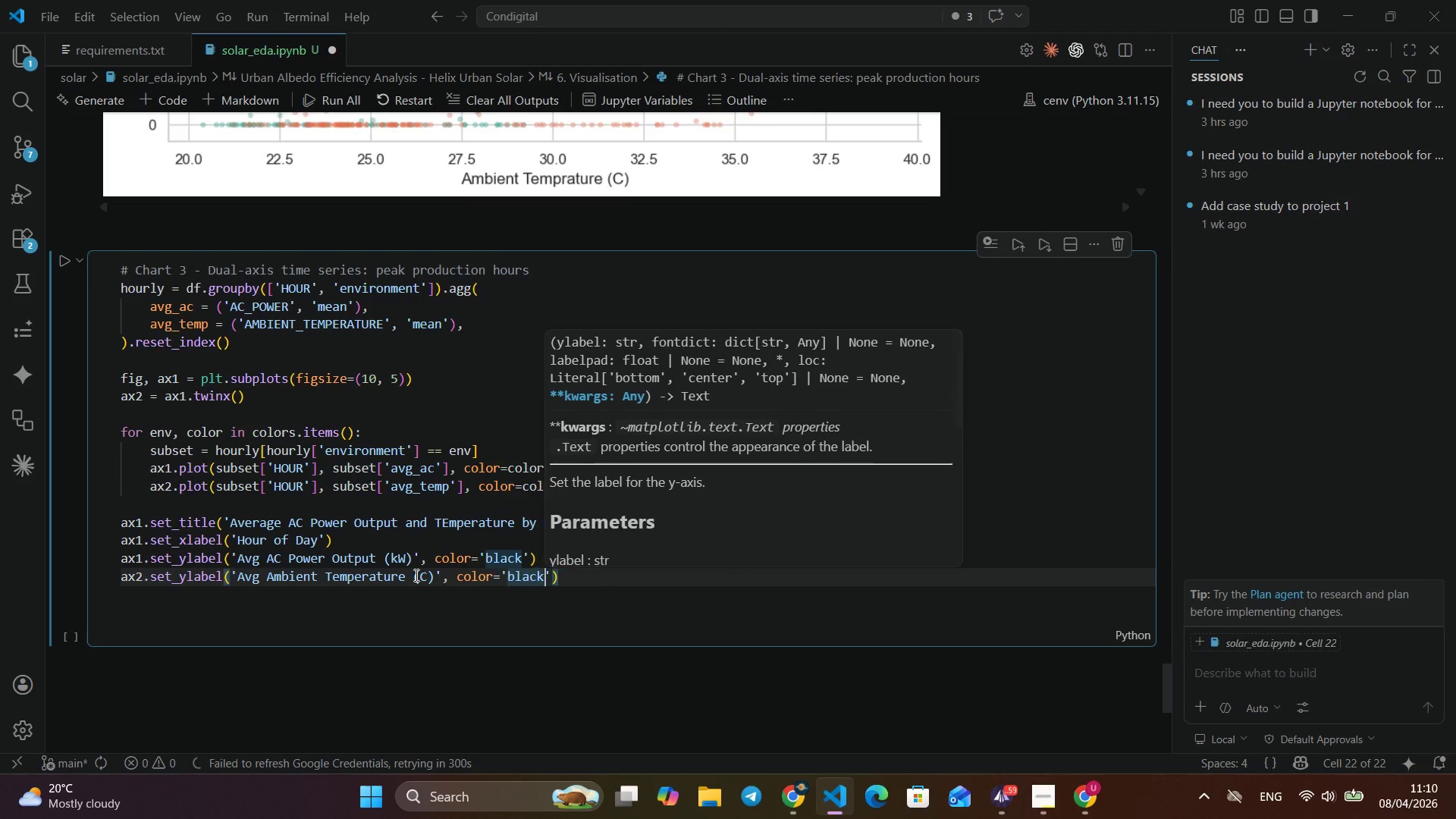 
key(ArrowRight)
 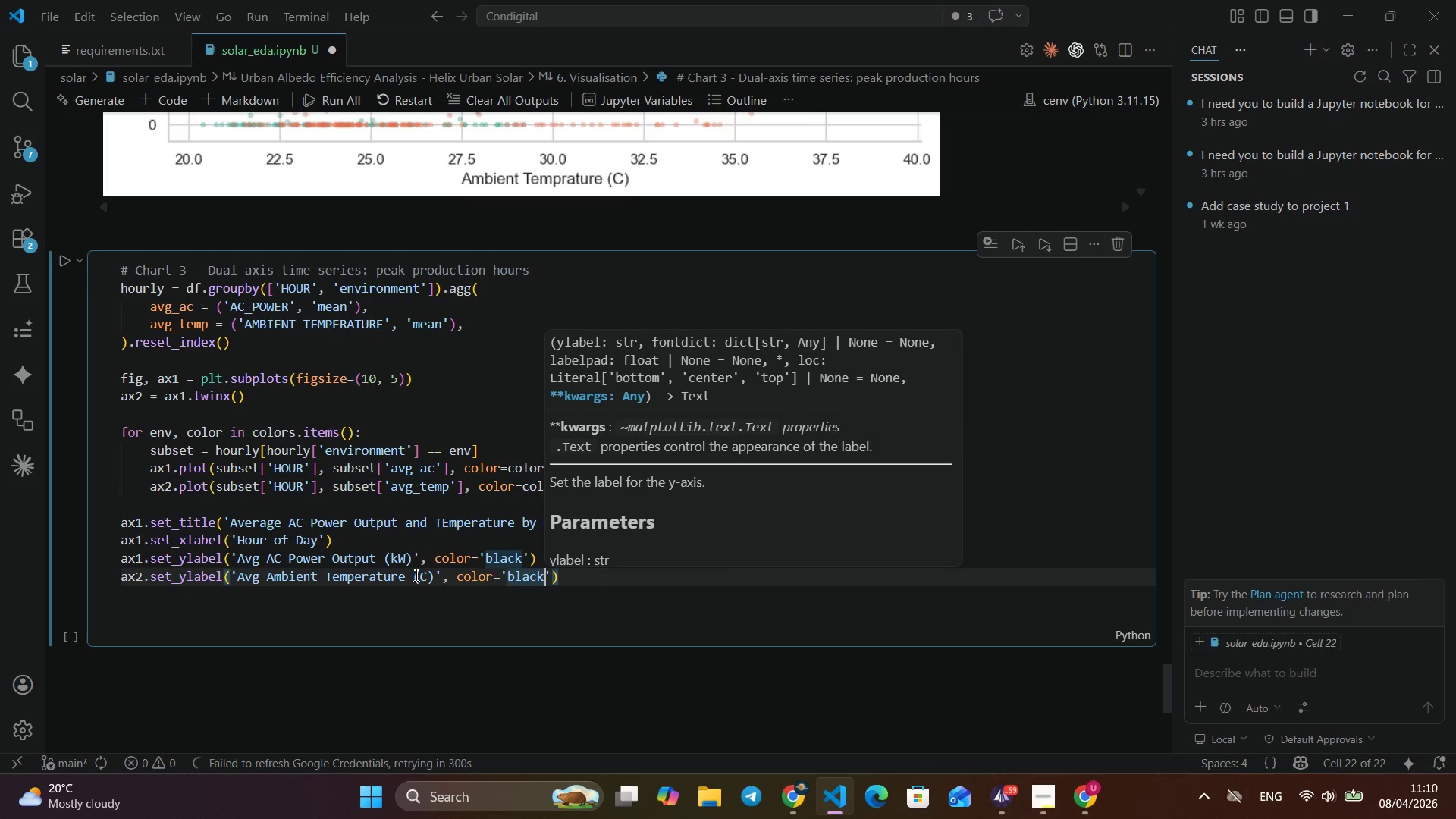 
key(ArrowRight)
 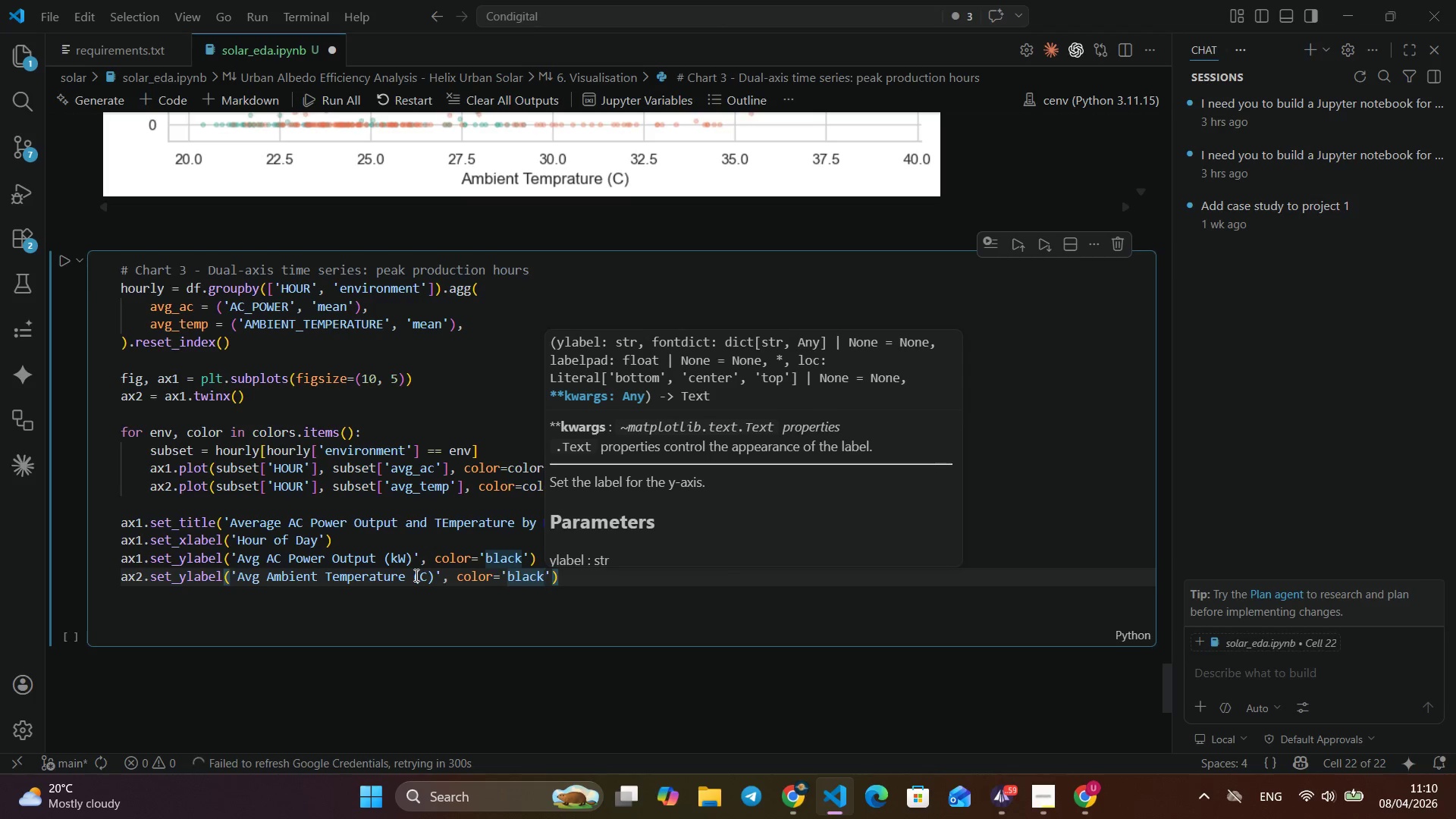 
key(ArrowRight)
 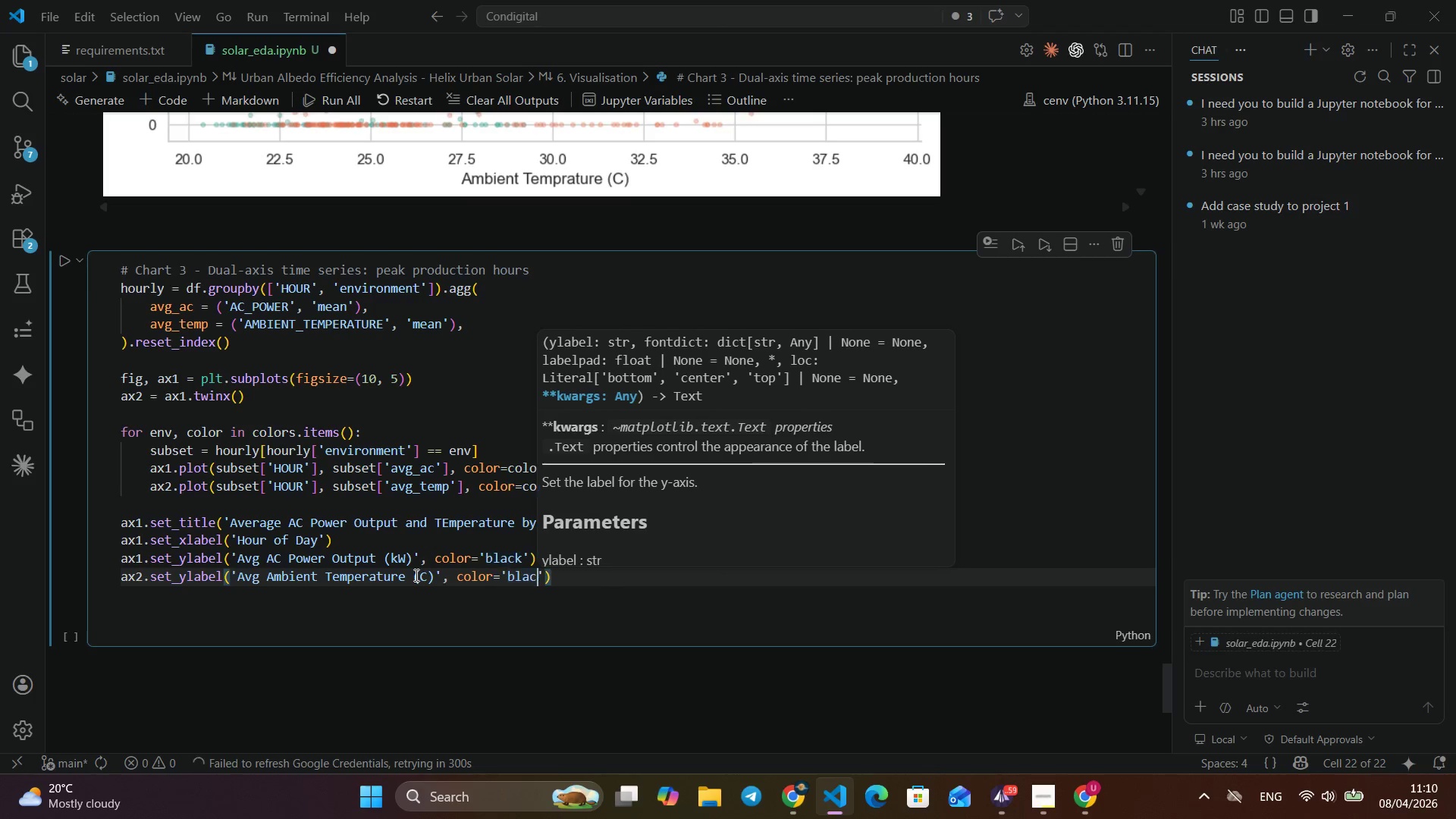 
key(ArrowRight)
 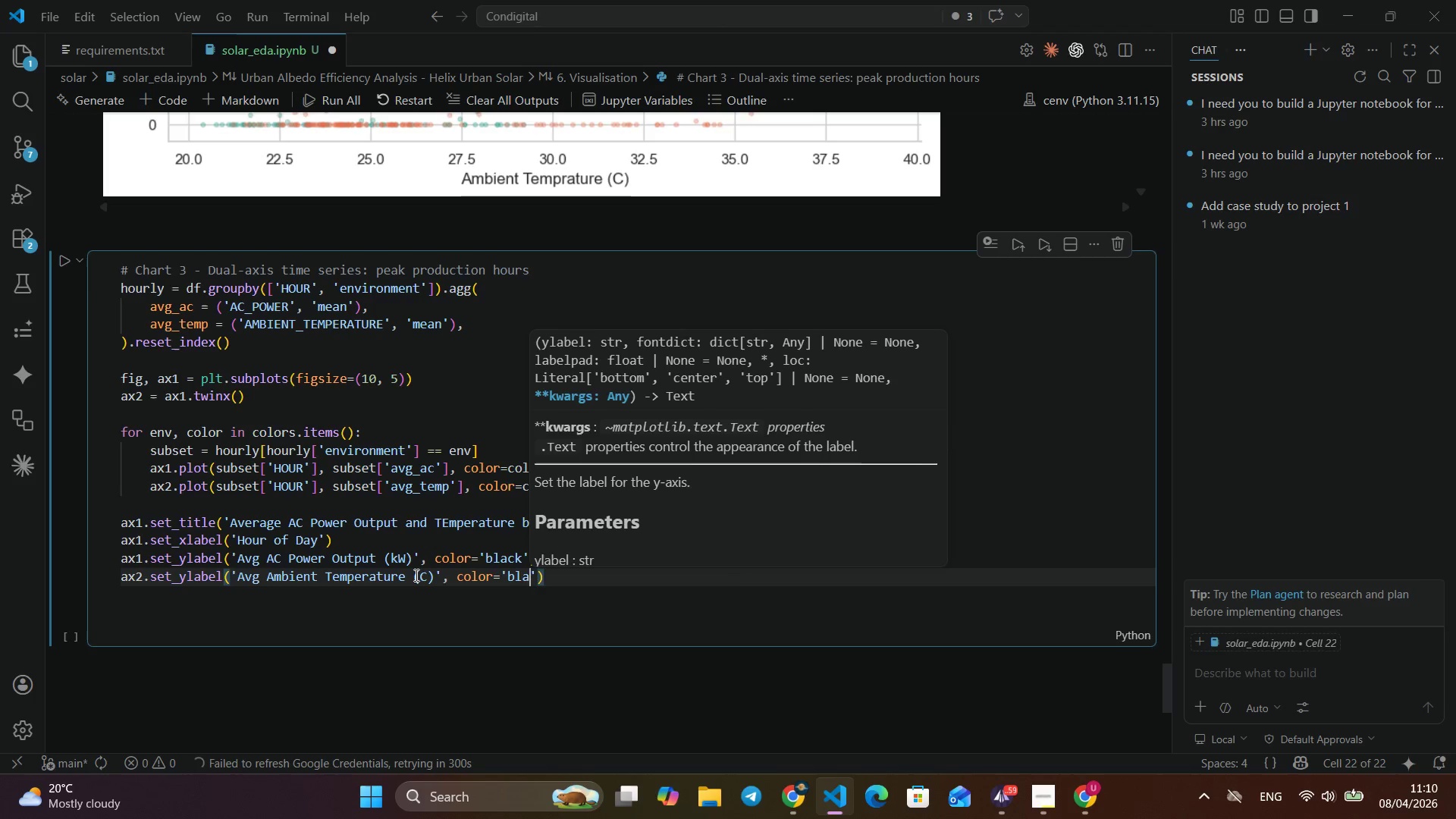 
key(ArrowRight)
 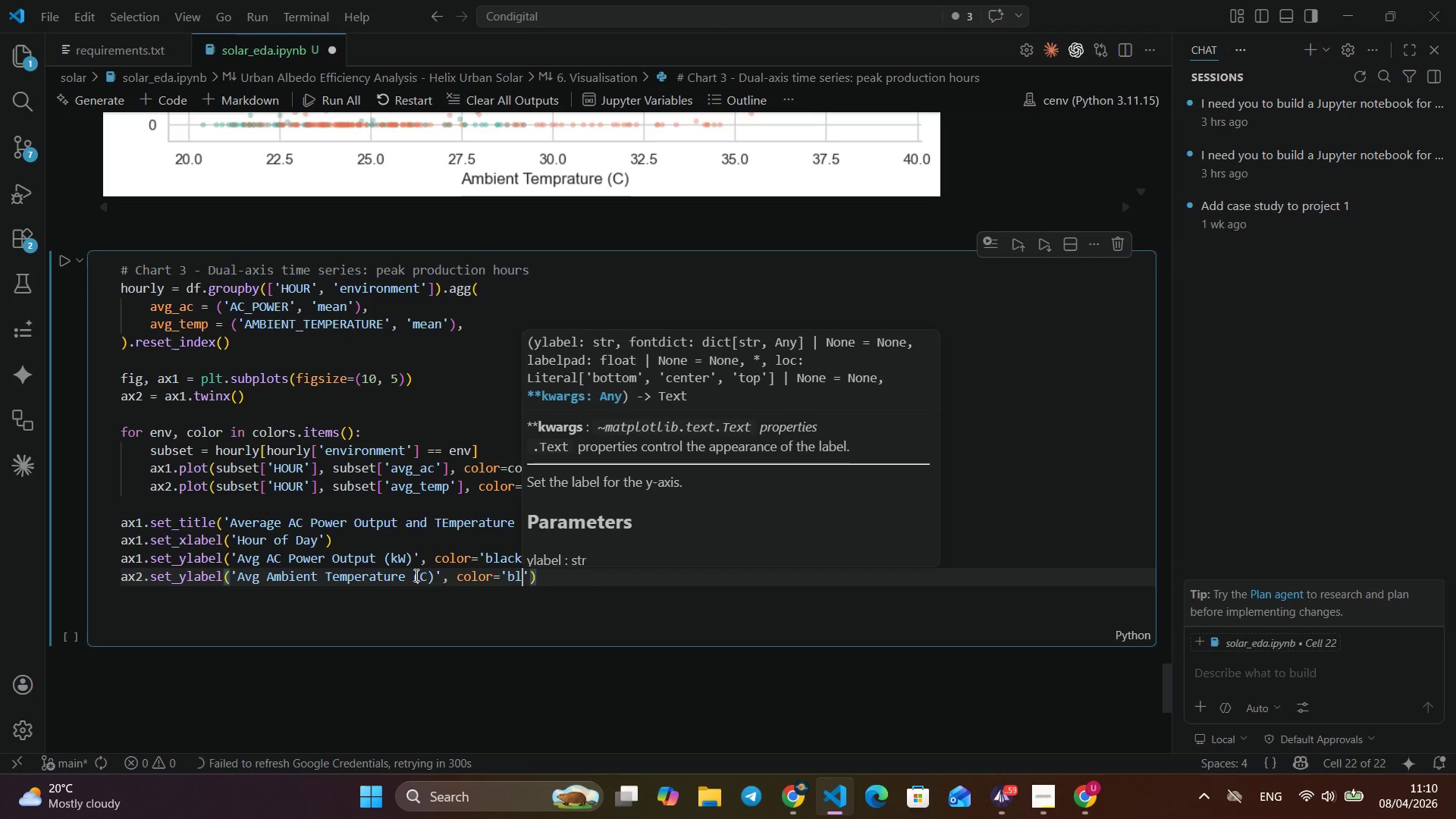 
key(ArrowRight)
 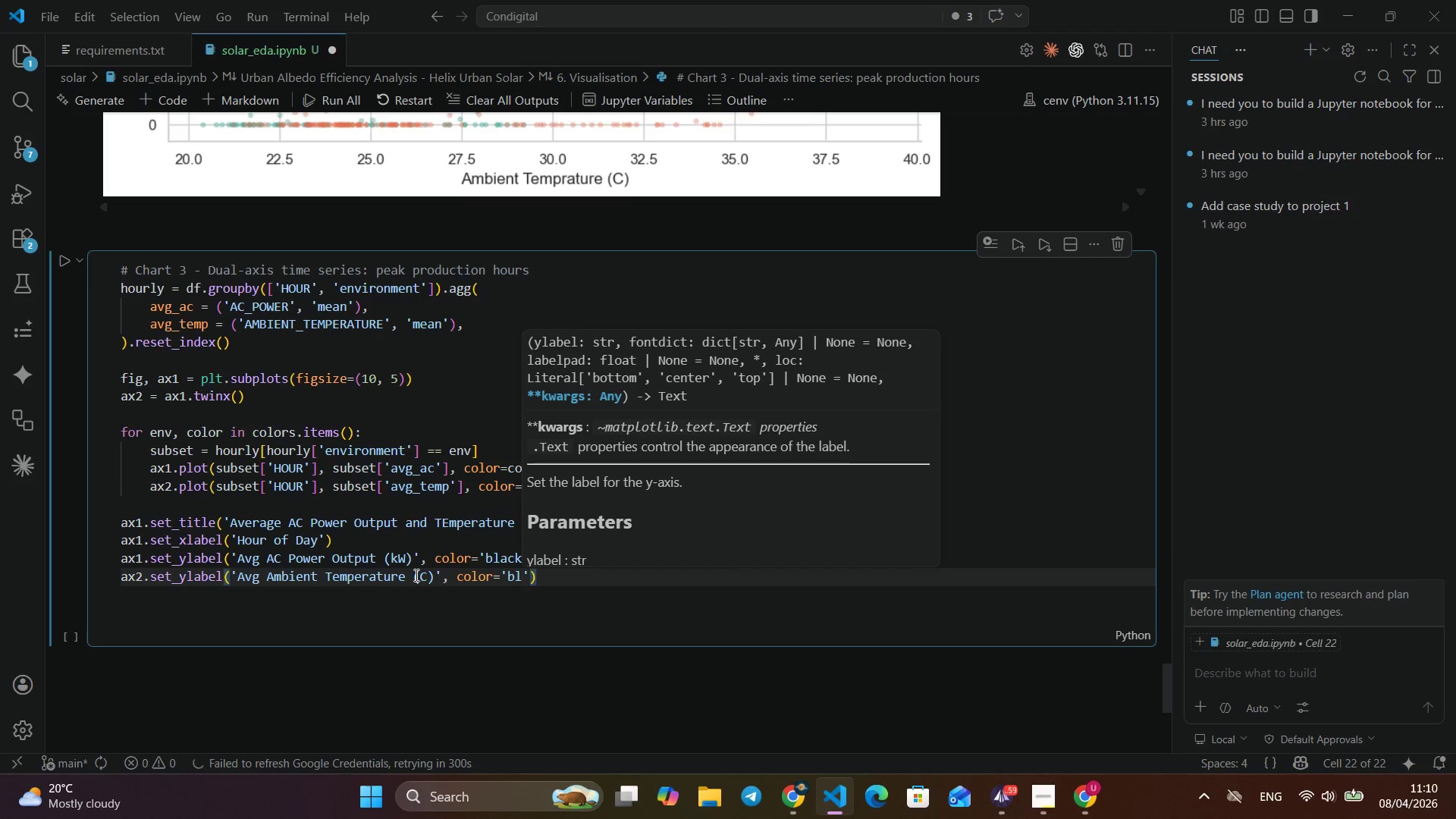 
key(Backspace)
key(Backspace)
key(Backspace)
key(Backspace)
key(Backspace)
type(grey)
 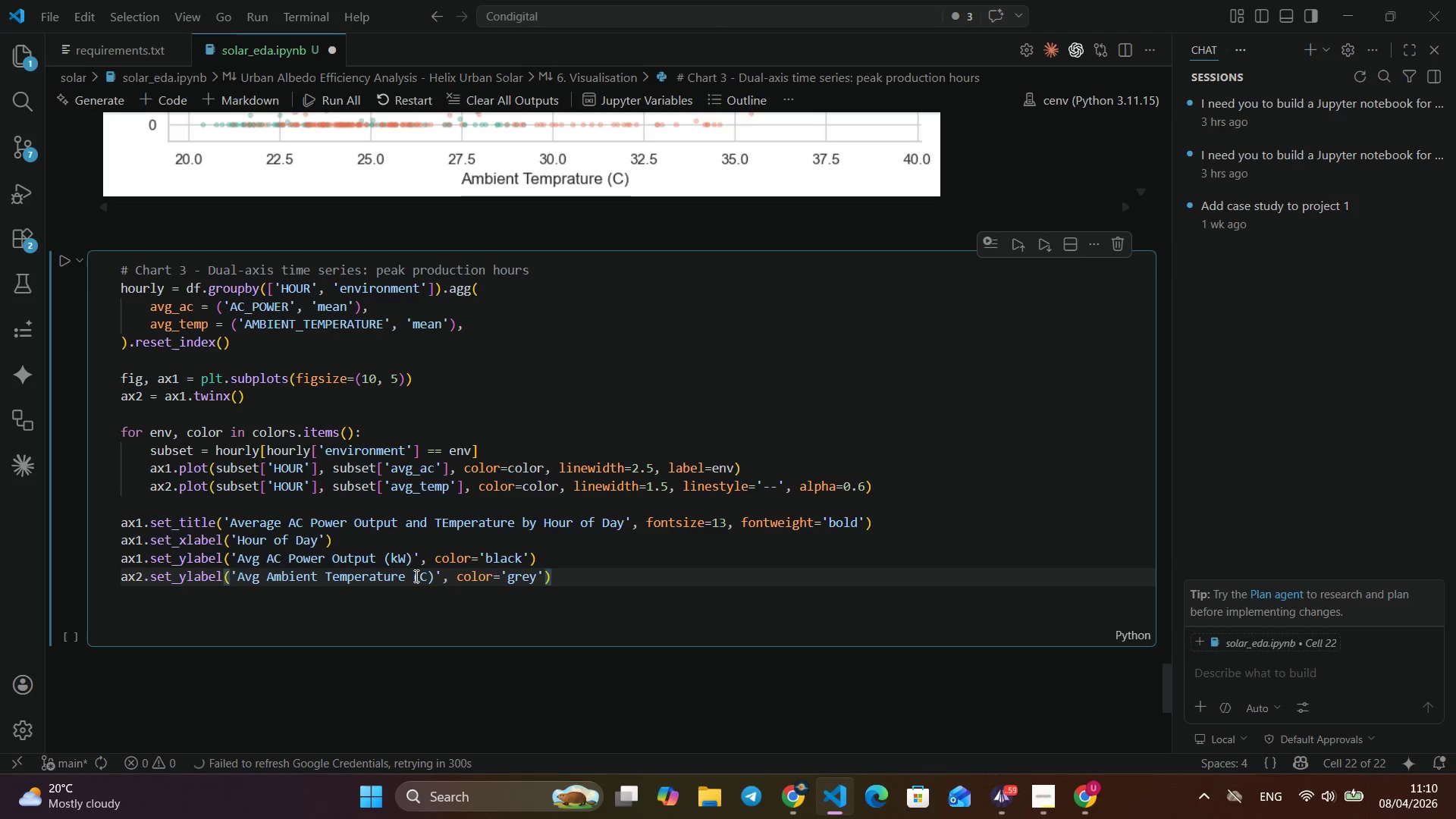 
key(ArrowRight)
 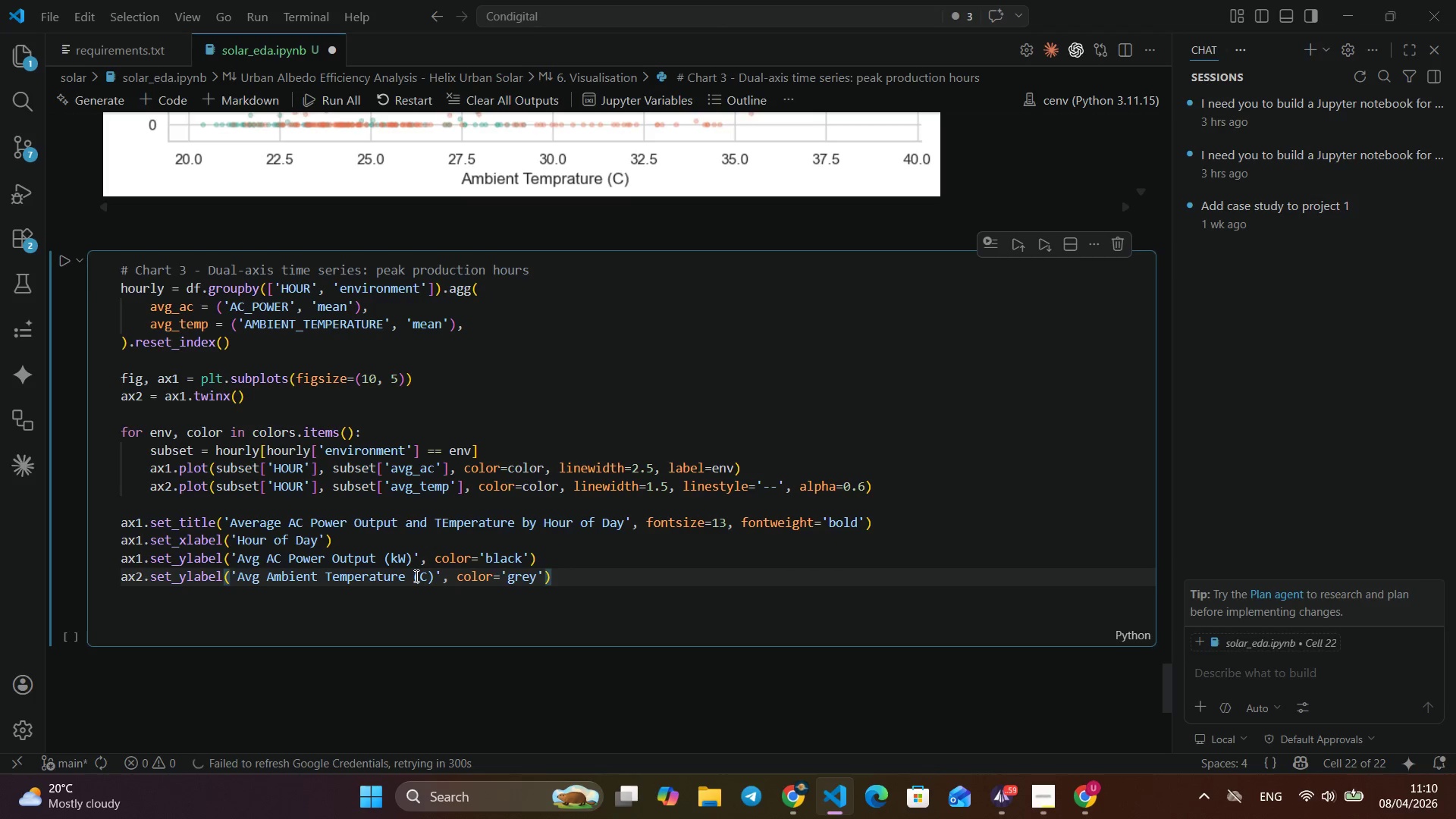 
key(ArrowRight)
 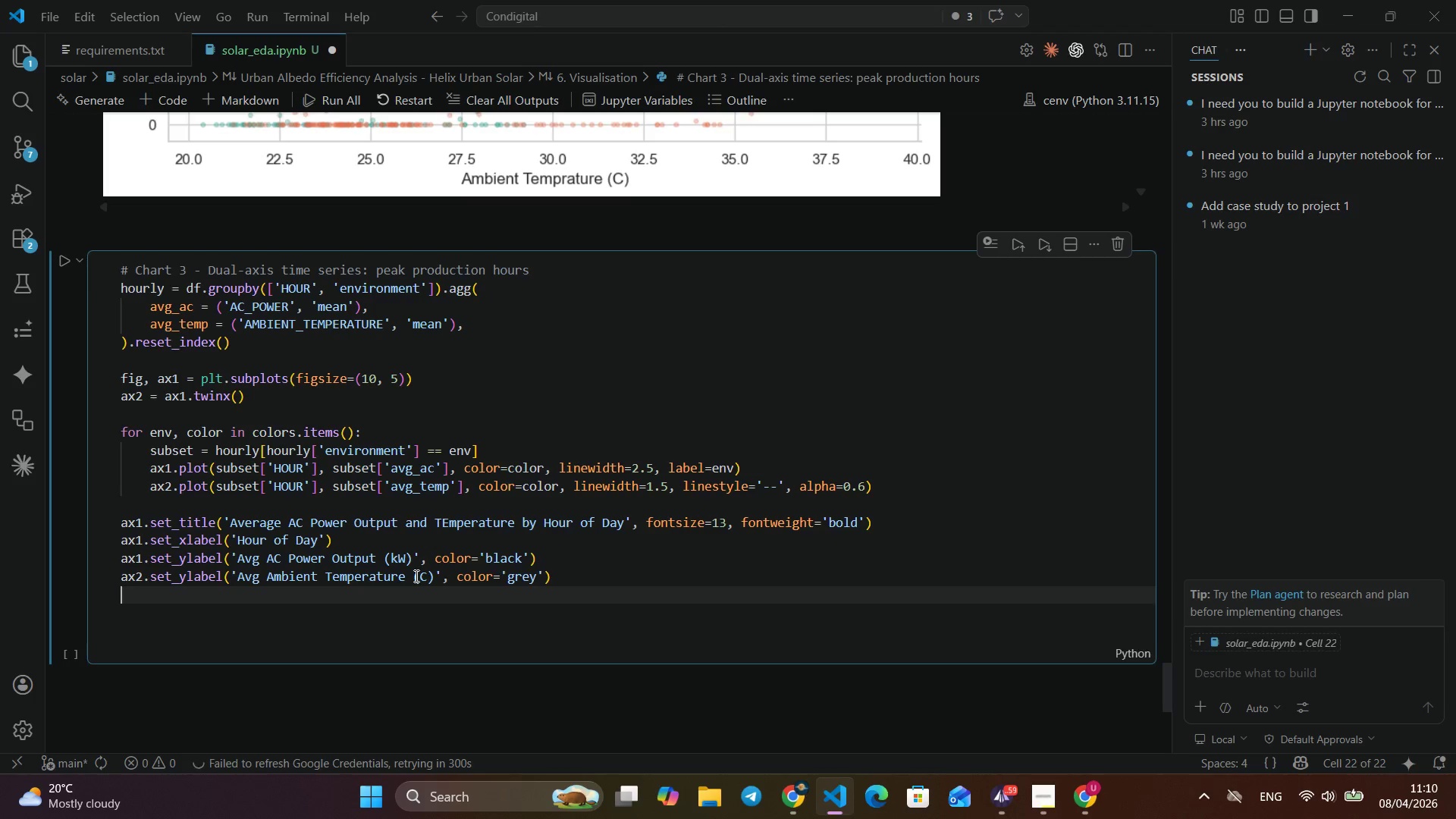 
key(Enter)
 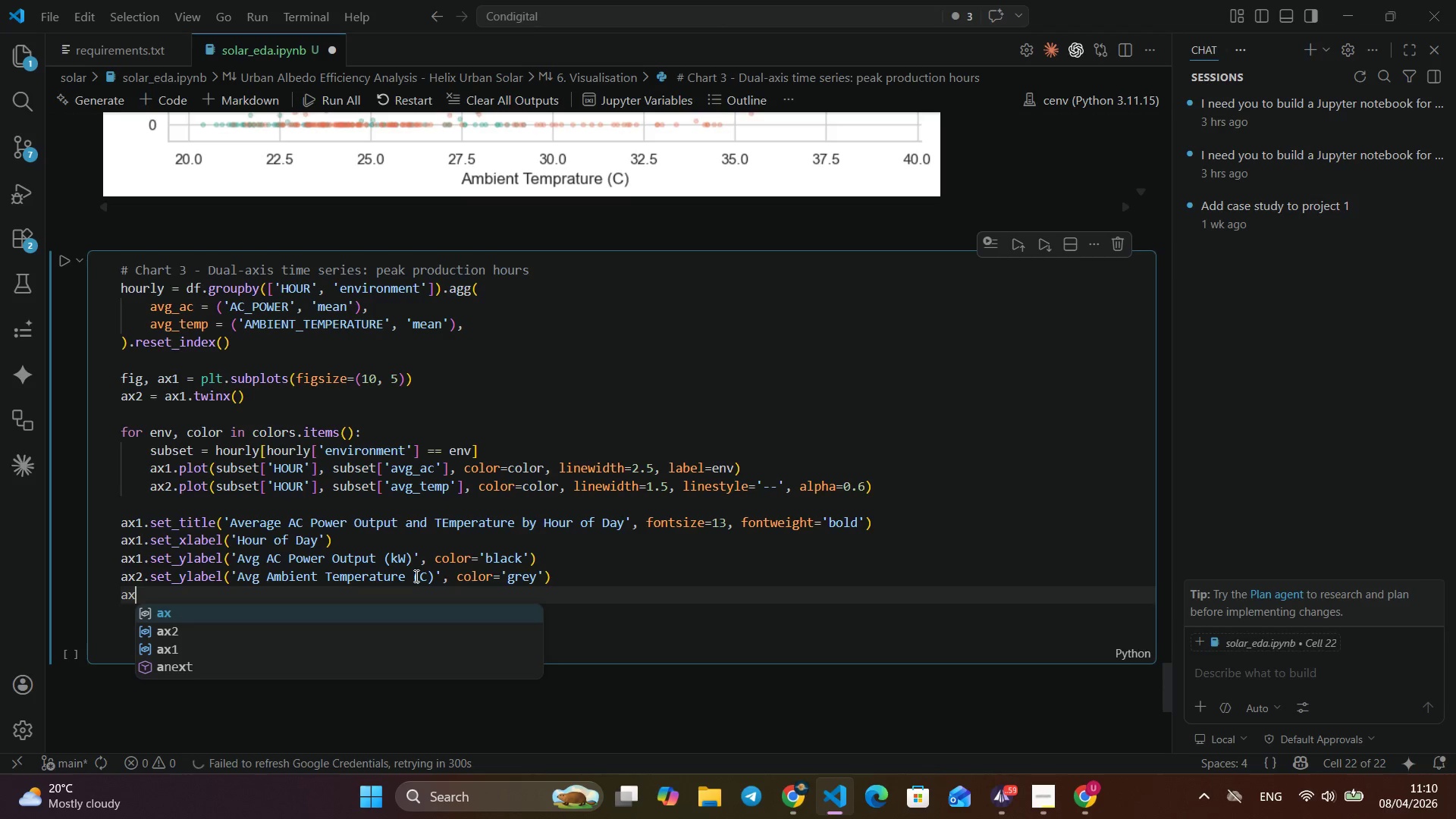 
type(ax1.legend(title='W)
key(Backspace)
type(Environmnet)
 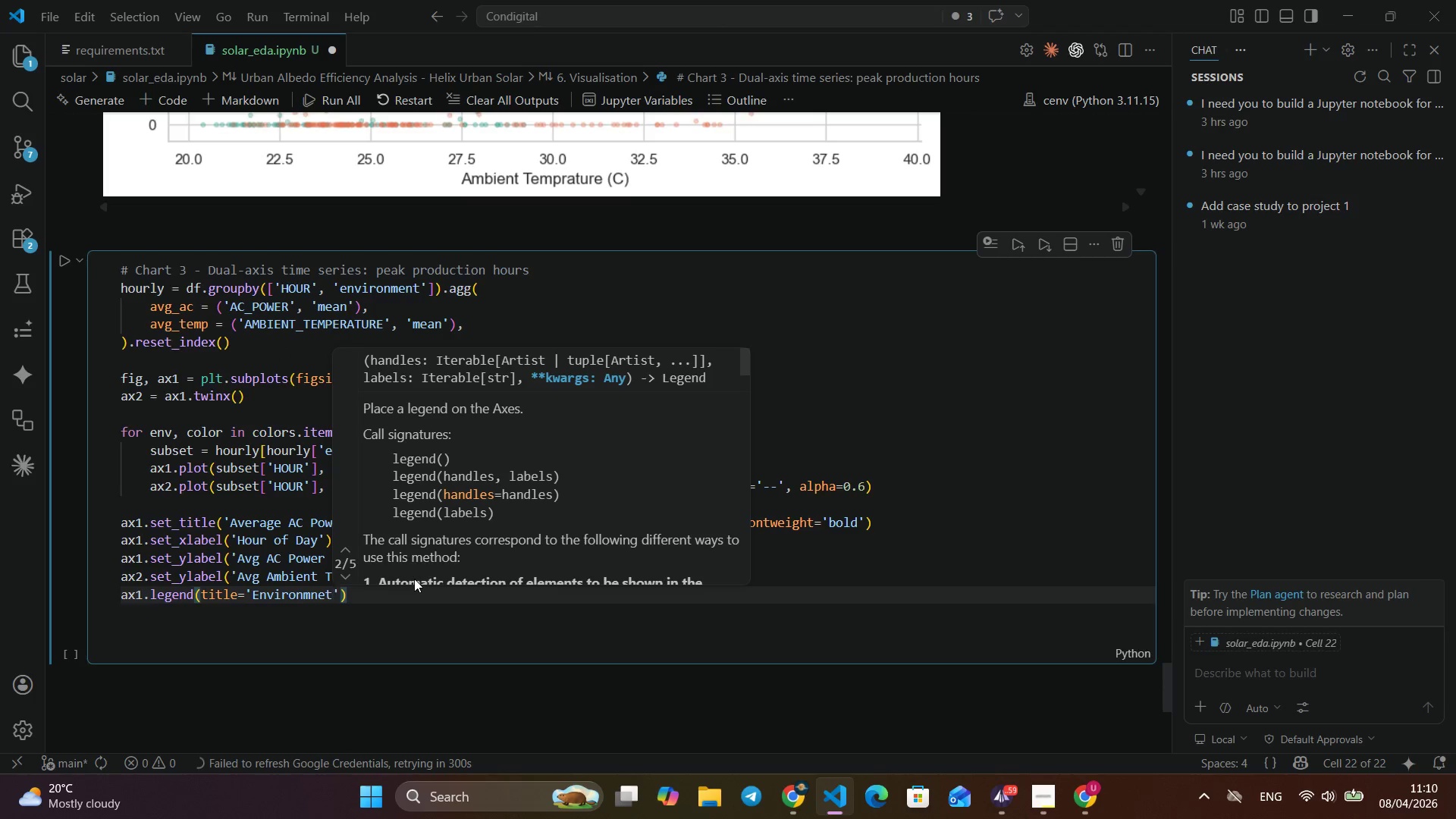 
wait(5.84)
 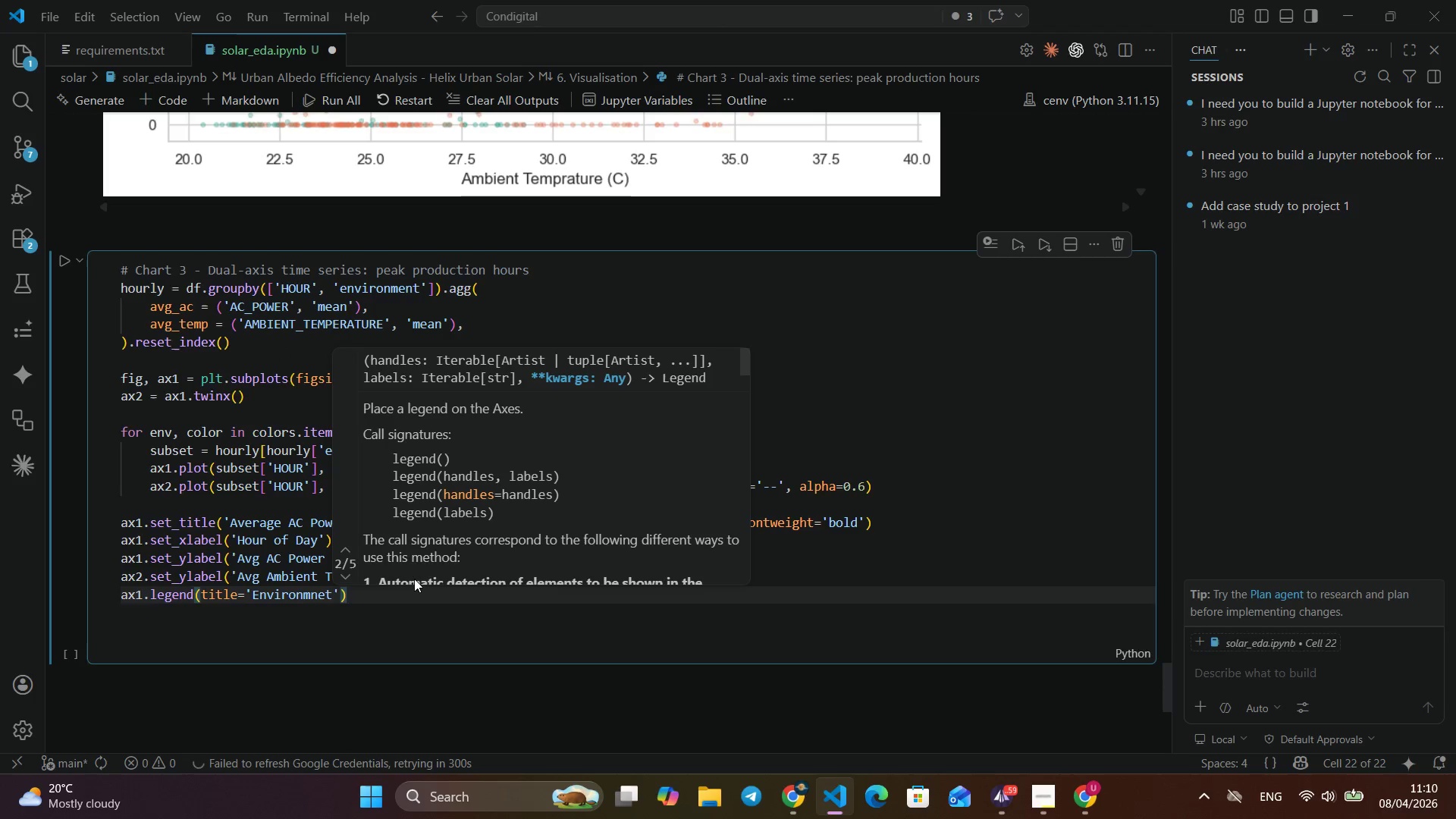 
type( (solid = power, dashed = temp)
 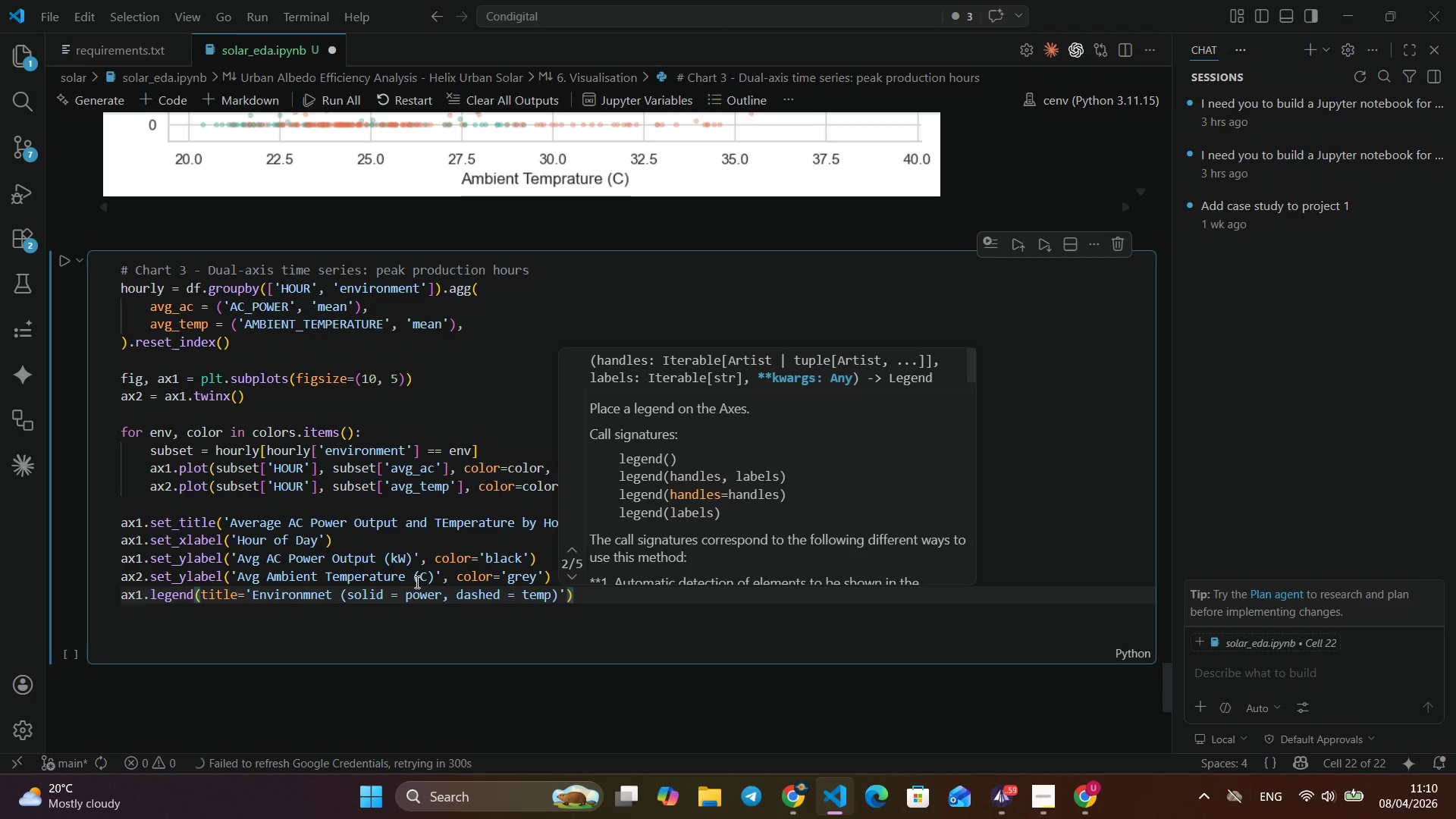 
key(ArrowRight)
 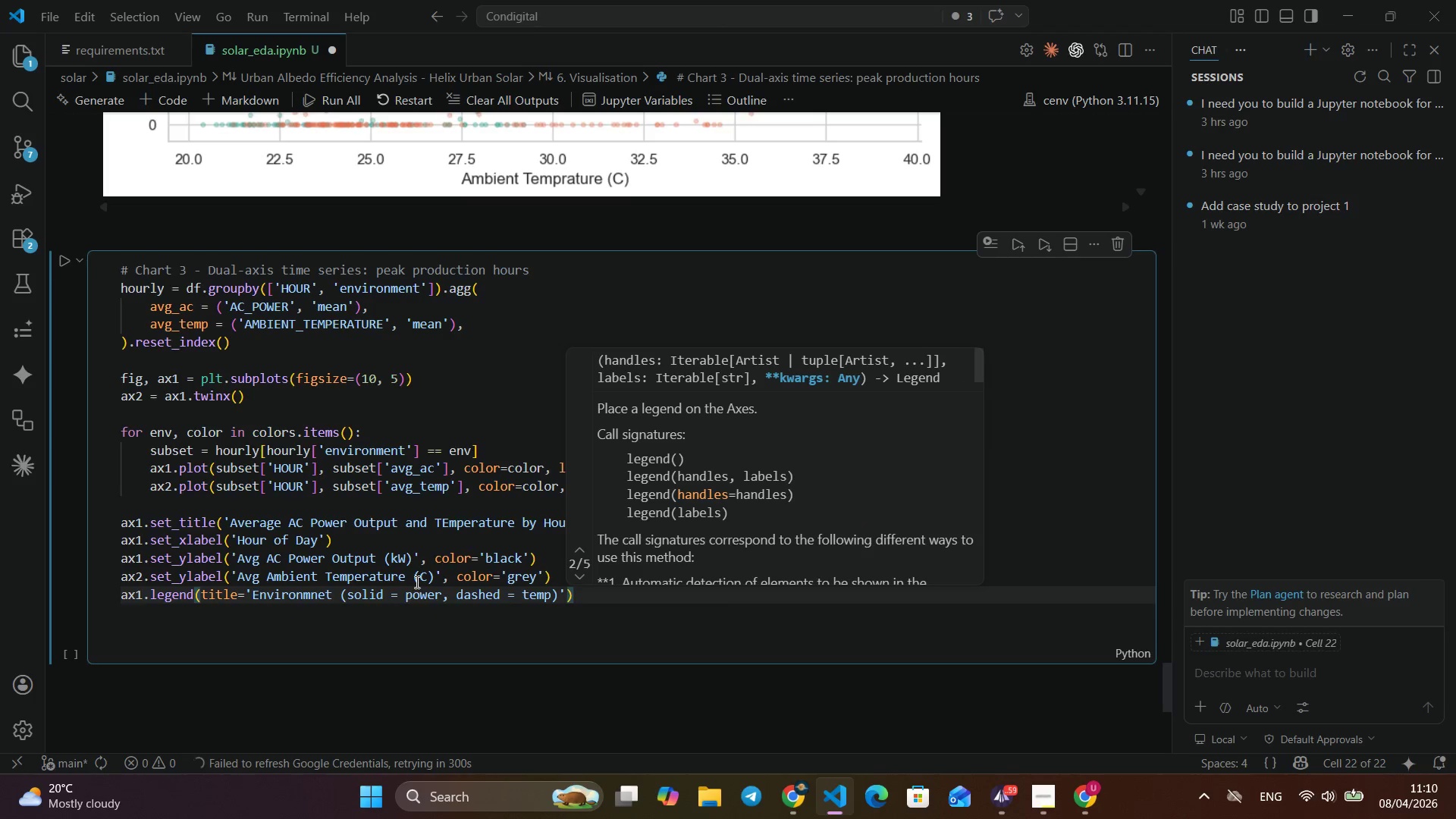 
key(ArrowRight)
 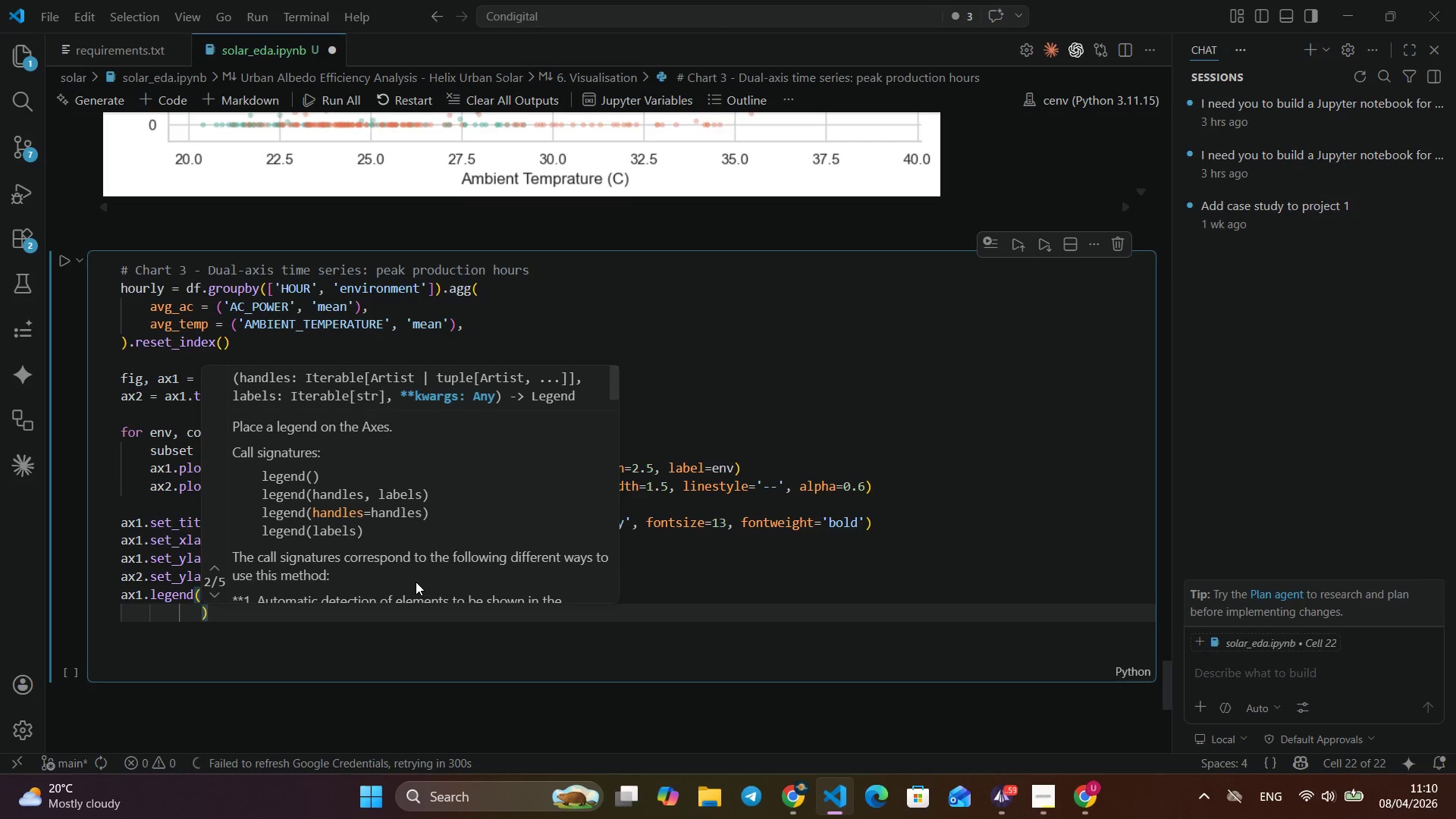 
key(Enter)
 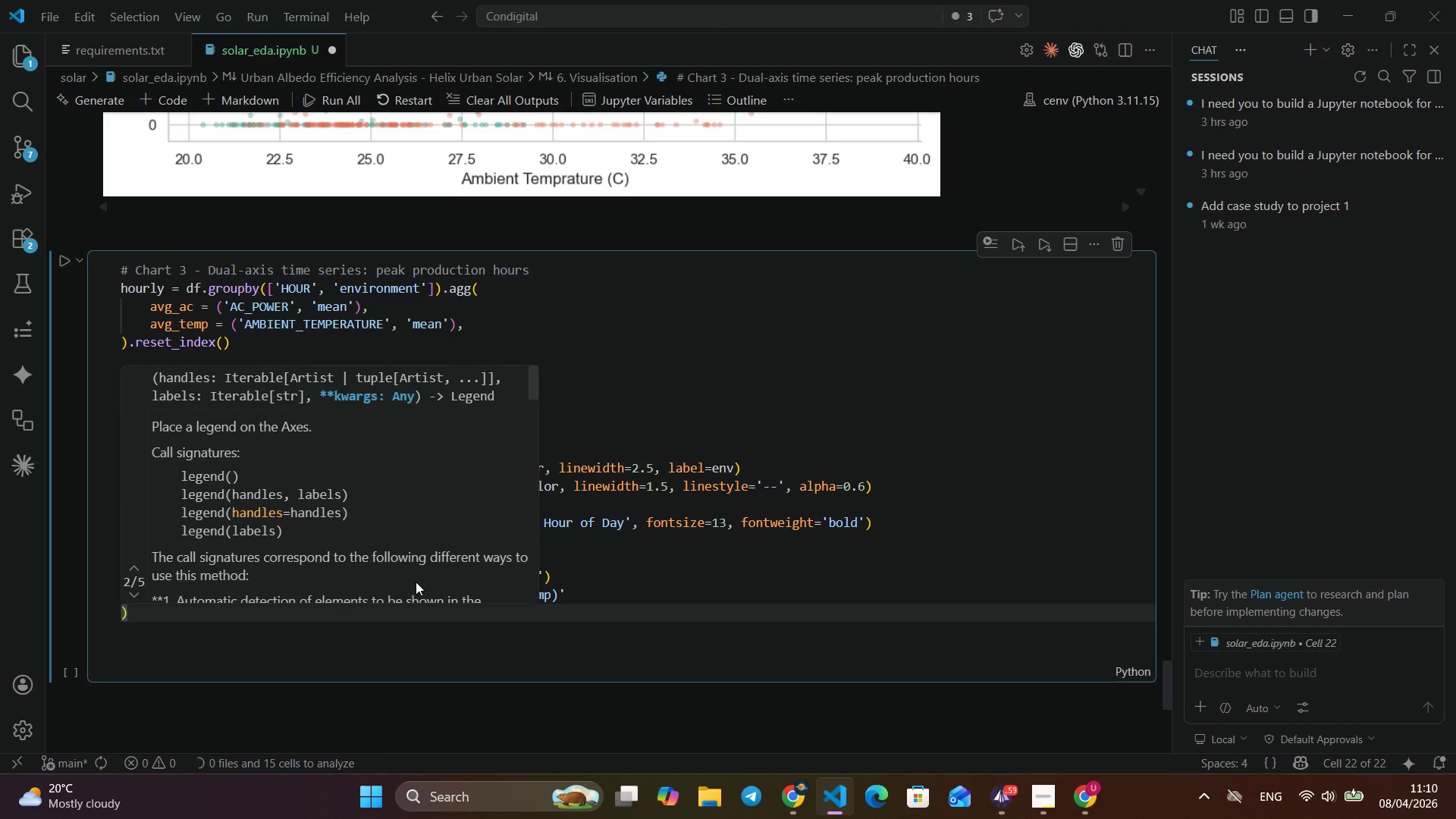 
key(Control+Z)
 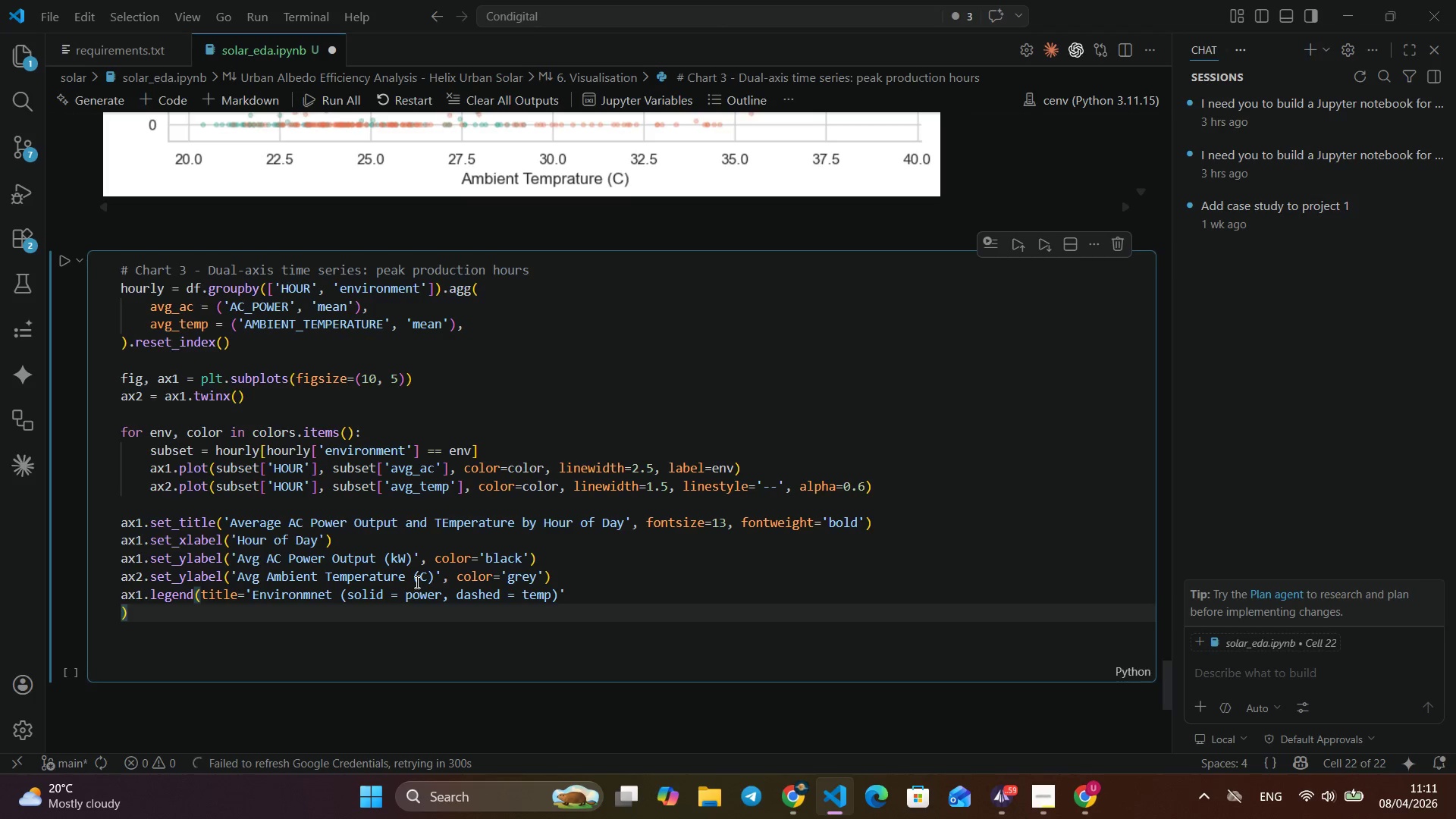 
key(ArrowRight)
 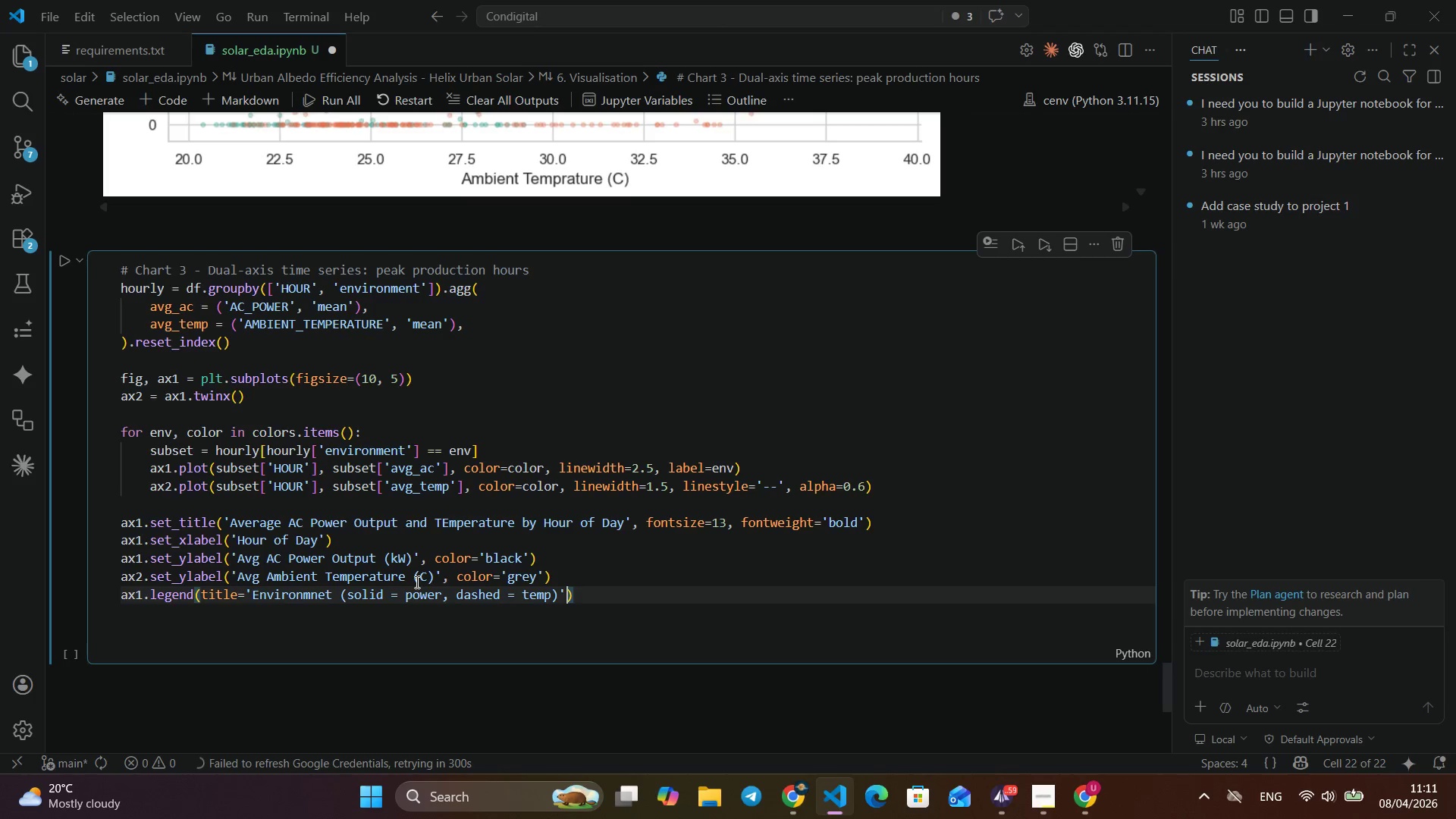 
key(Control+Z)
 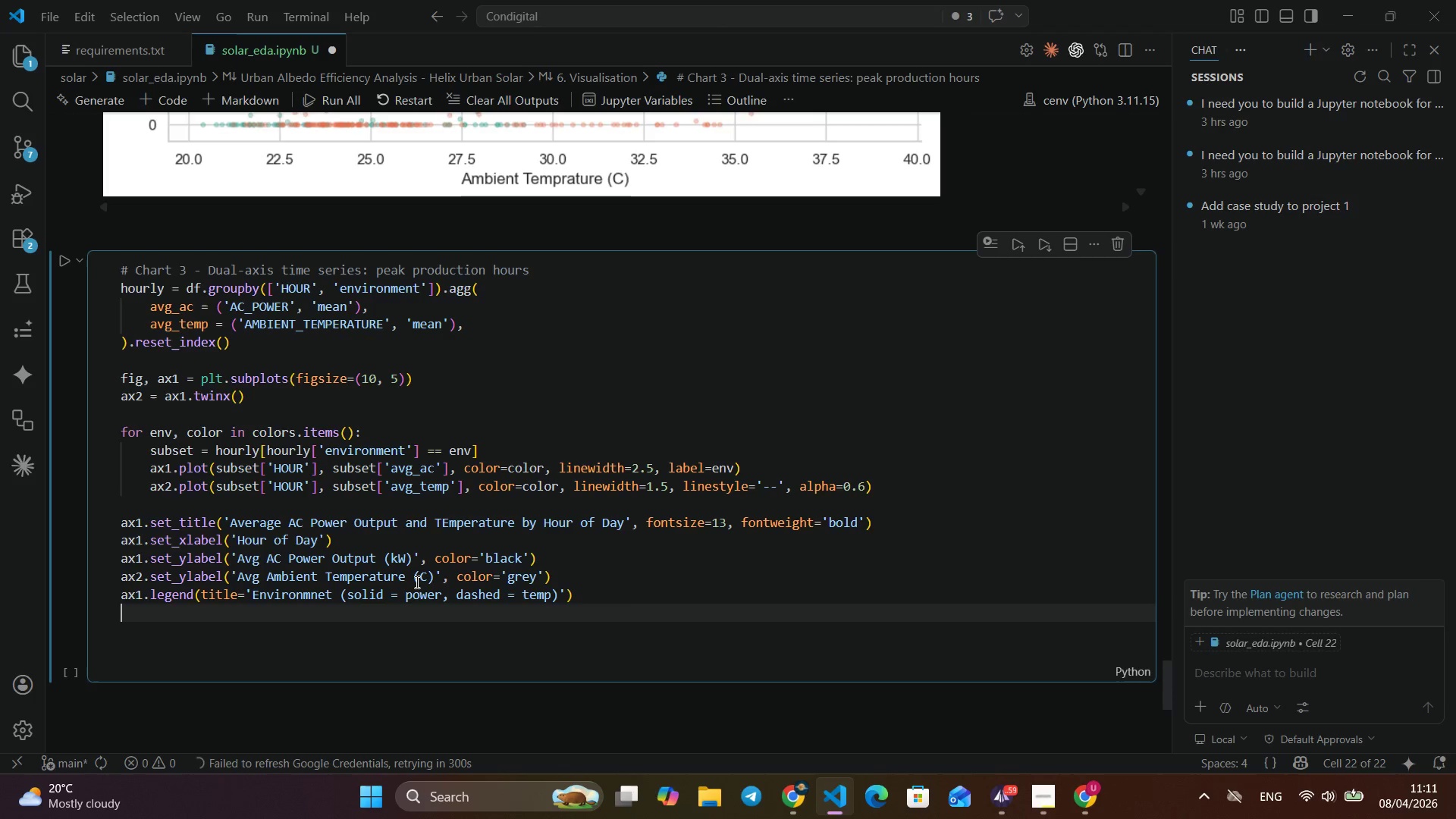 
key(ArrowRight)
 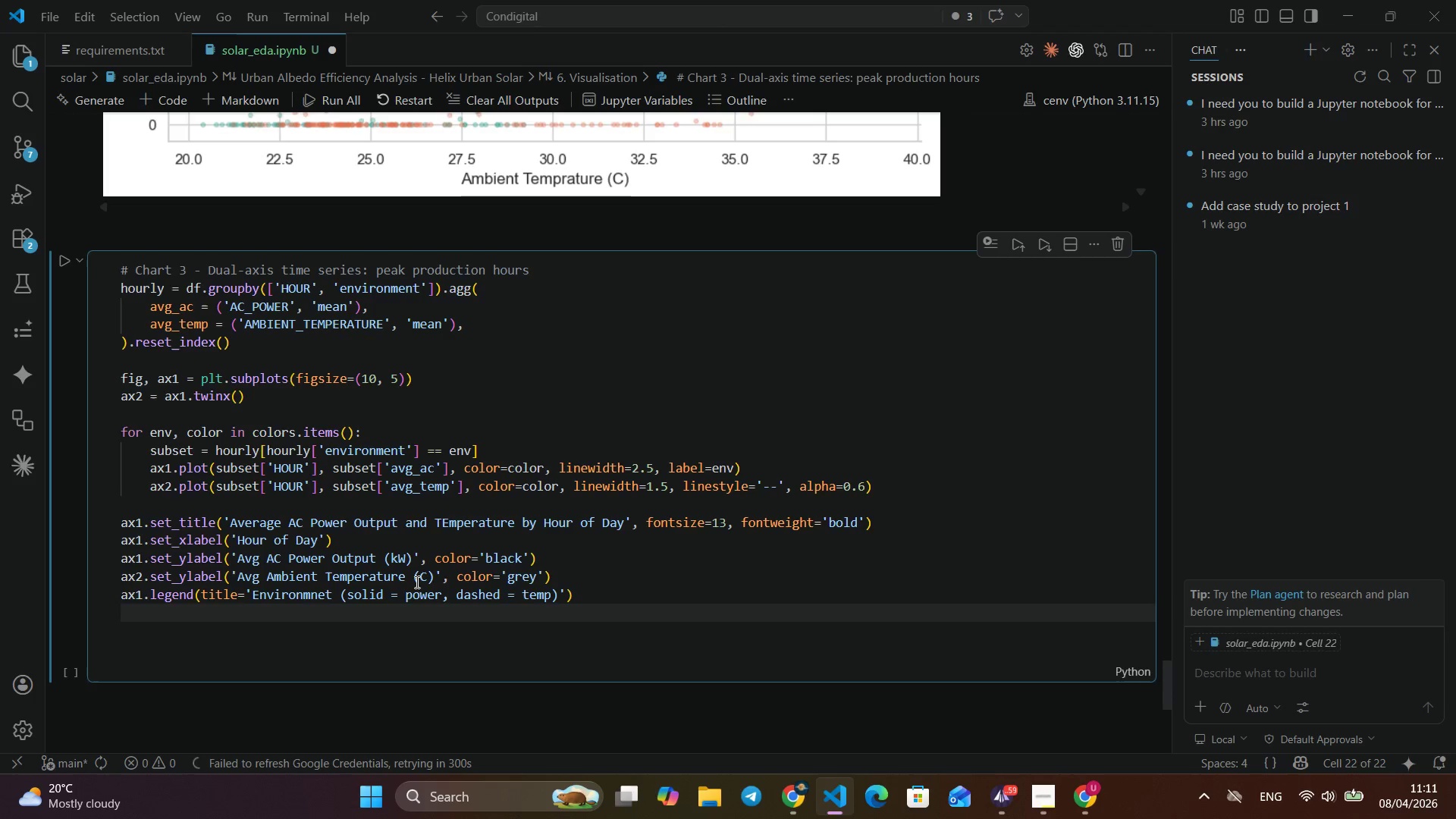 
key(Enter)
 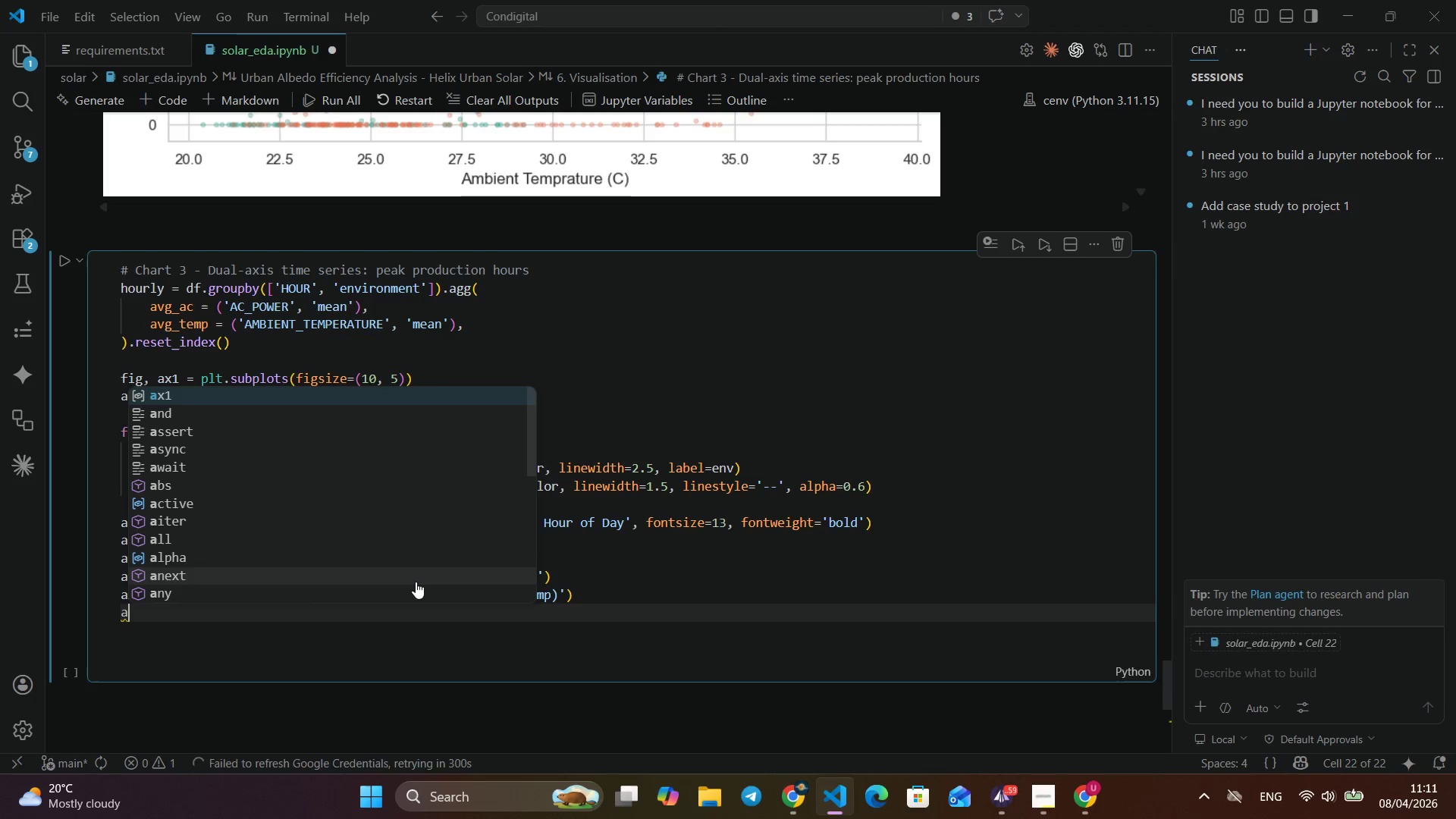 
type(a1)
 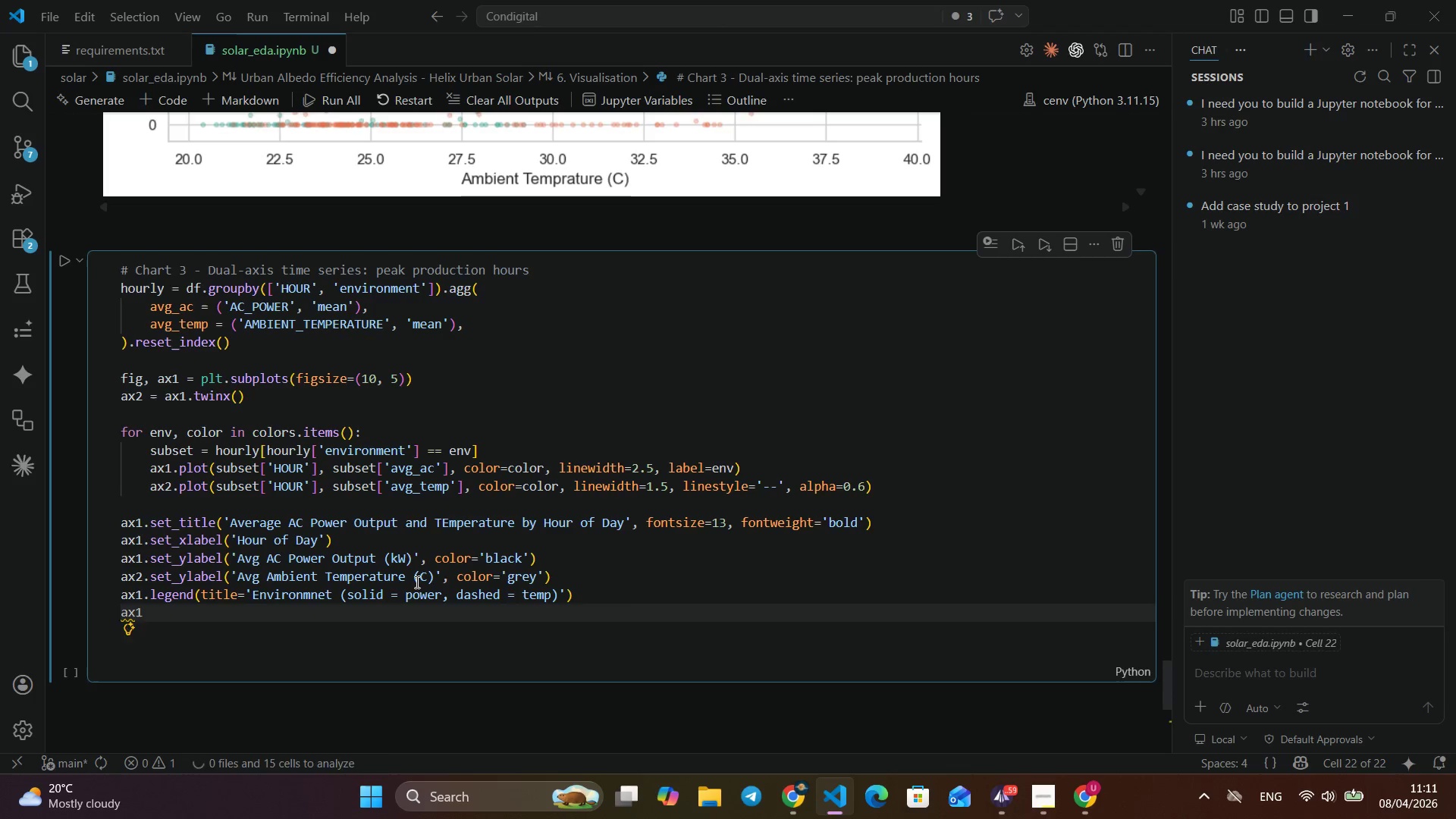 
key(Enter)
 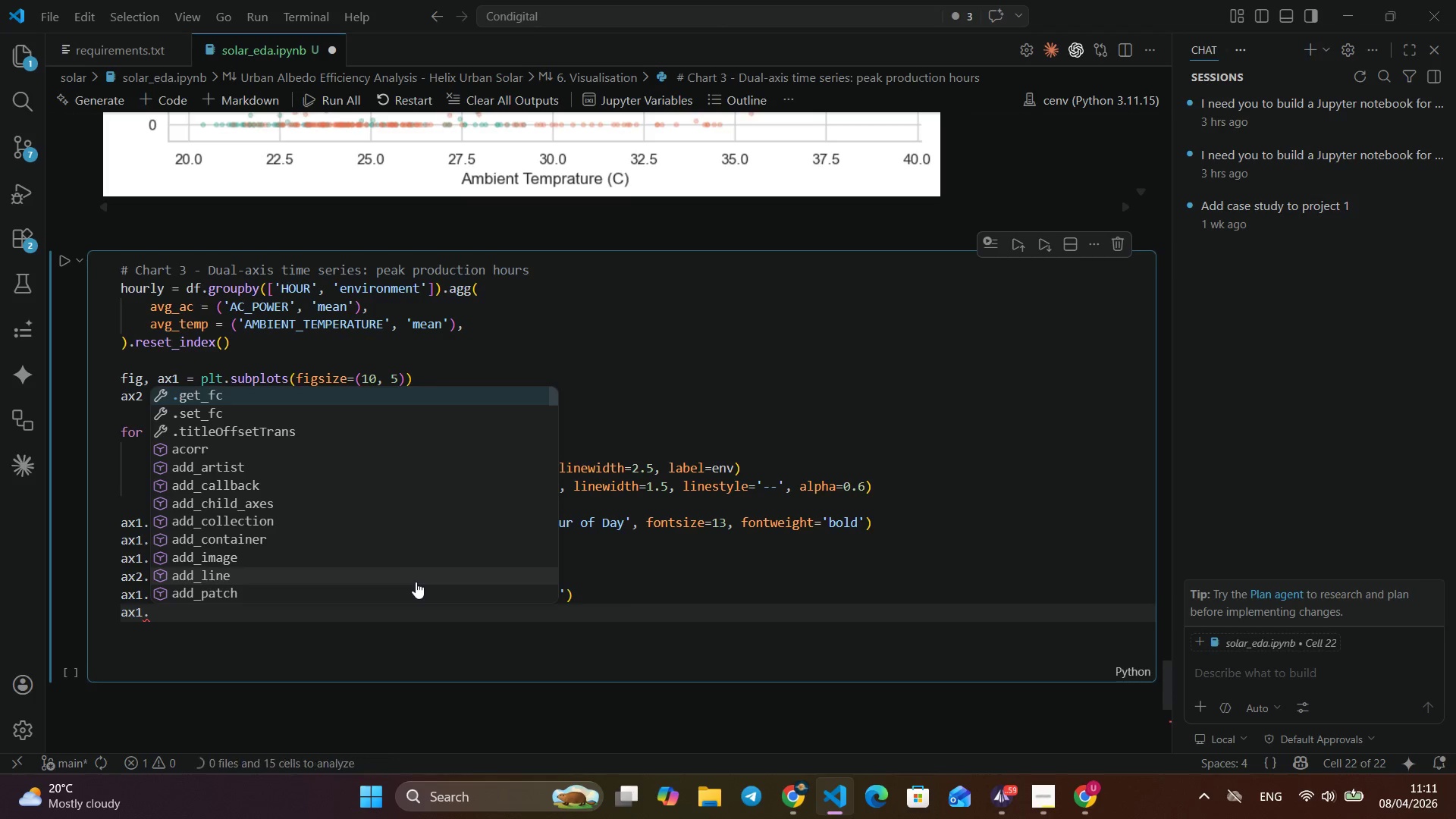 
type(.setxt)
 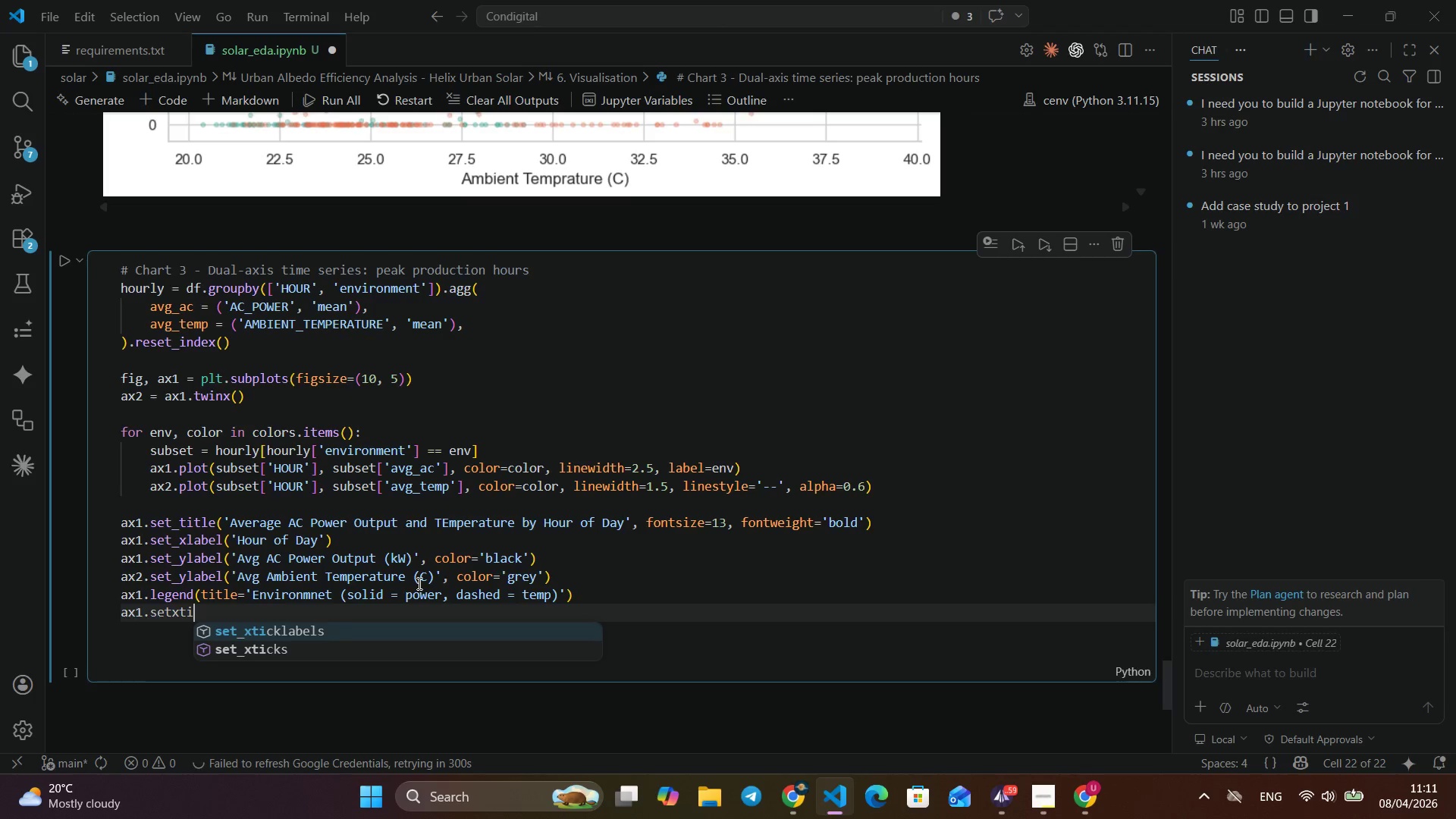 
key(I)
 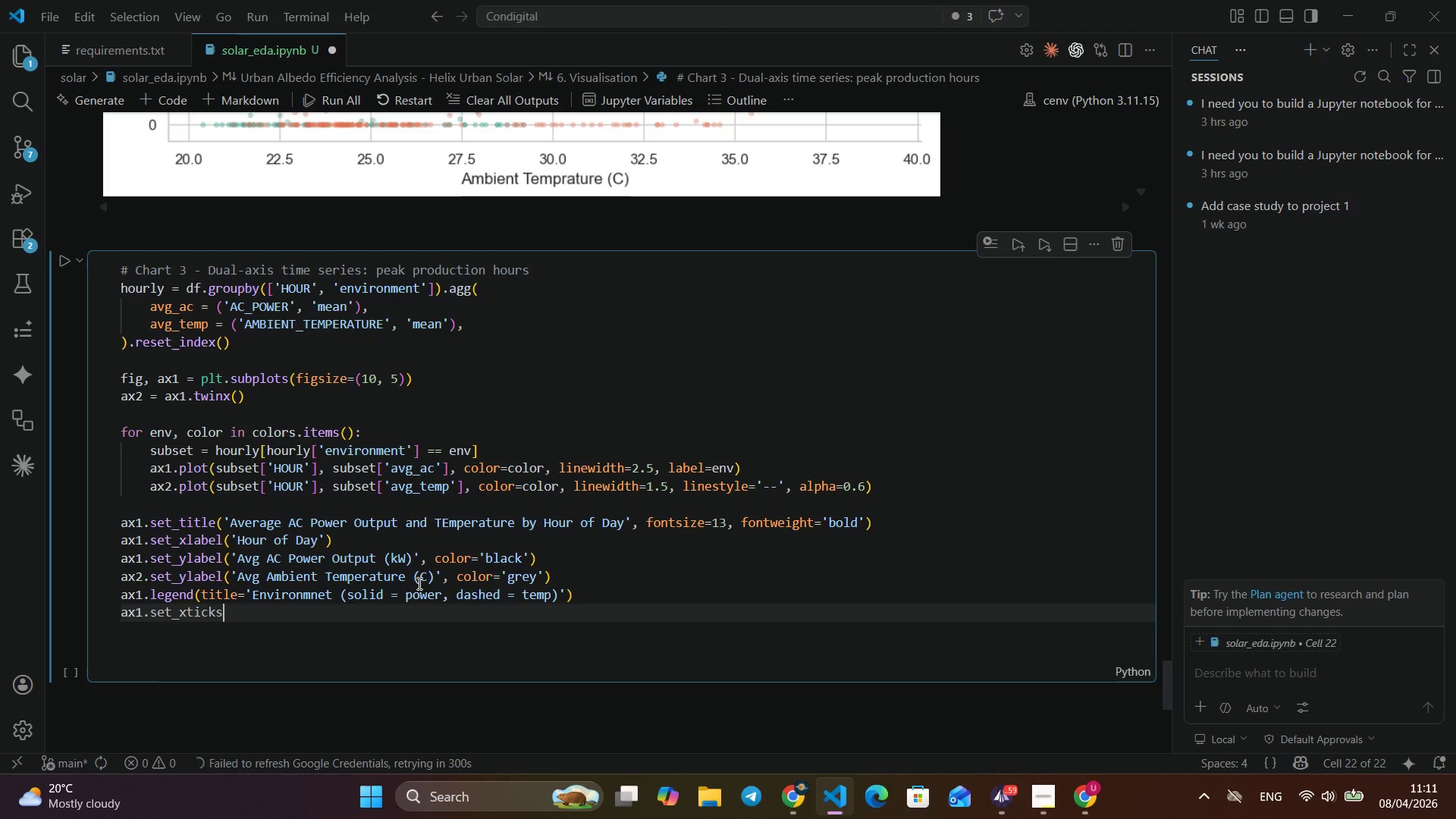 
key(ArrowUp)
 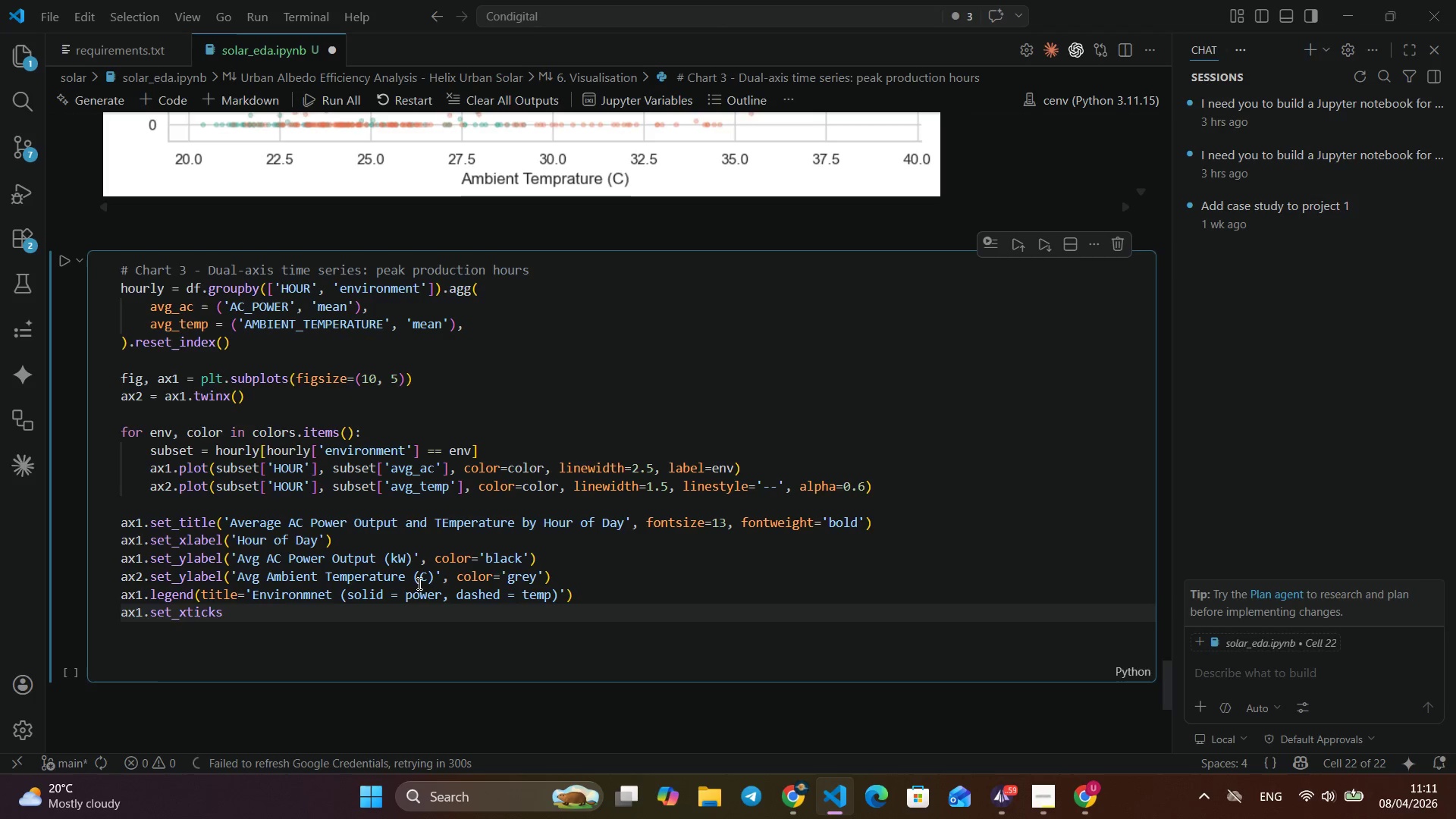 
key(Enter)
 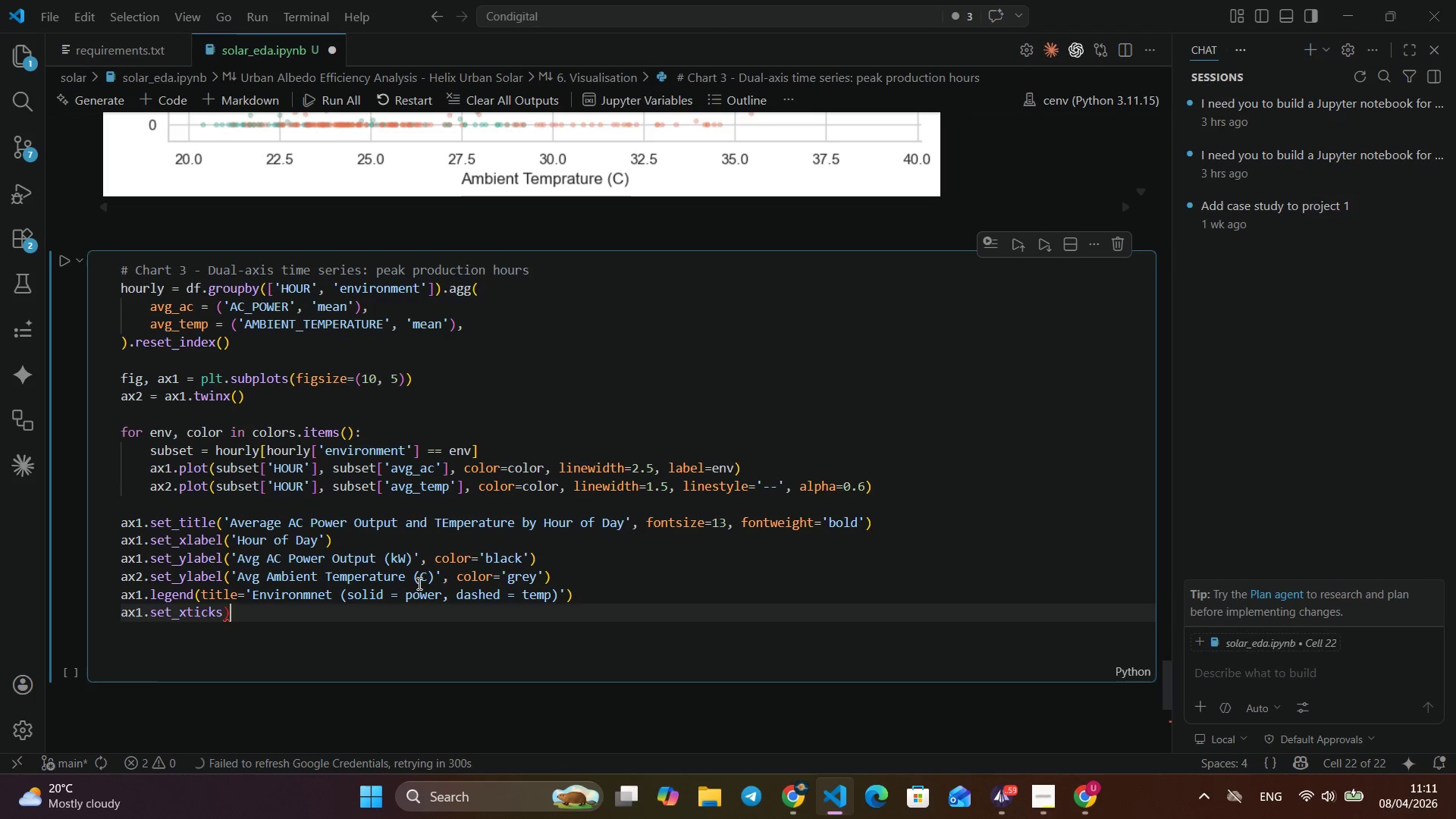 
type())
key(Backspace)
type((RAN)
 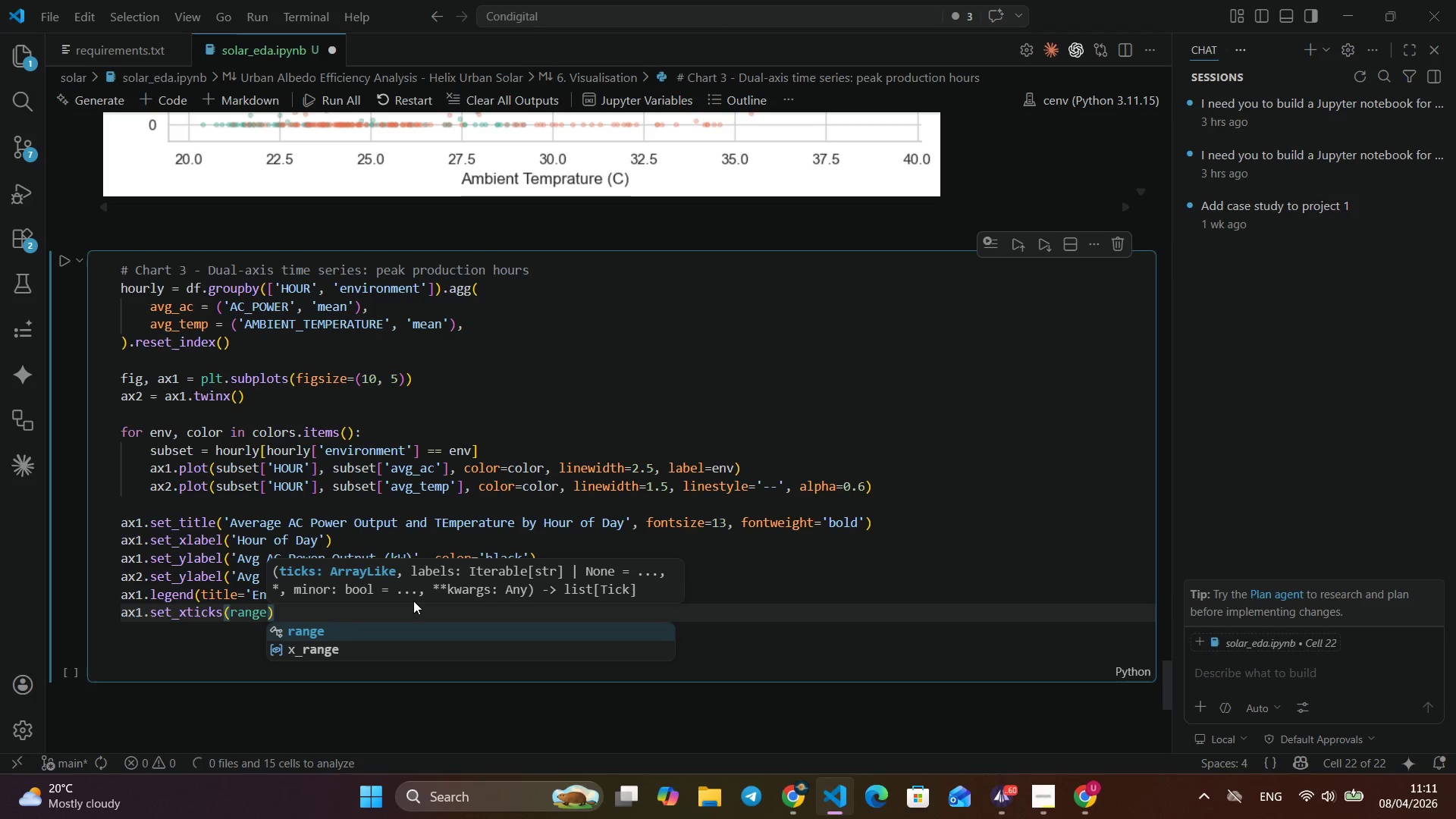 
type(GE)
 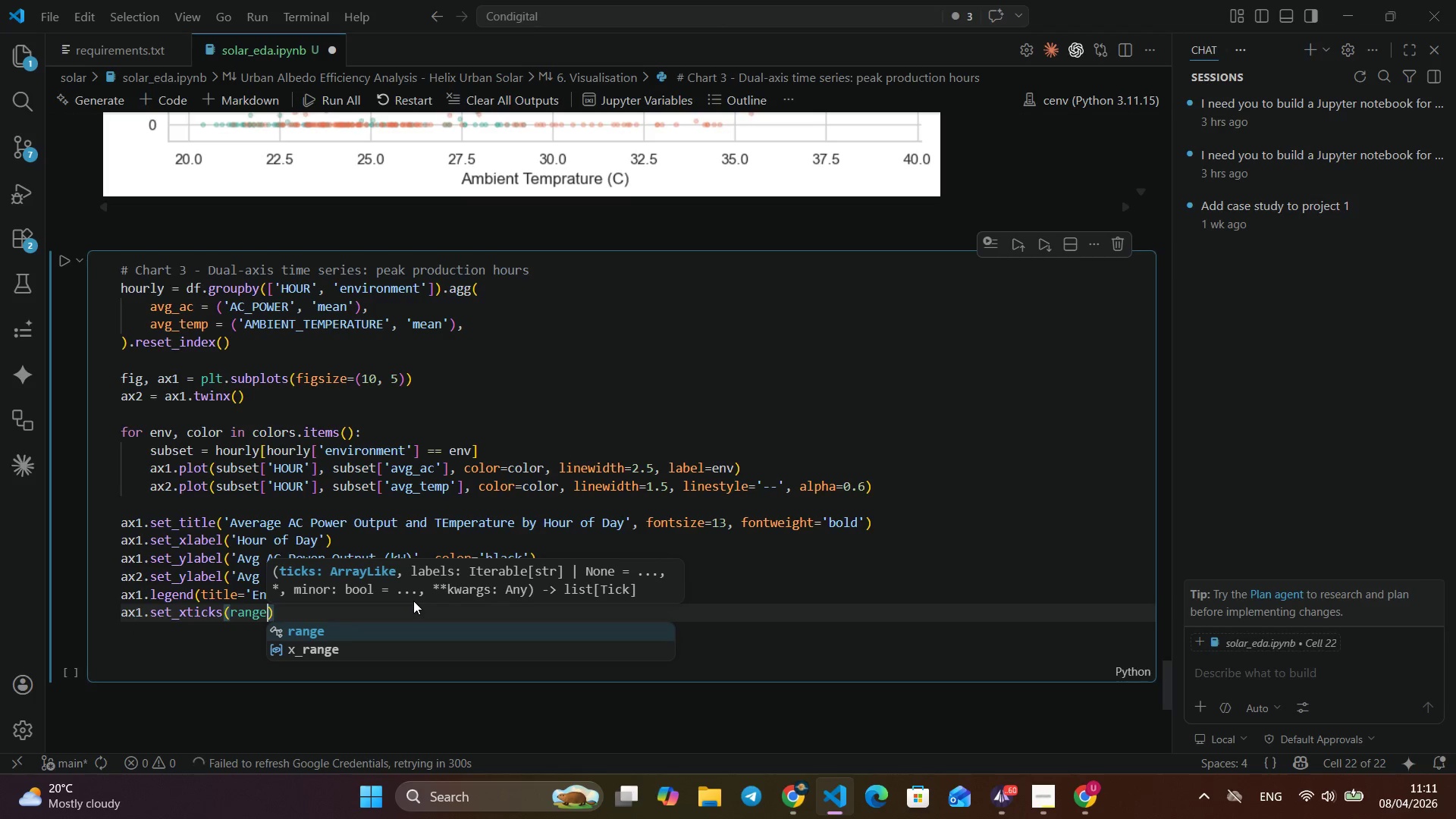 
type((0, 24)
 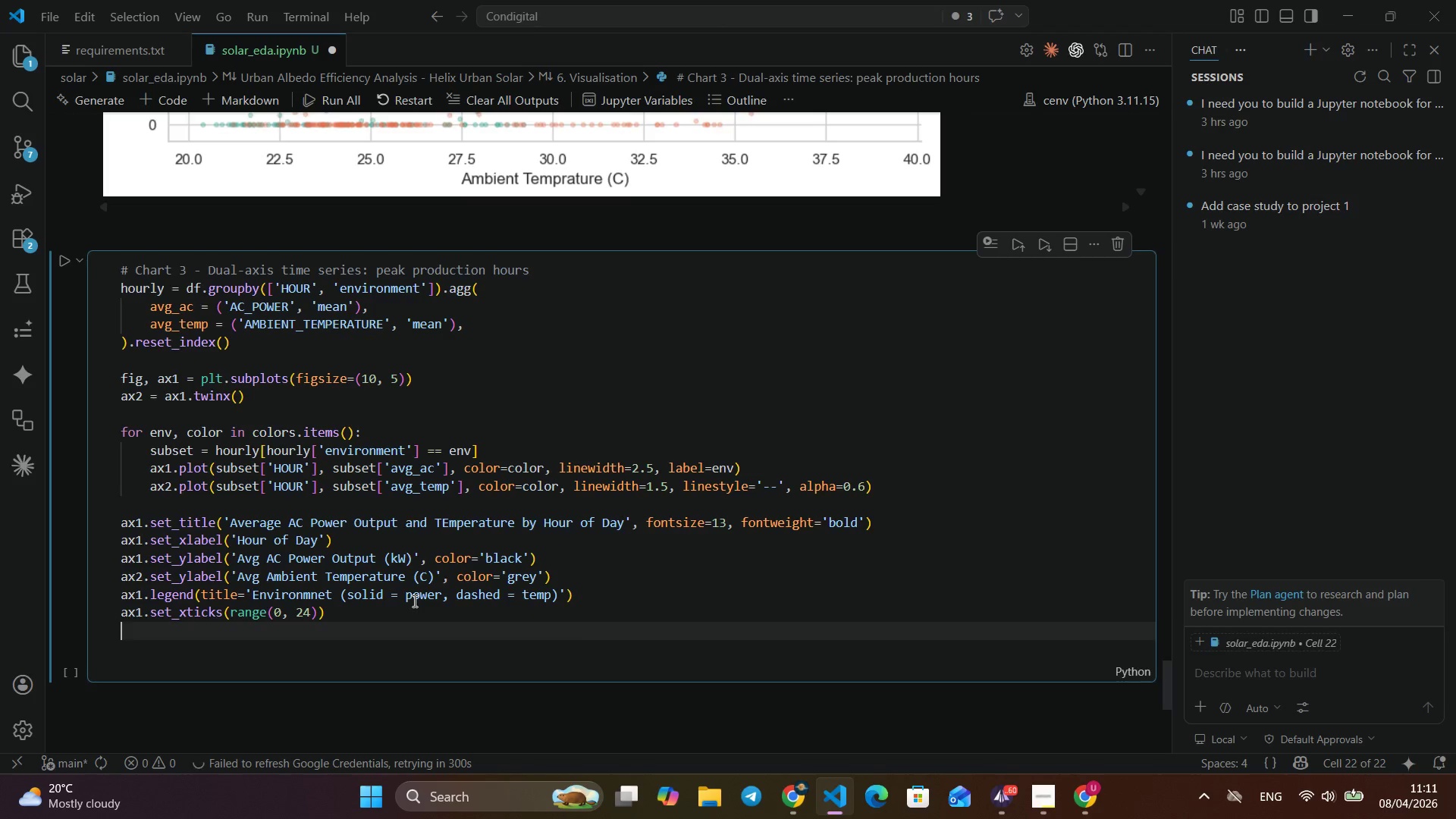 
key(ArrowRight)
 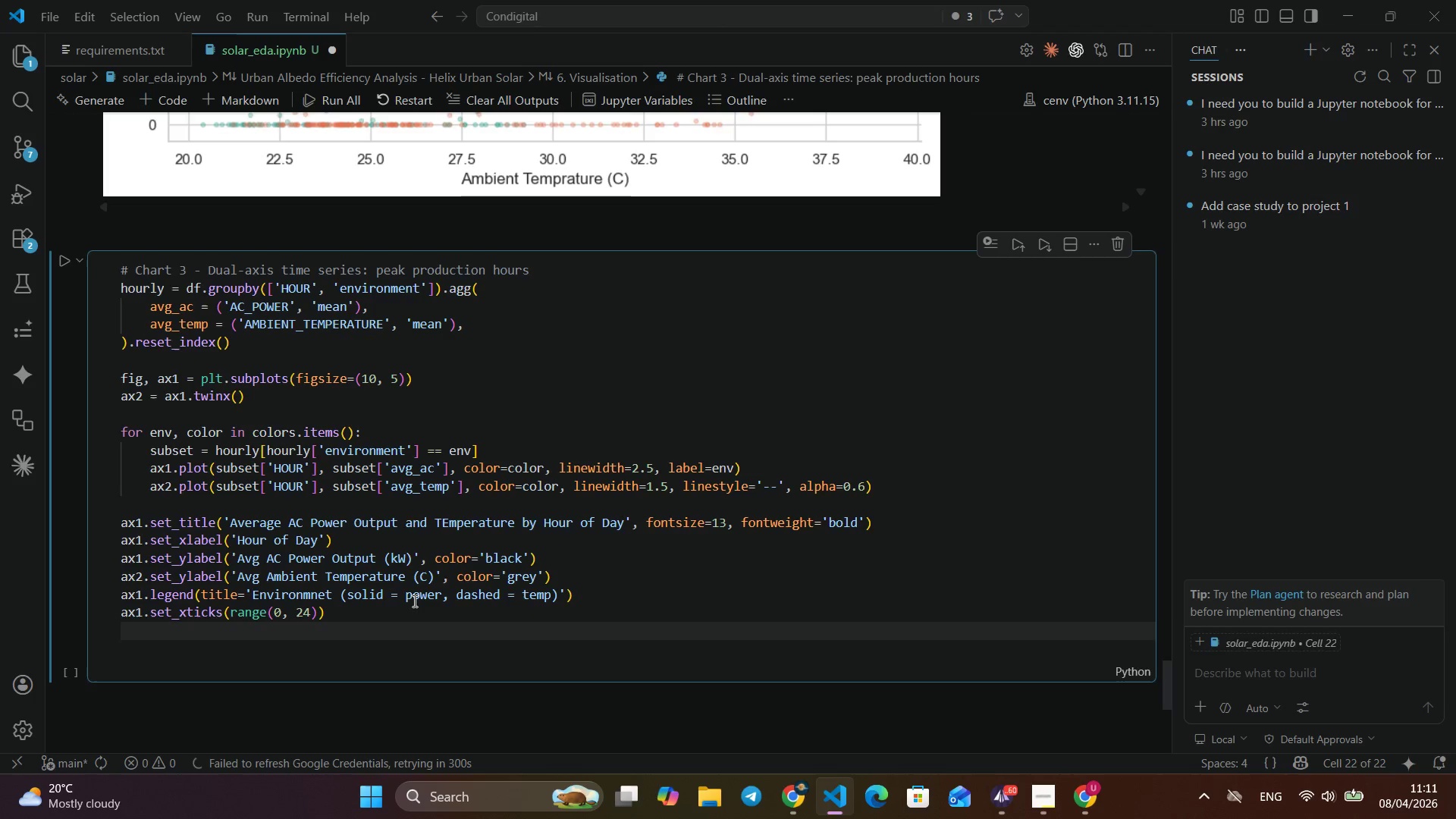 
key(ArrowRight)
 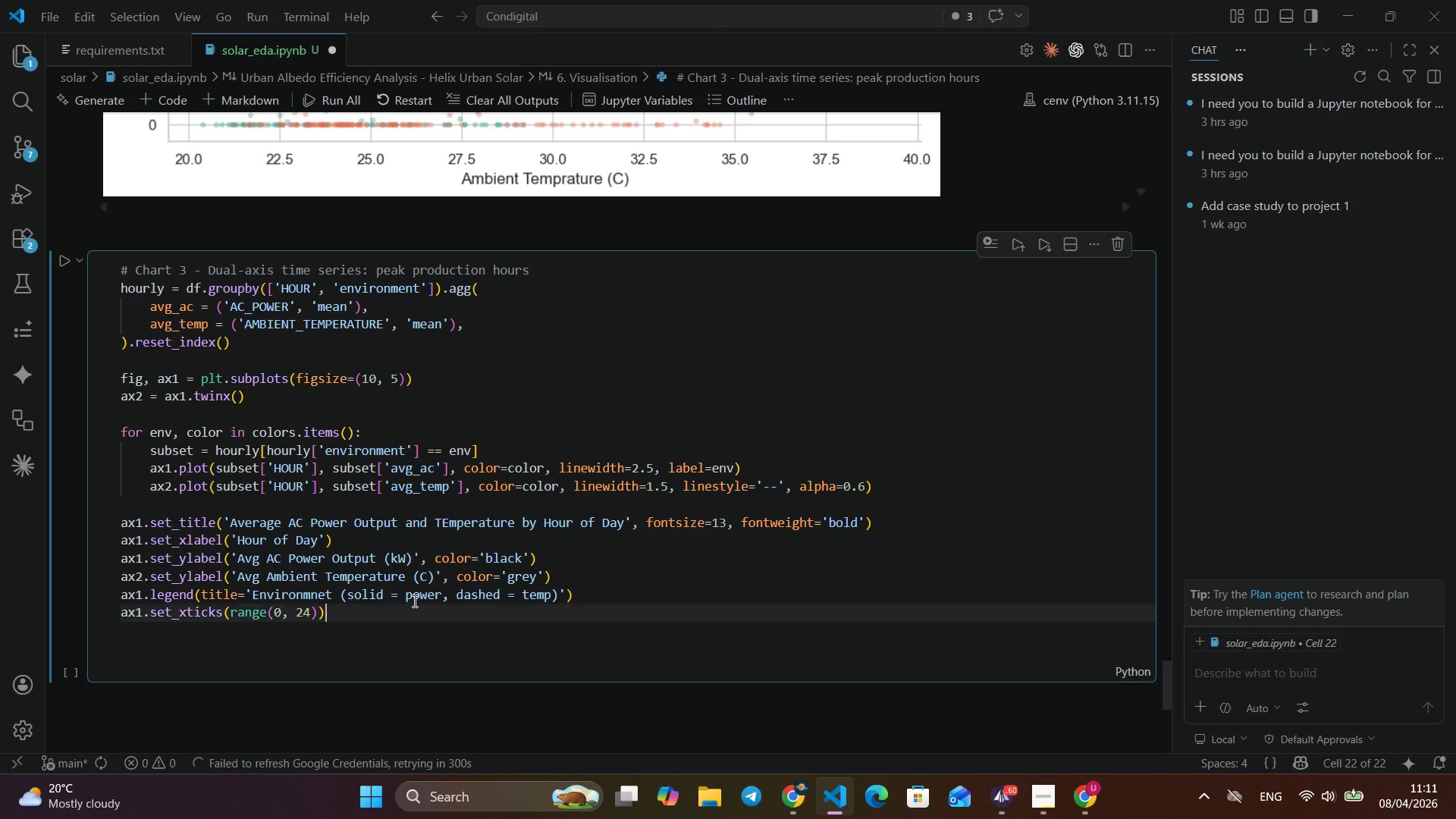 
key(ArrowRight)
 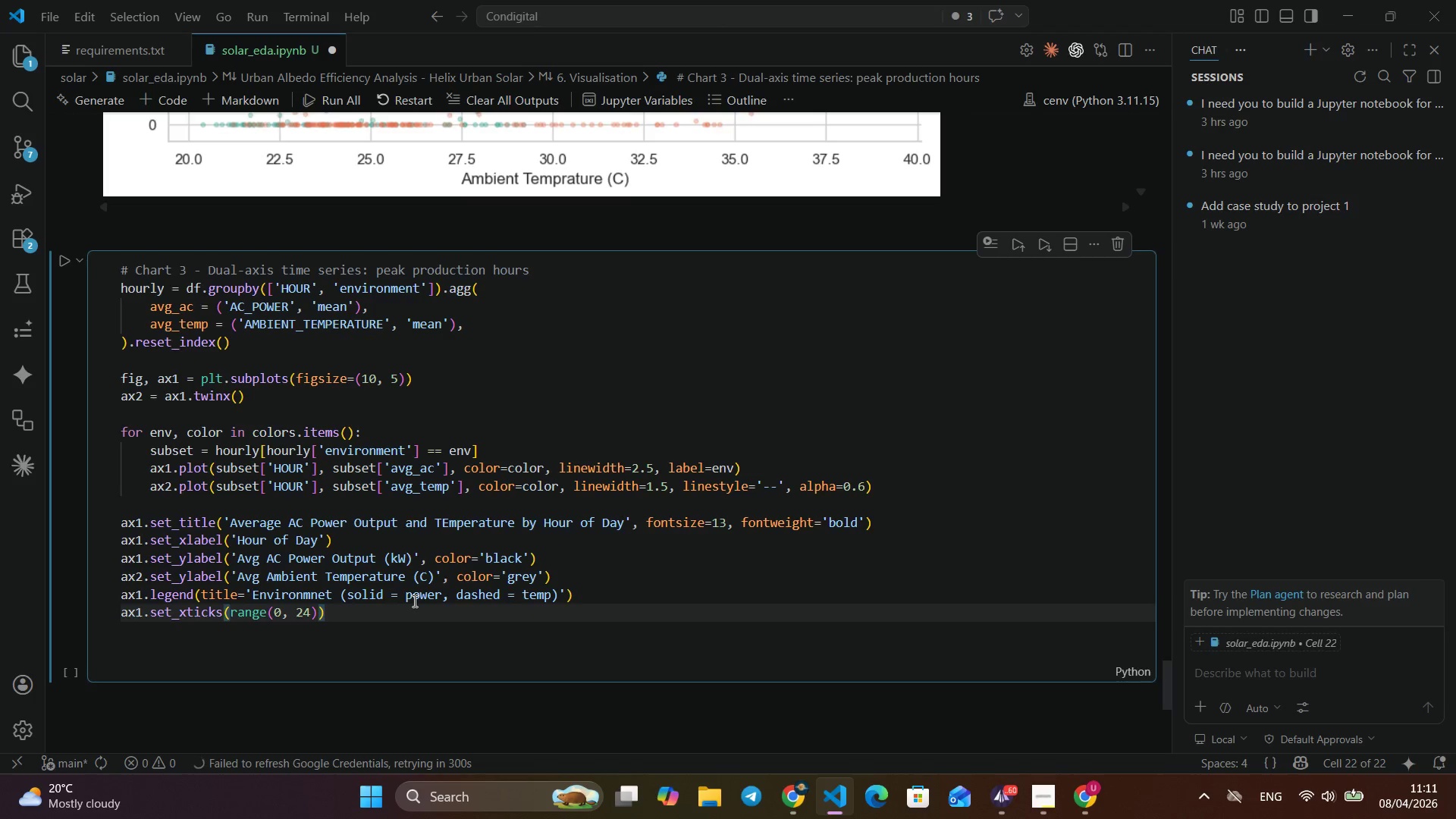 
key(ArrowLeft)
 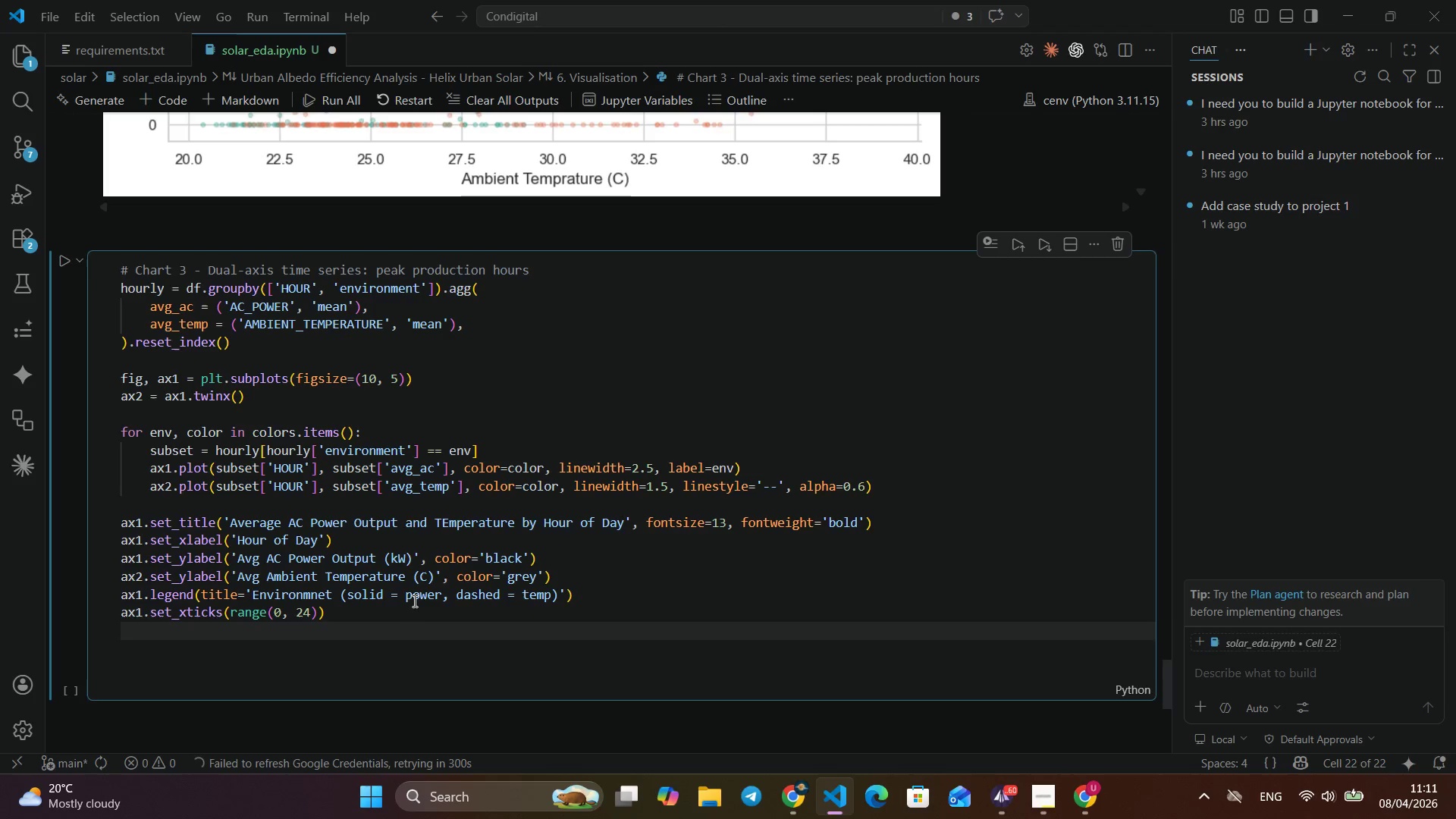 
key(Enter)
 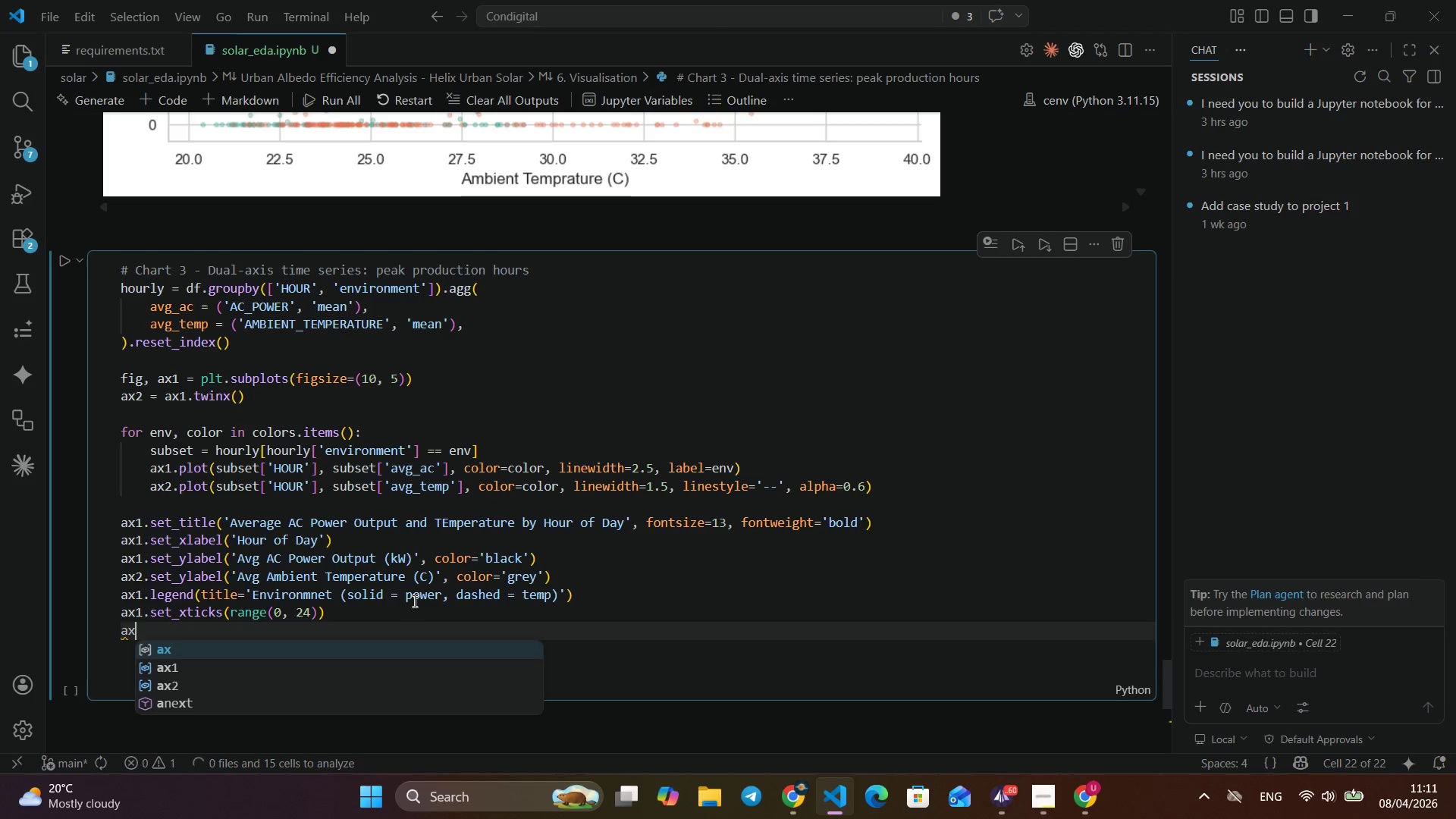 
type(ax1.spine)
 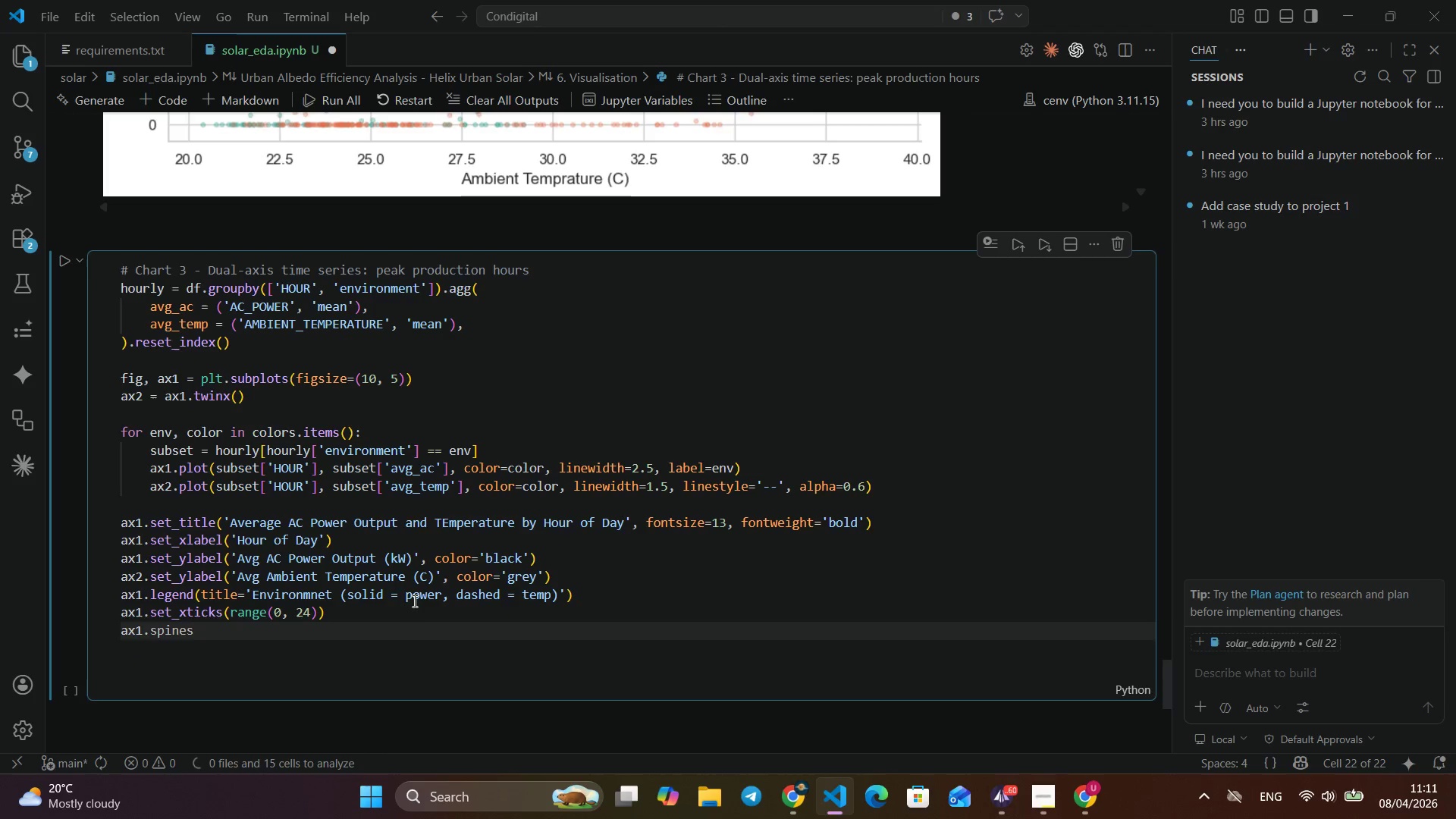 
key(Enter)
 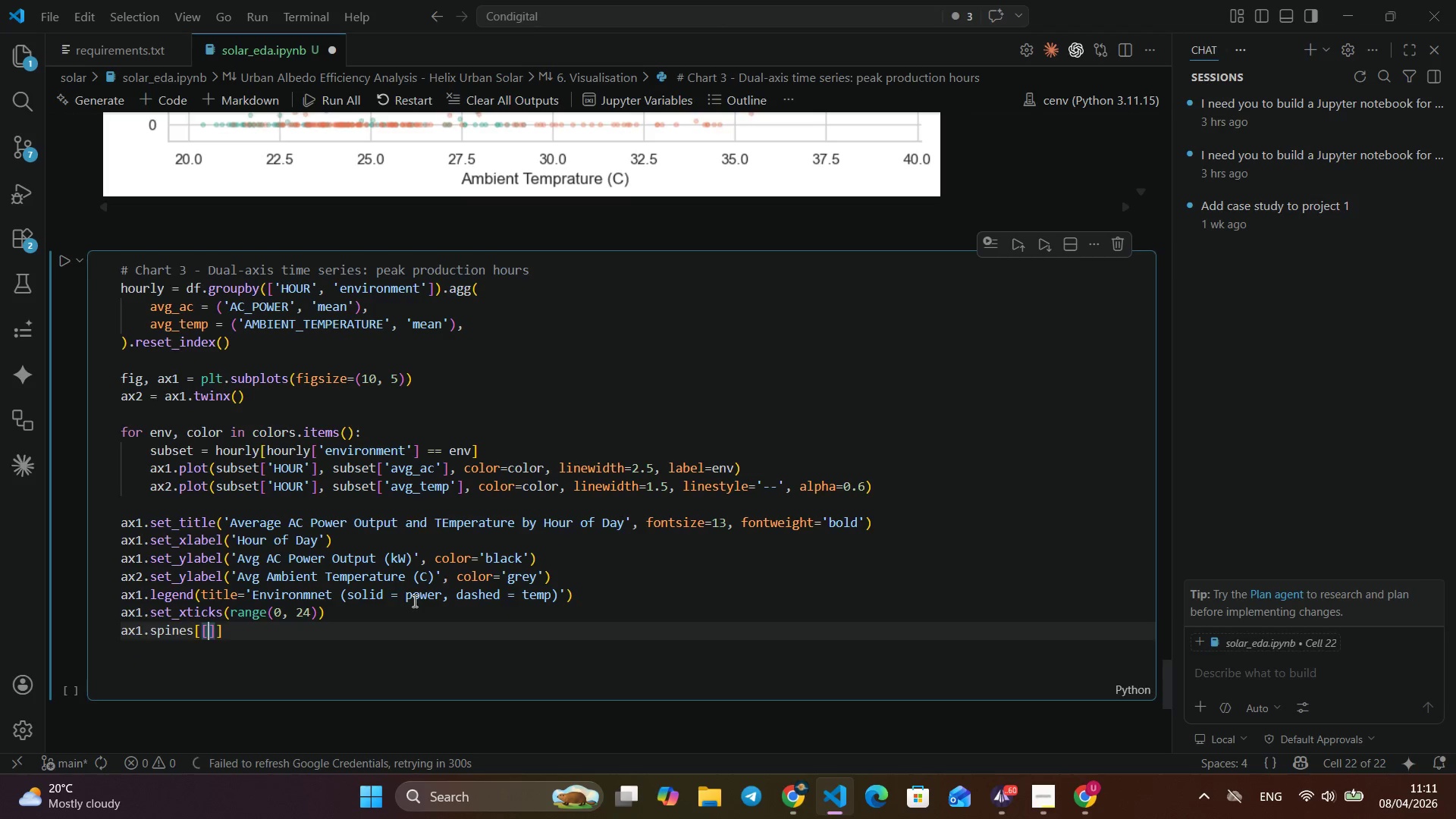 
type([['top)
 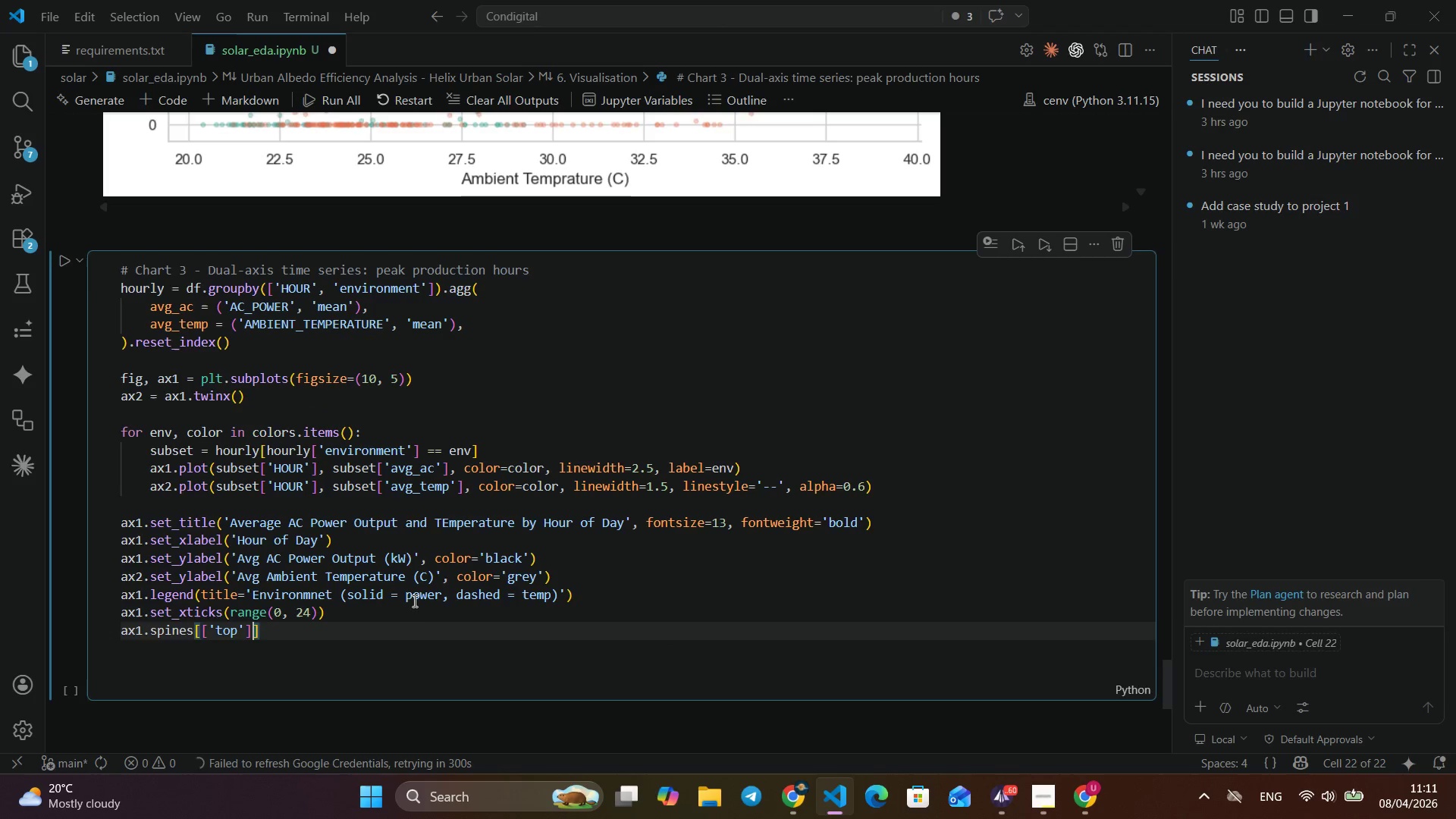 
key(ArrowRight)
 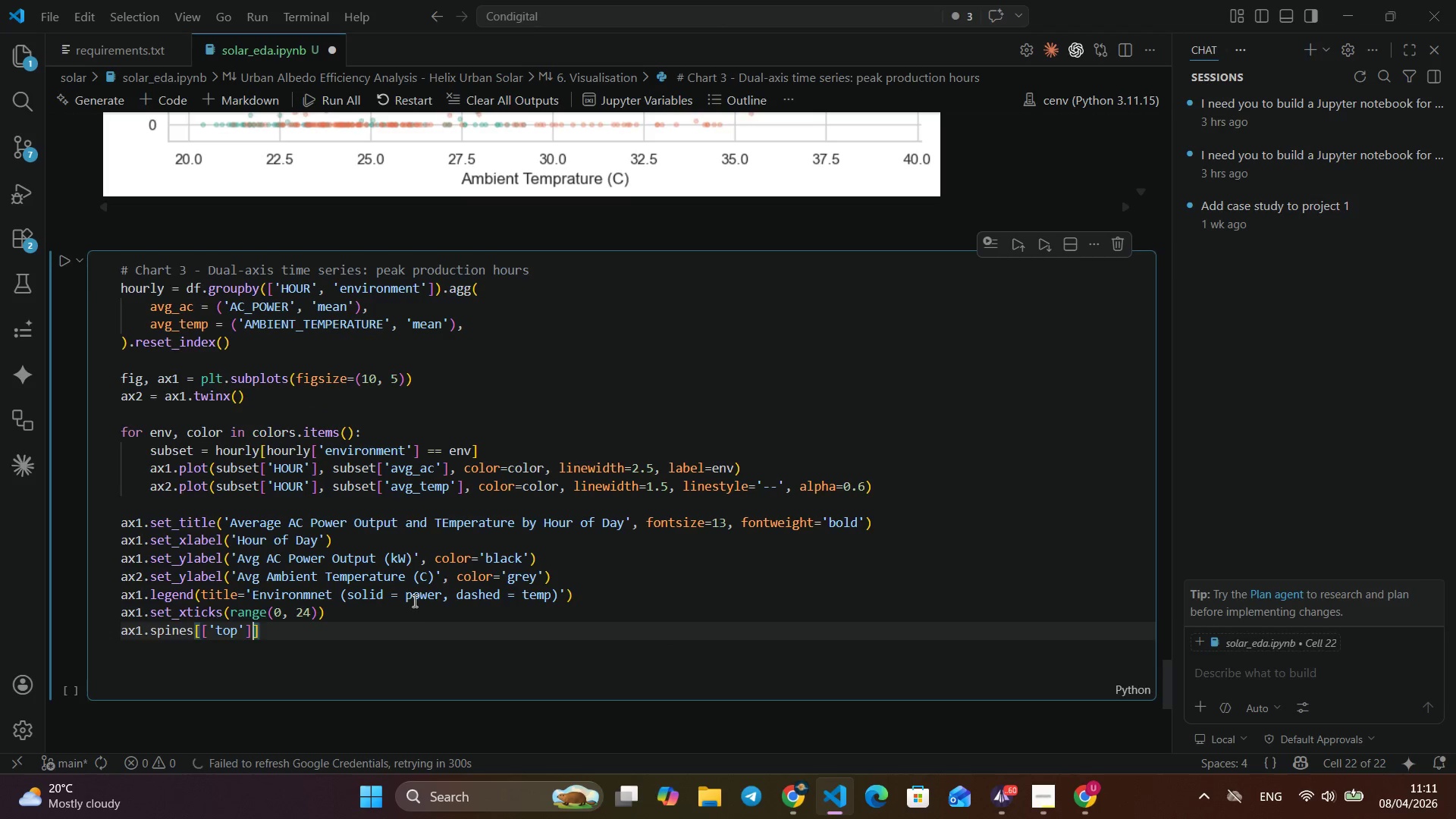 
key(ArrowRight)
 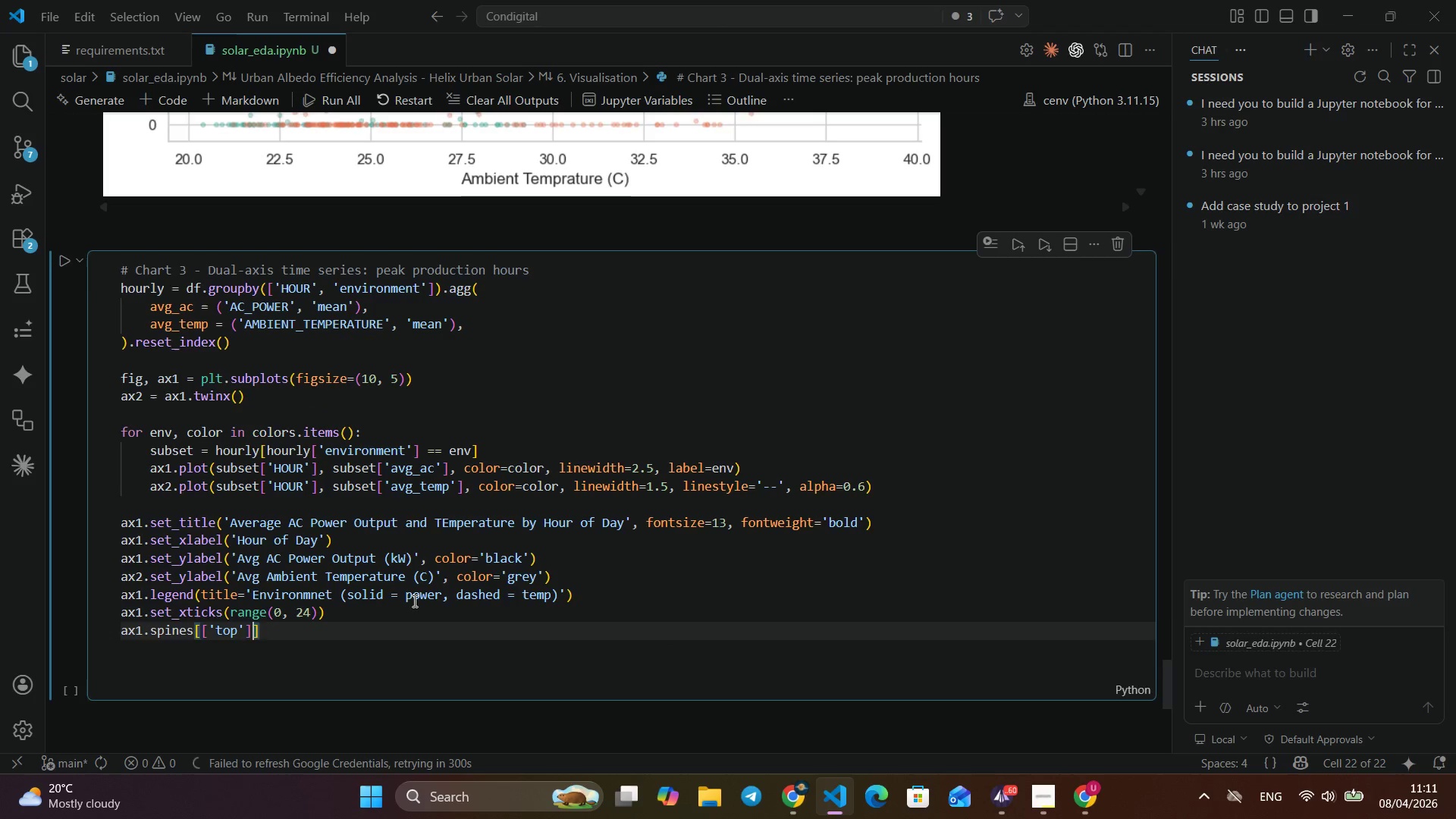 
key(ArrowRight)
 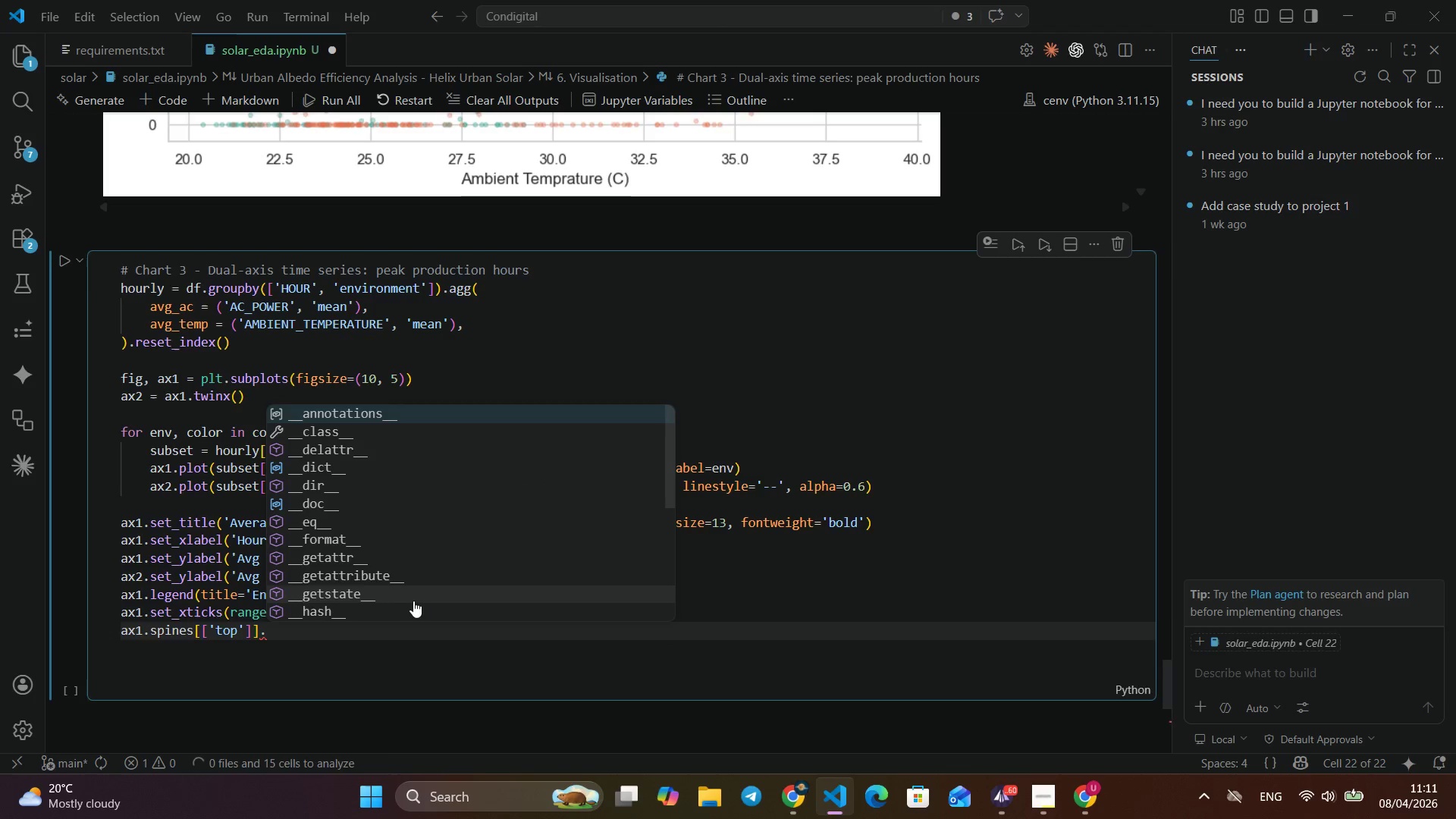 
type(.set_visible(False)
 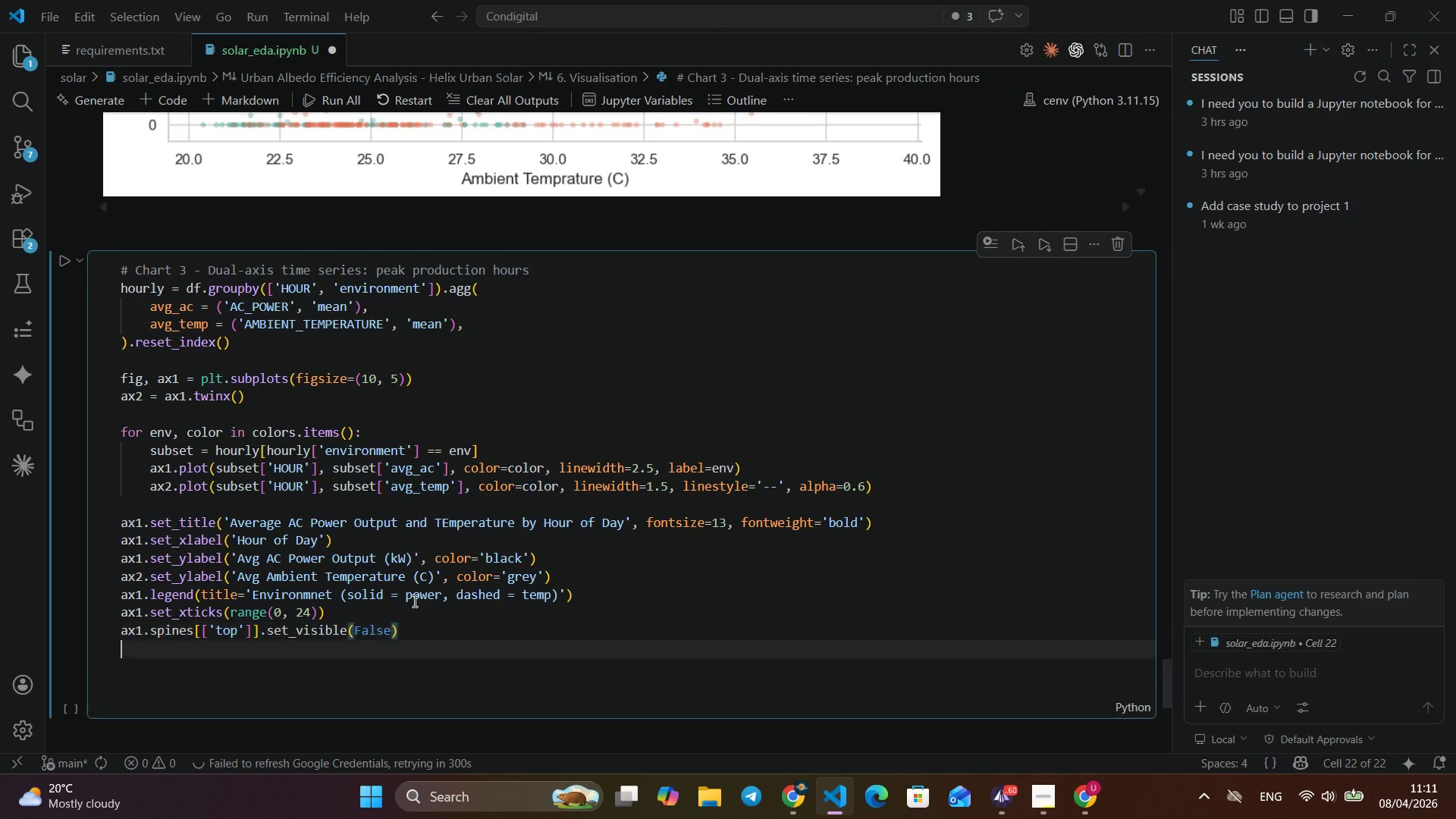 
 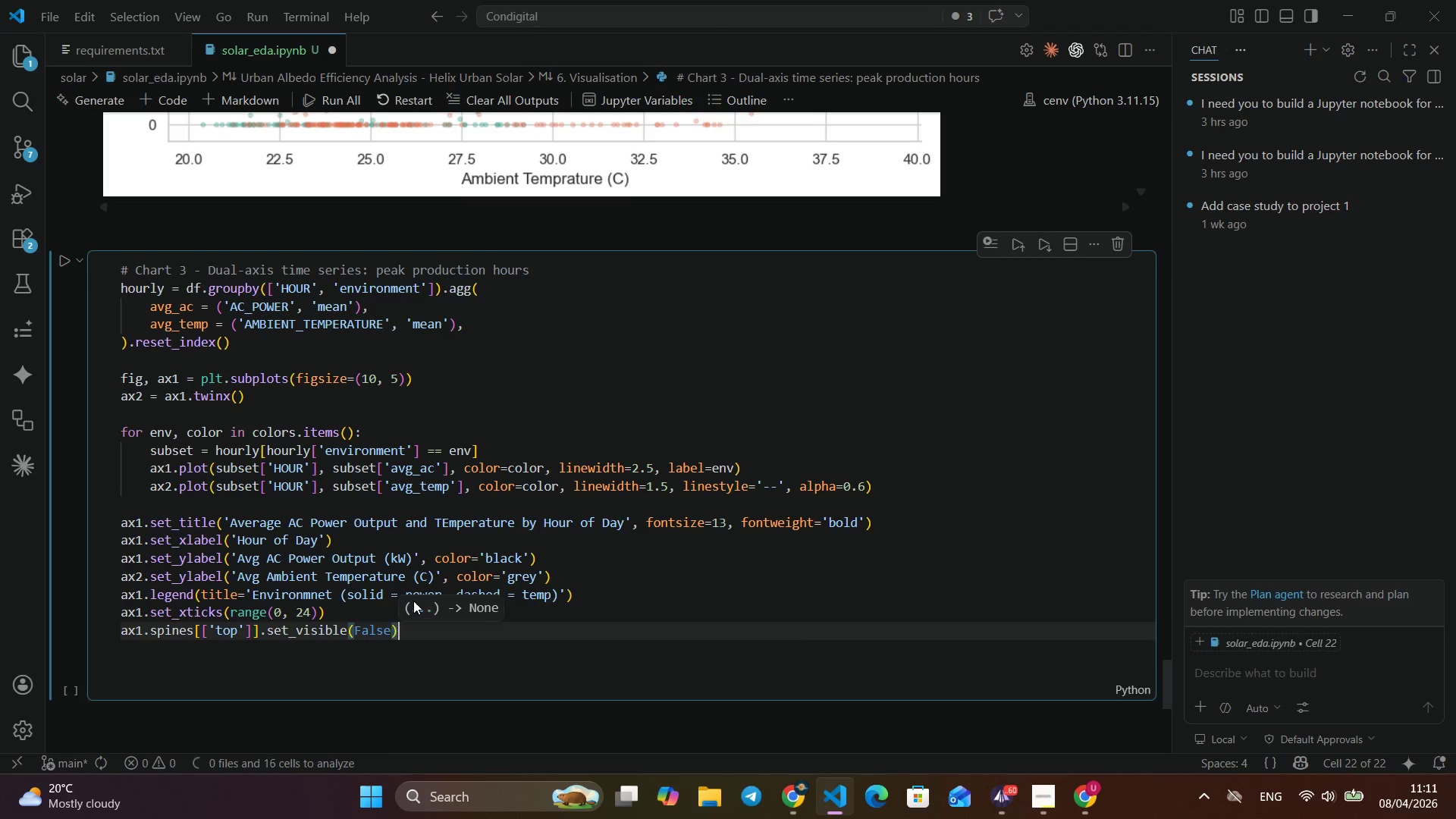 
key(ArrowRight)
 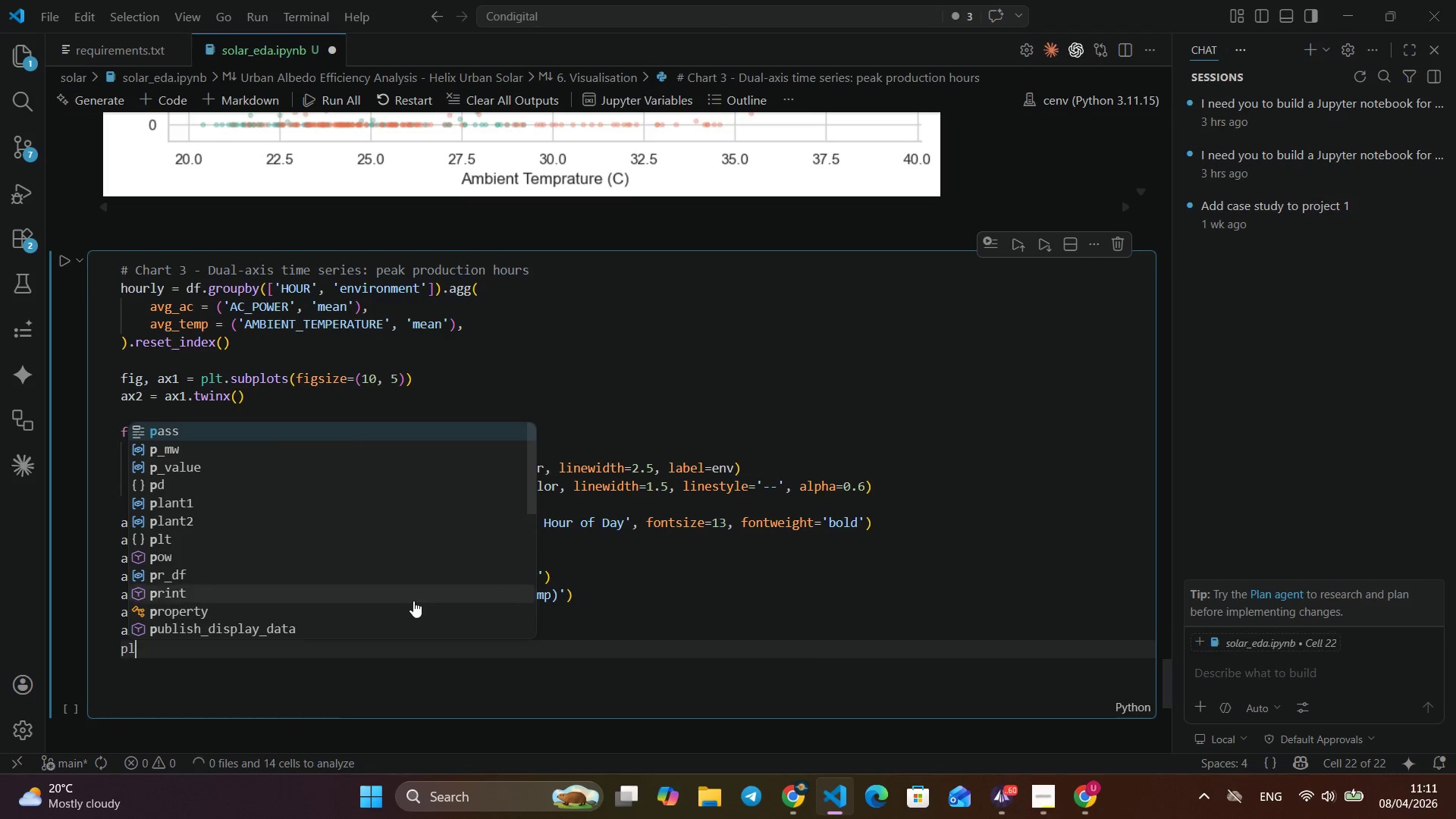 
key(Enter)
 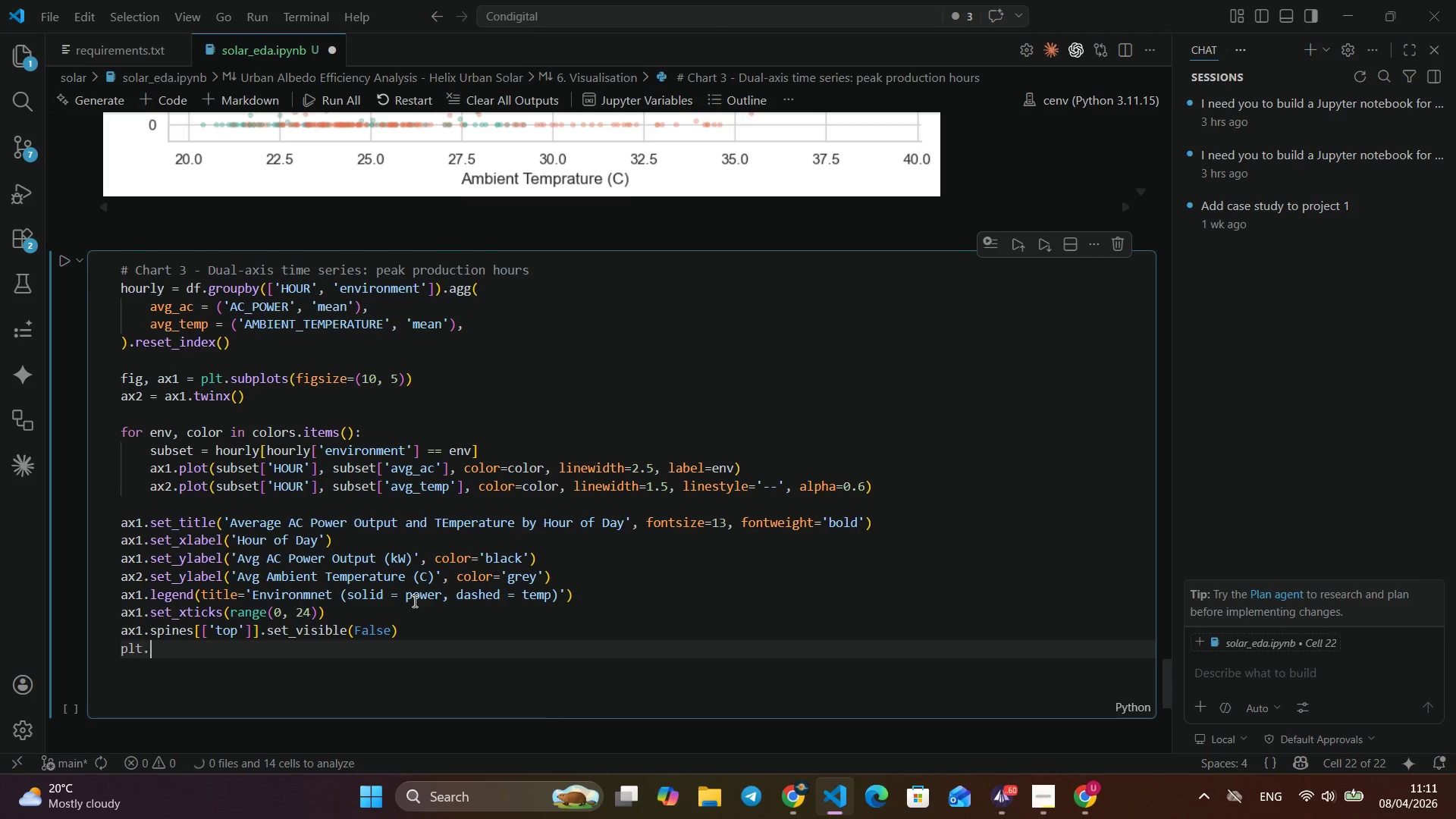 
type(plt.tight)
 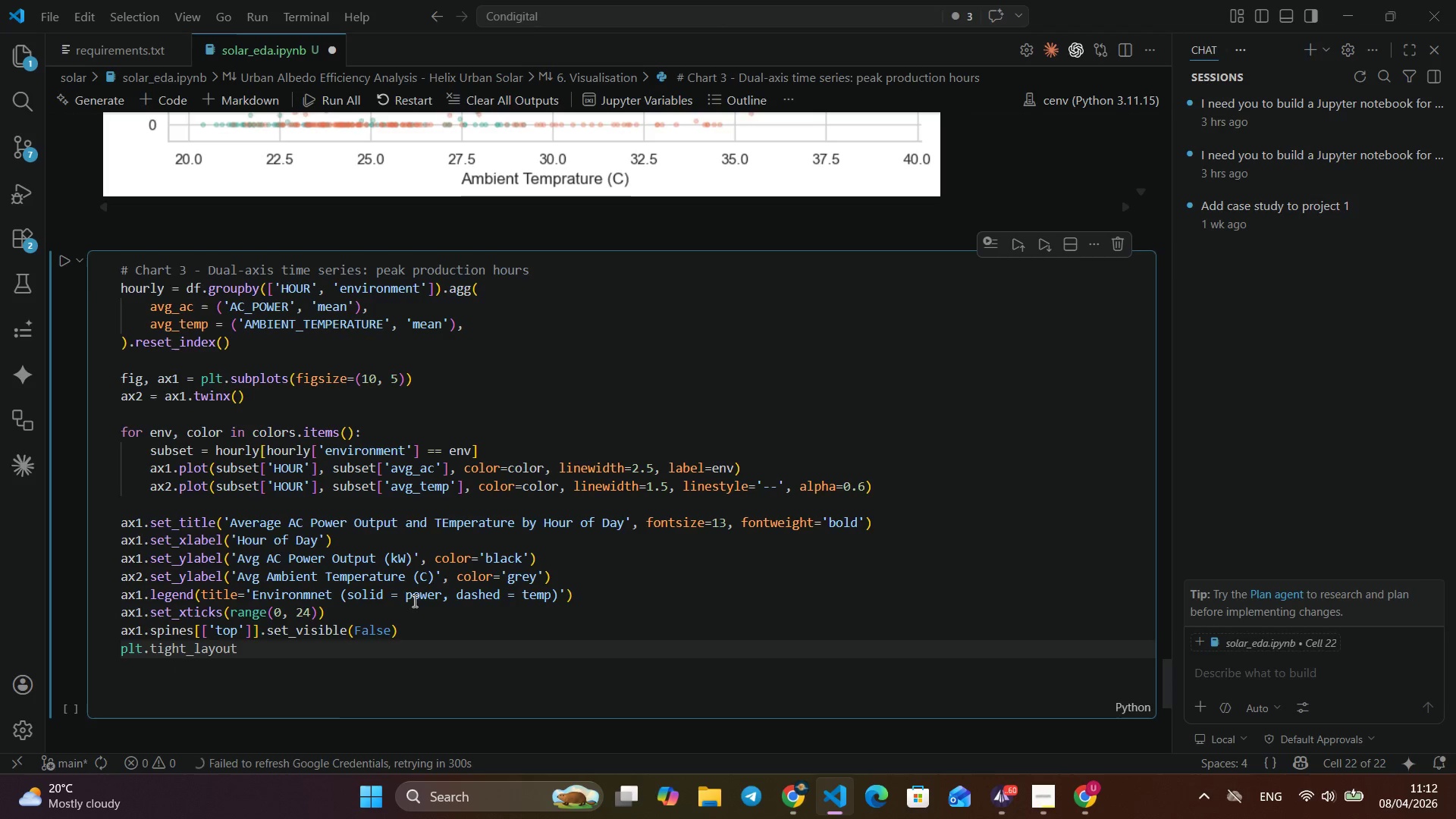 
key(Enter)
 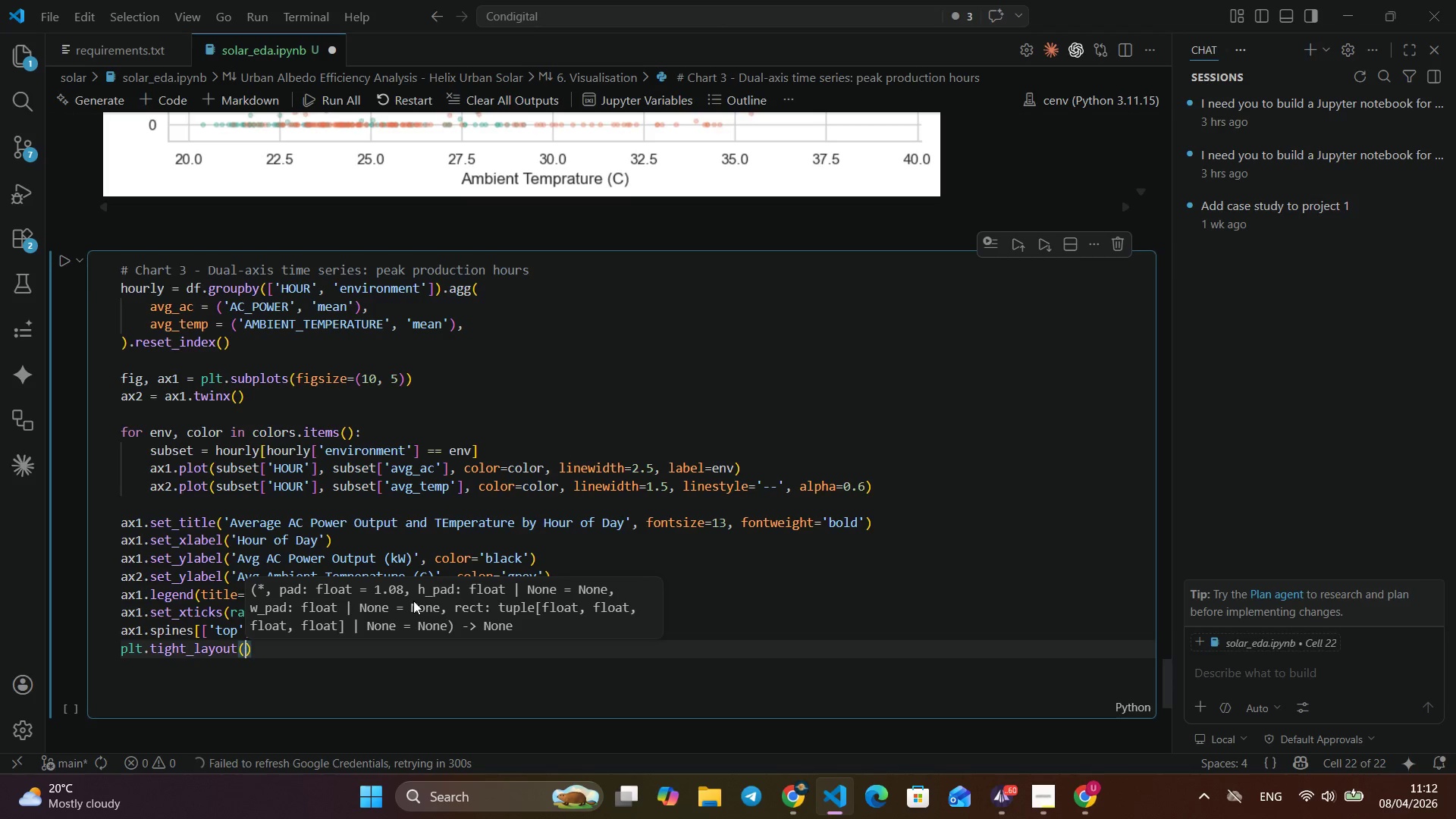 
key(Shift+9)
 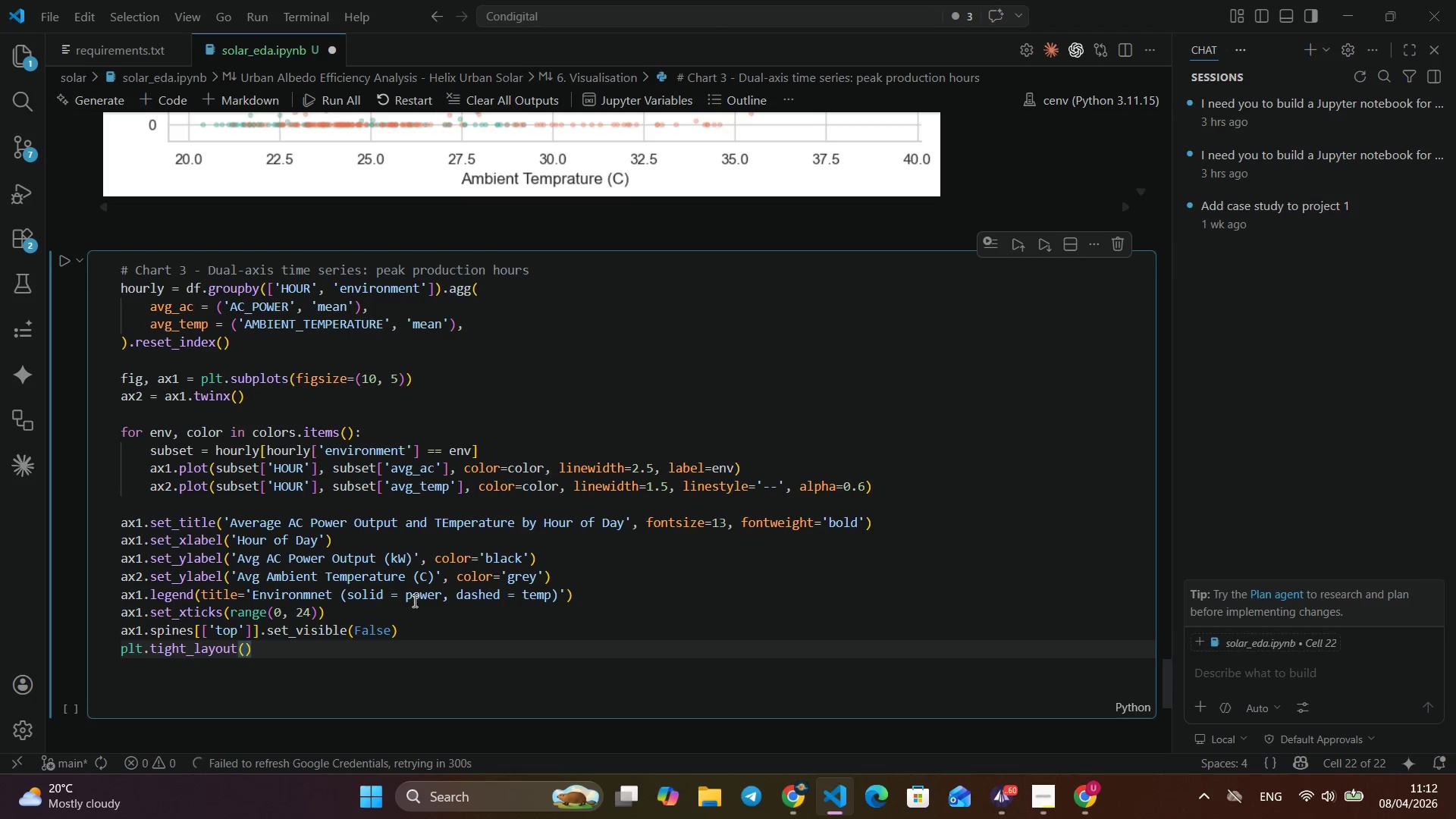 
key(ArrowRight)
 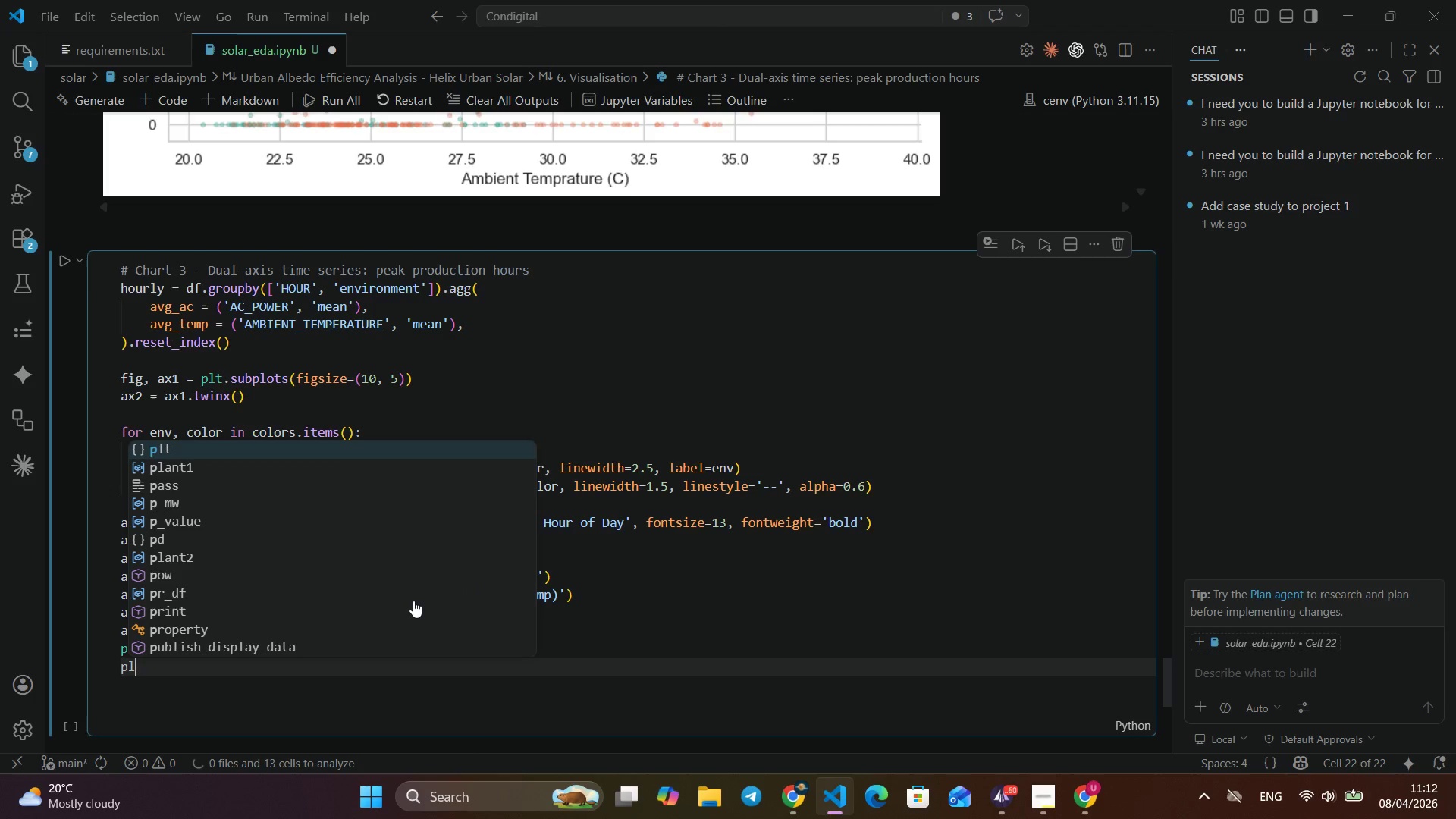 
key(Enter)
 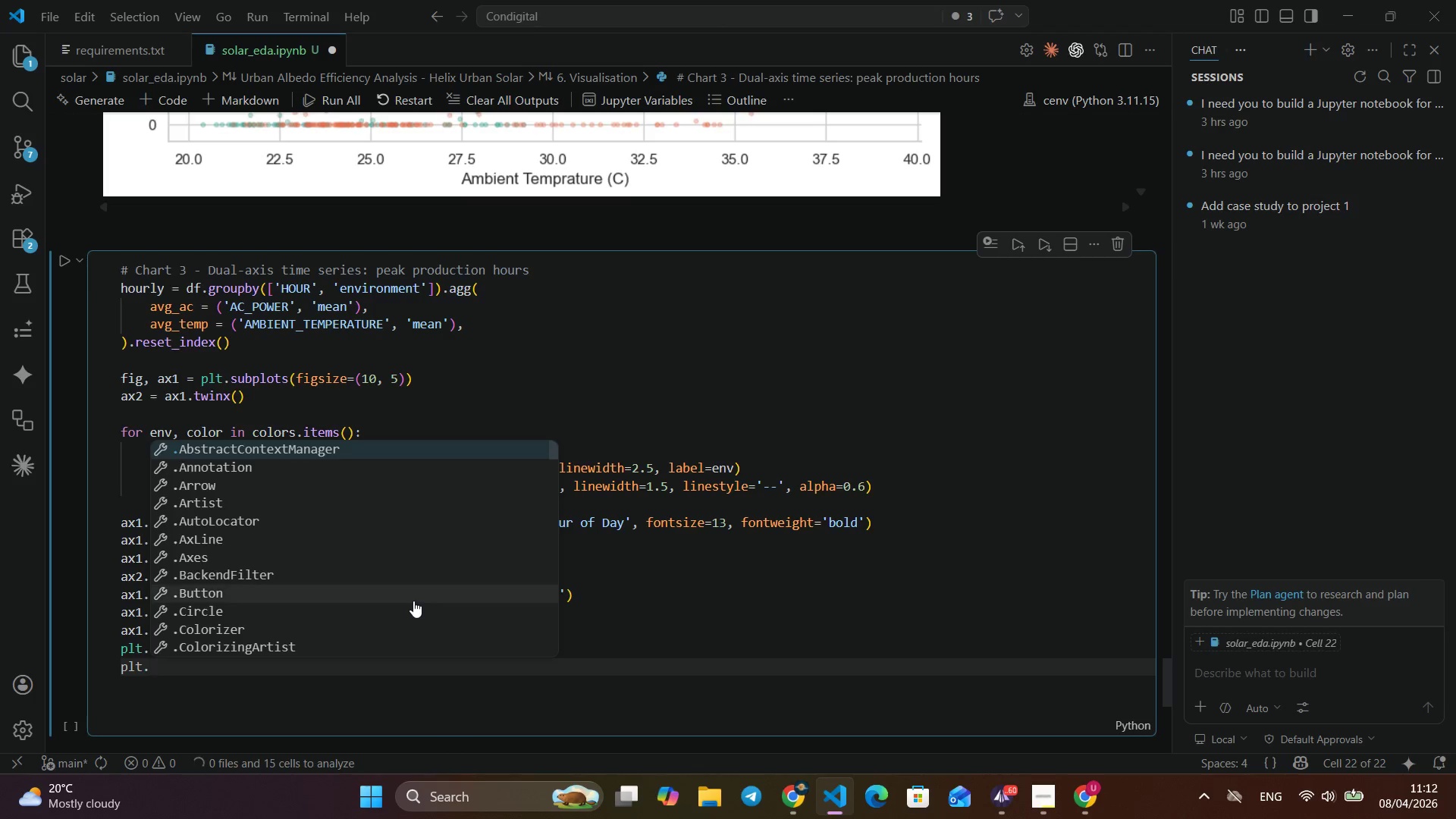 
type(plt.savefg)
 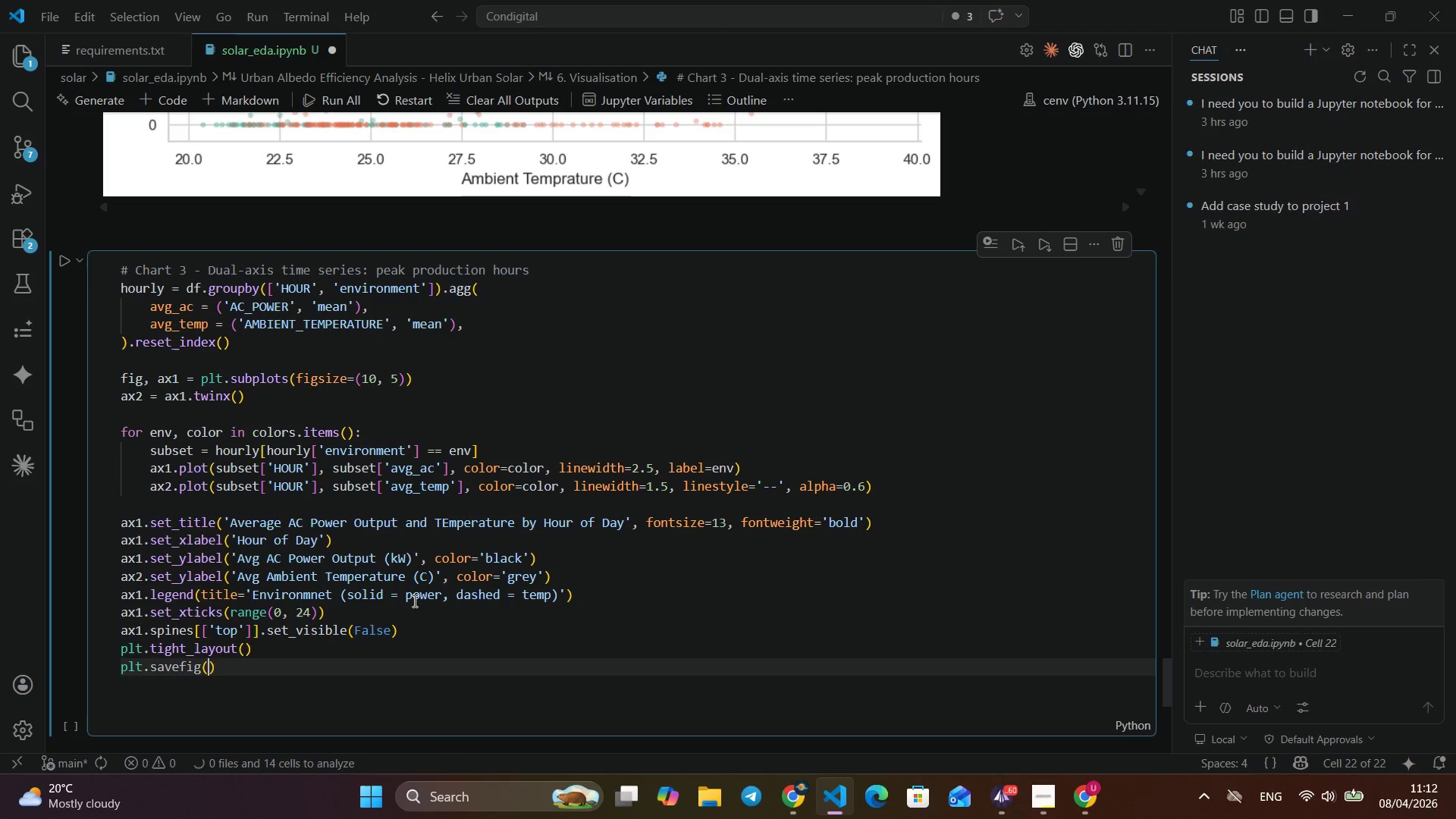 
key(Enter)
 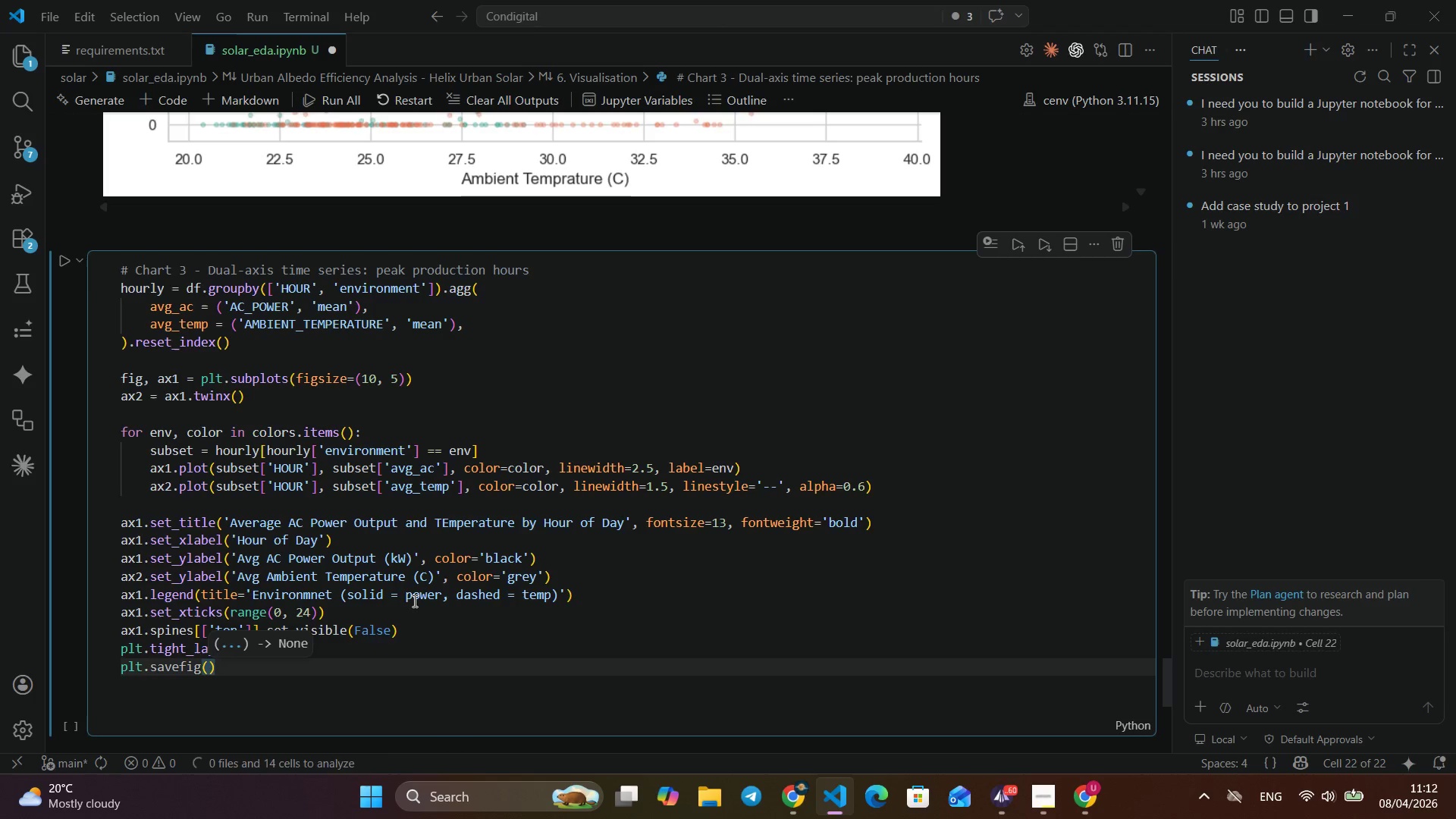 
type(('vi)
 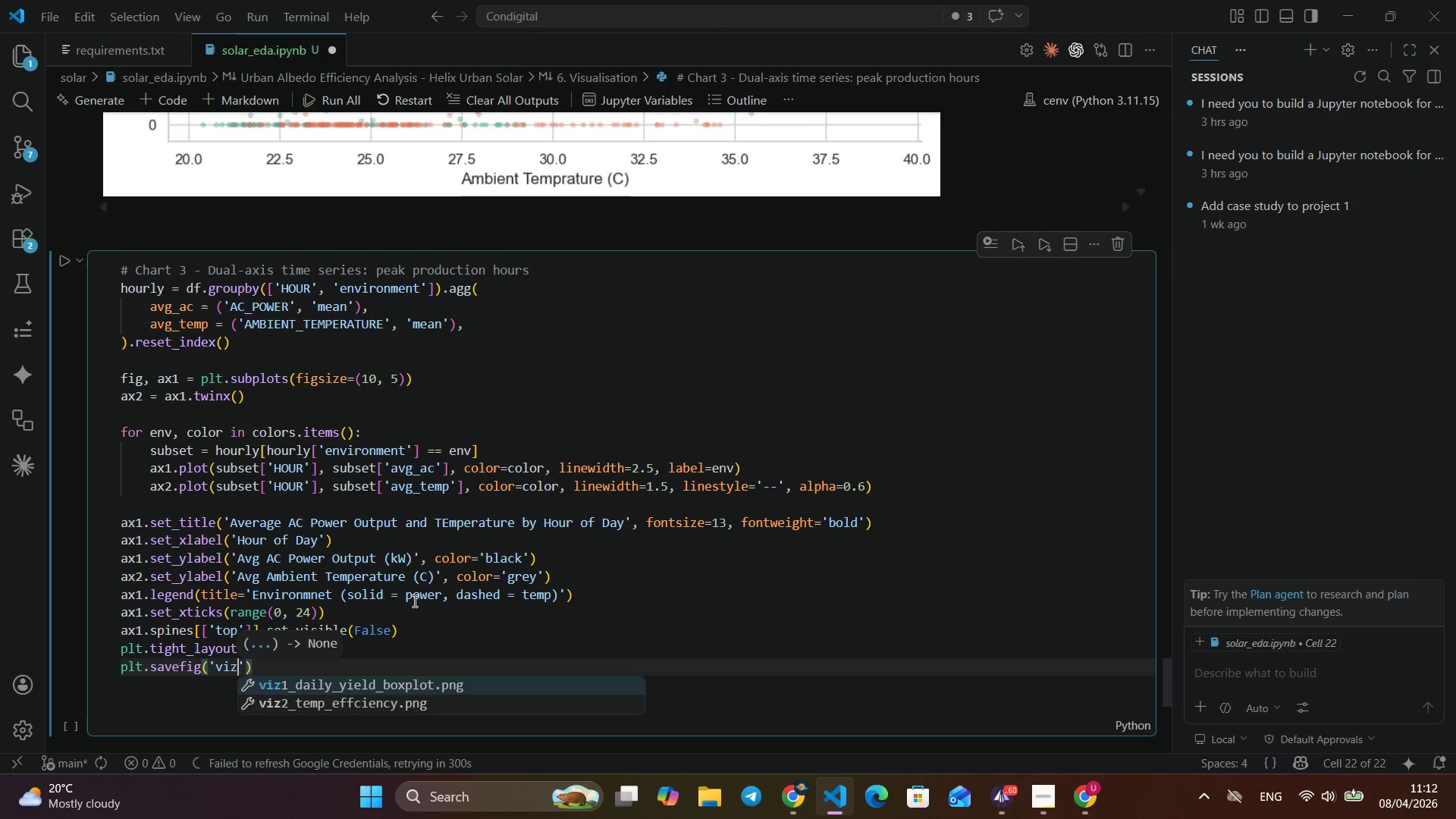 
type(z3_peak_jour)
key(Backspace)
key(Backspace)
key(Backspace)
key(Backspace)
type(hour.png)
 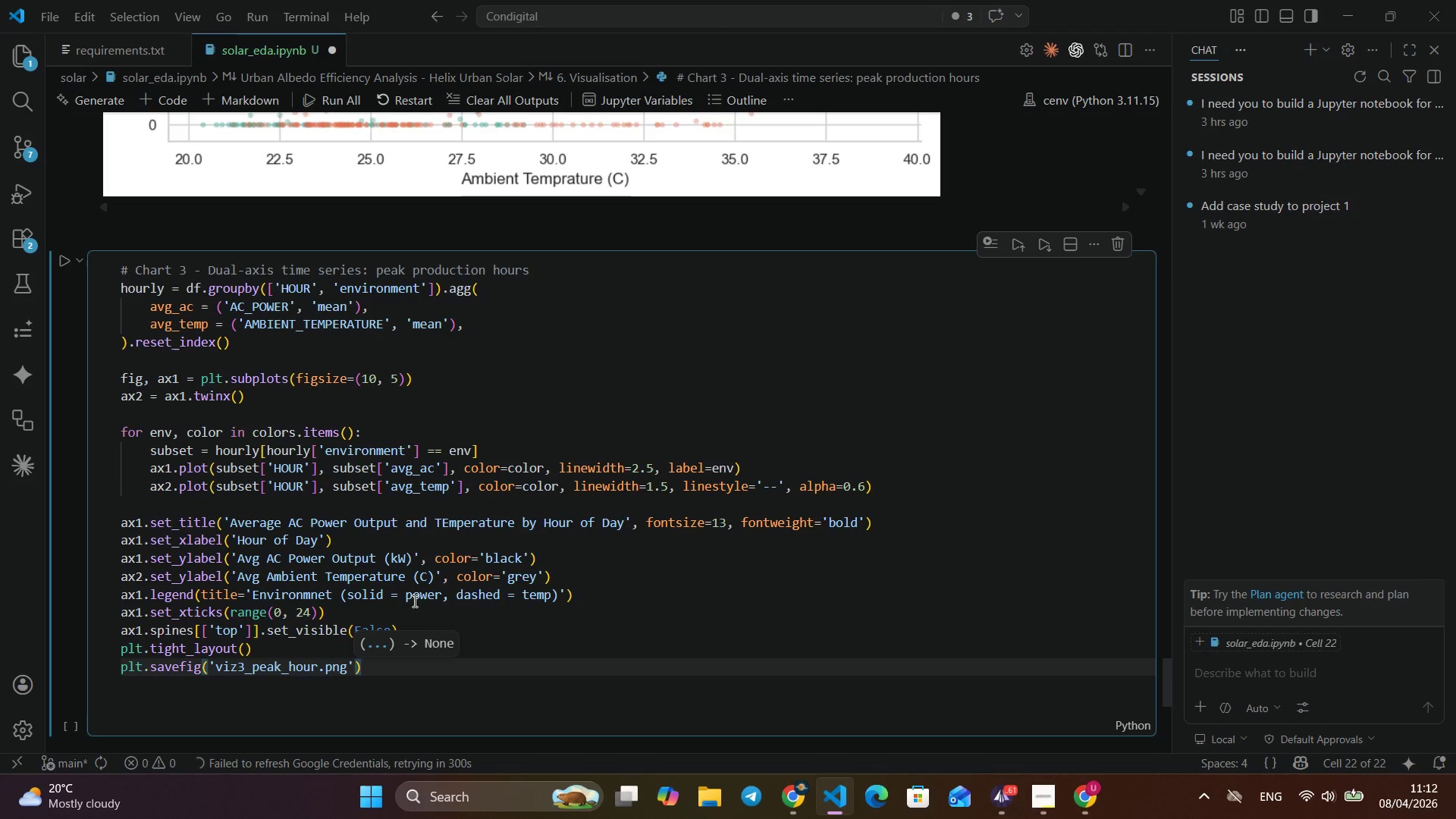 
key(ArrowRight)
 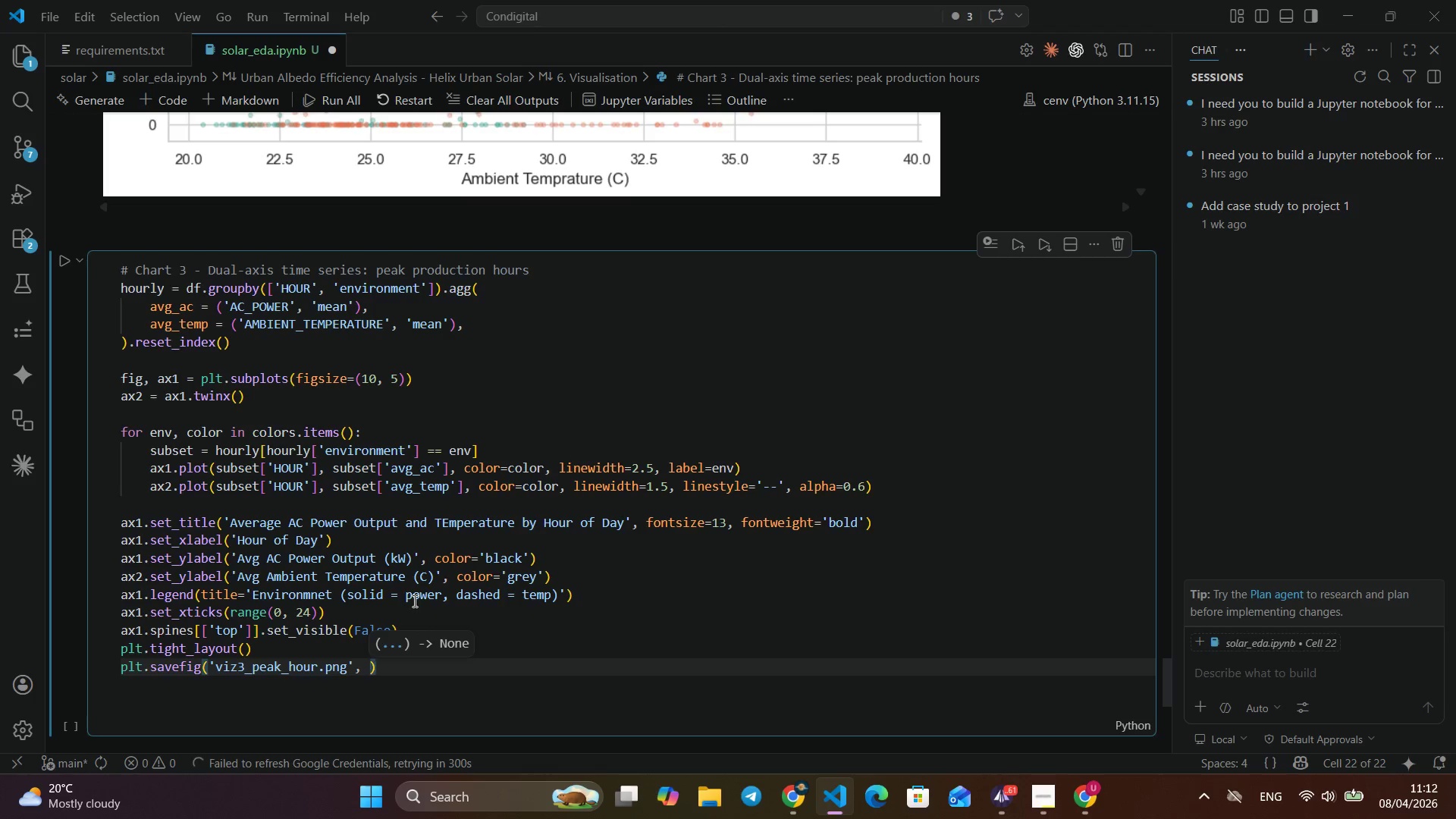 
type(, dpi=150)
 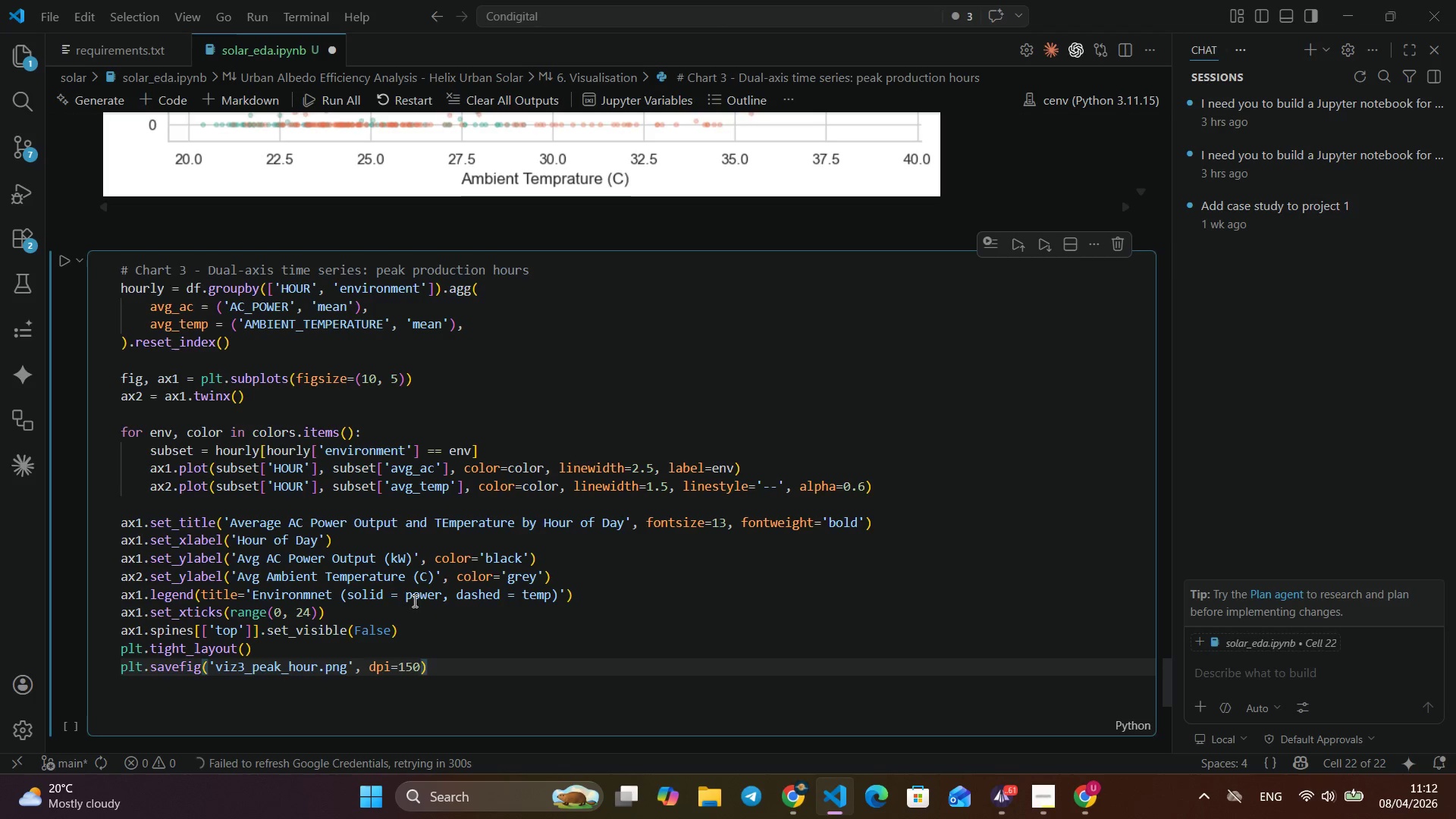 
key(ArrowRight)
 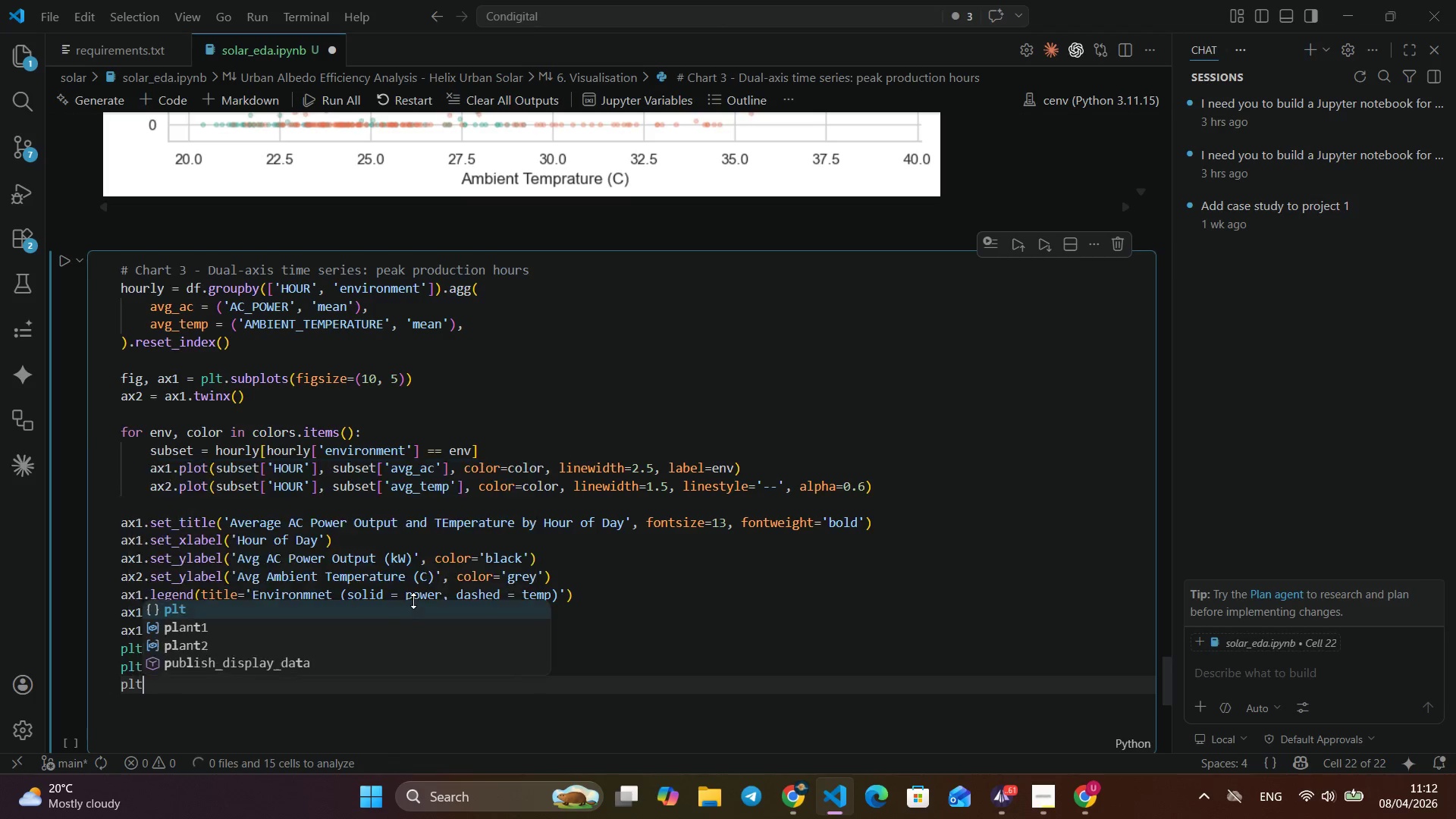 
key(Enter)
 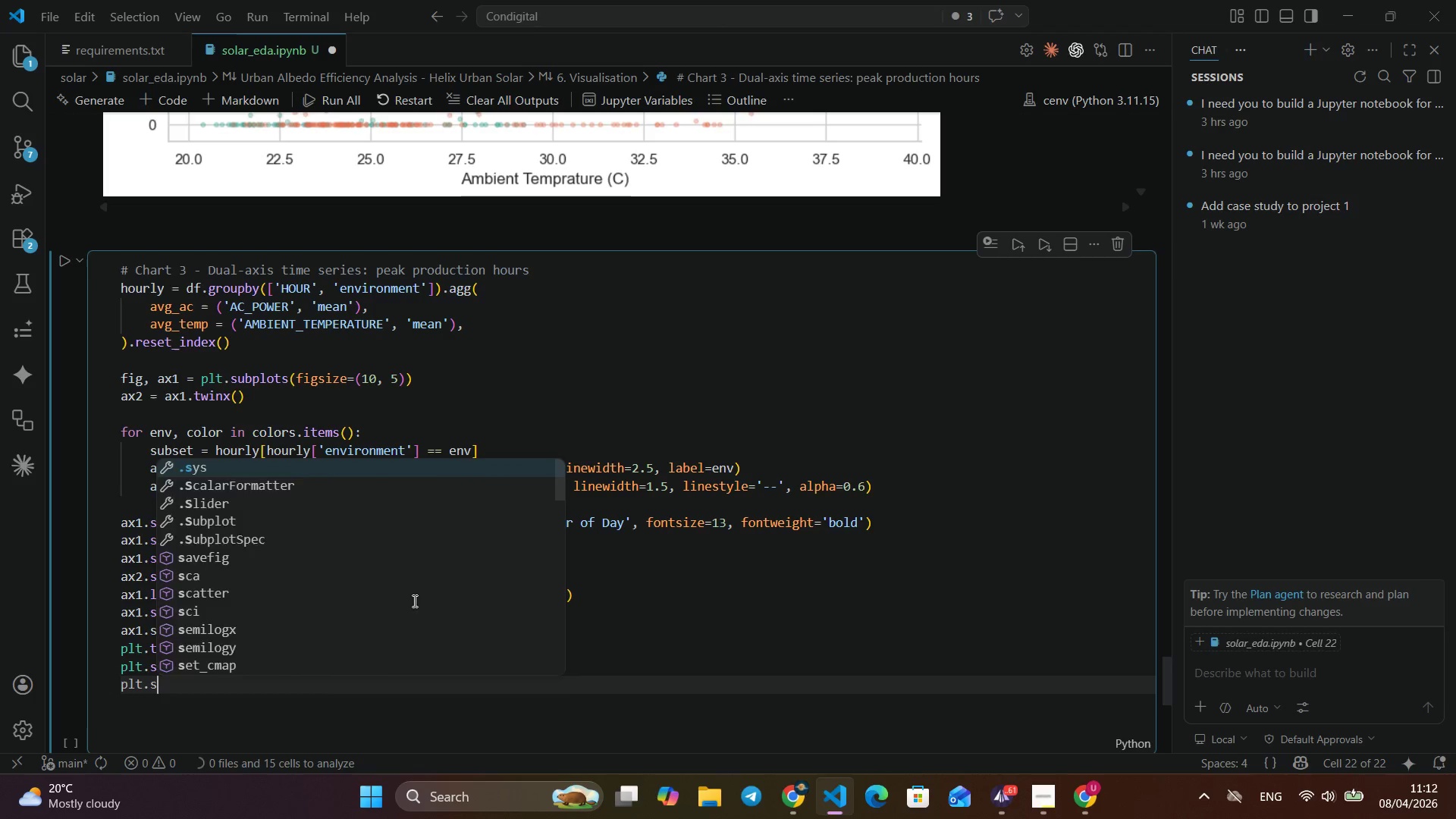 
type(plt.sho)
 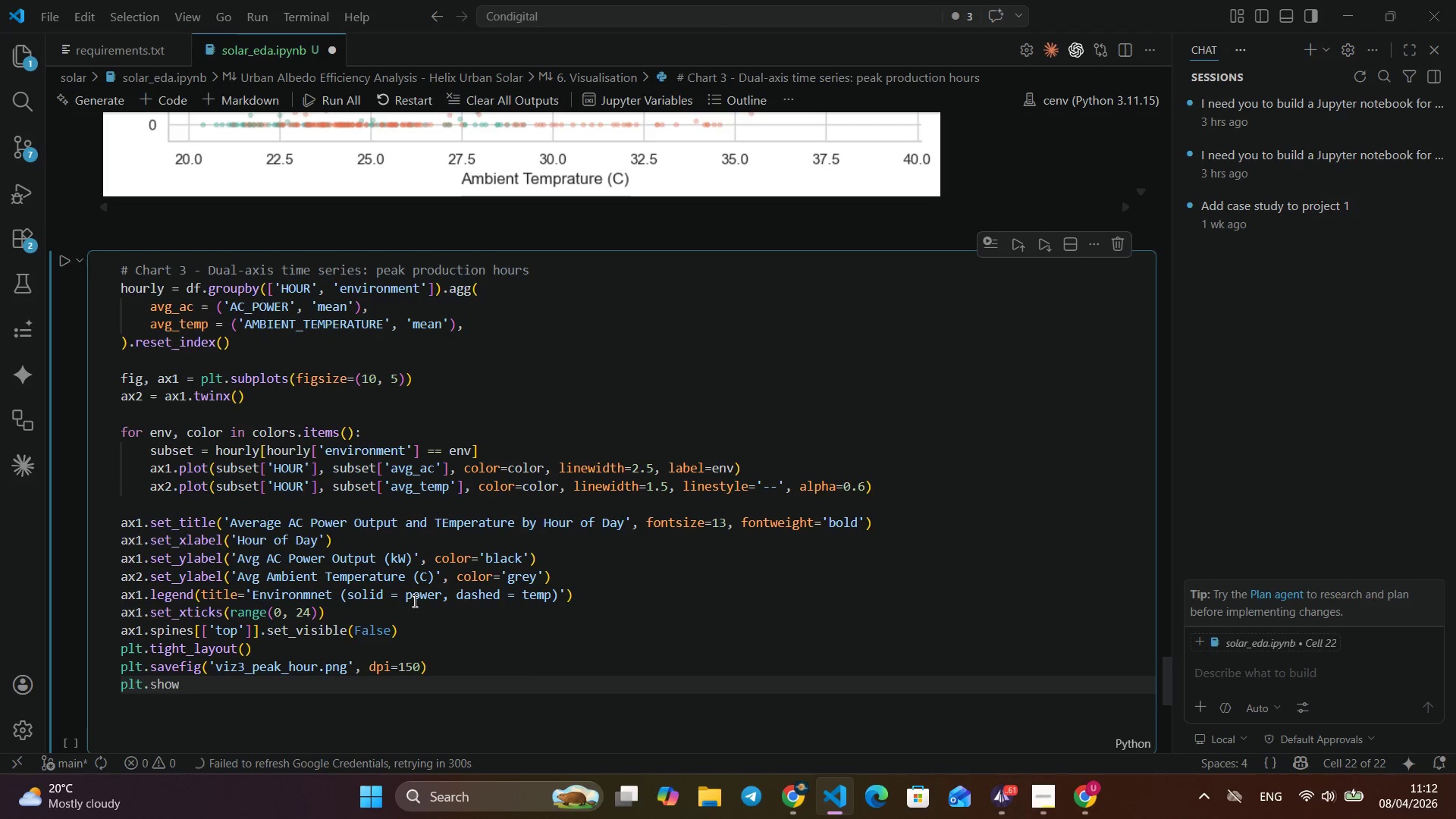 
key(Enter)
 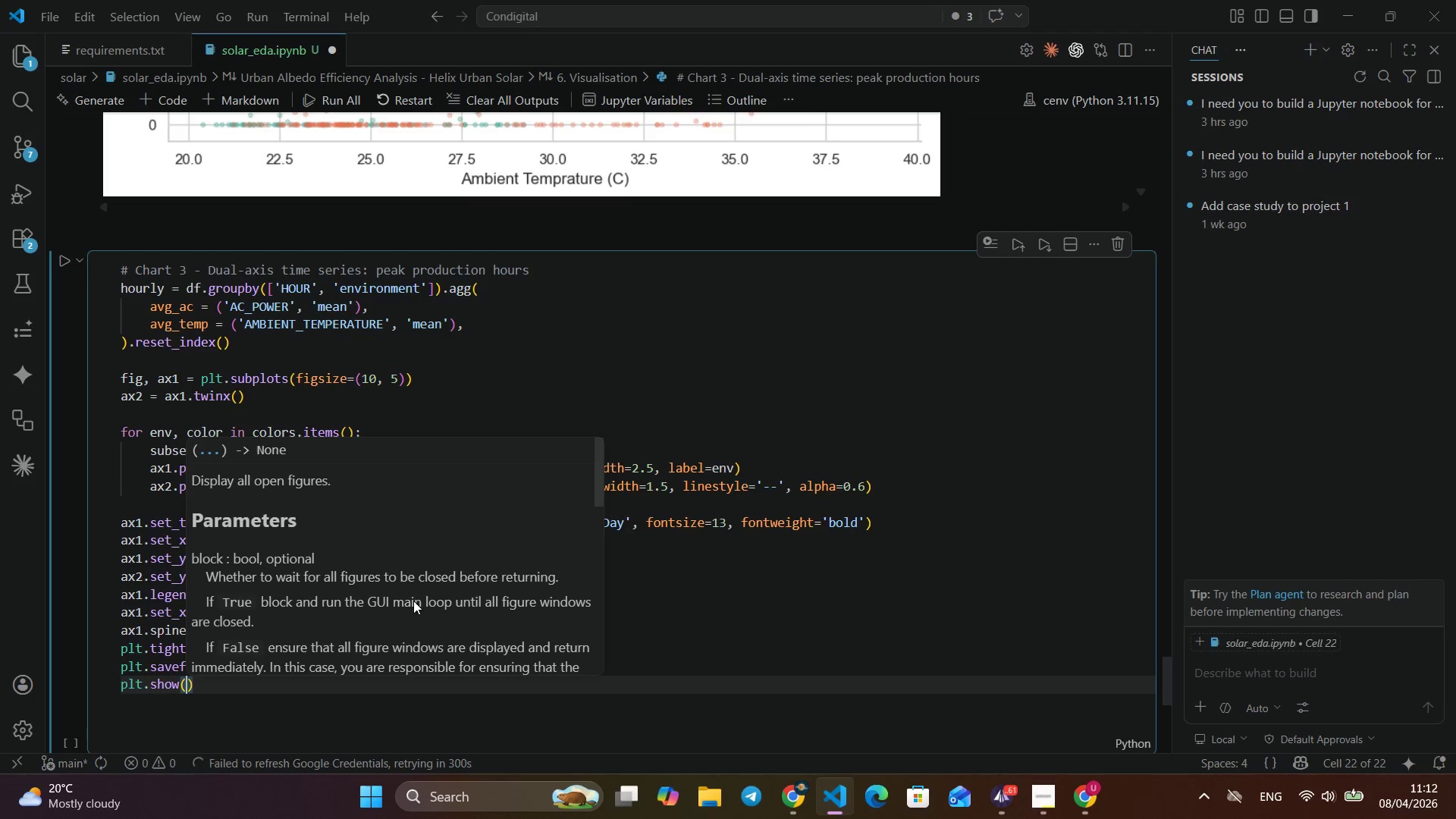 
key(Shift+9)
 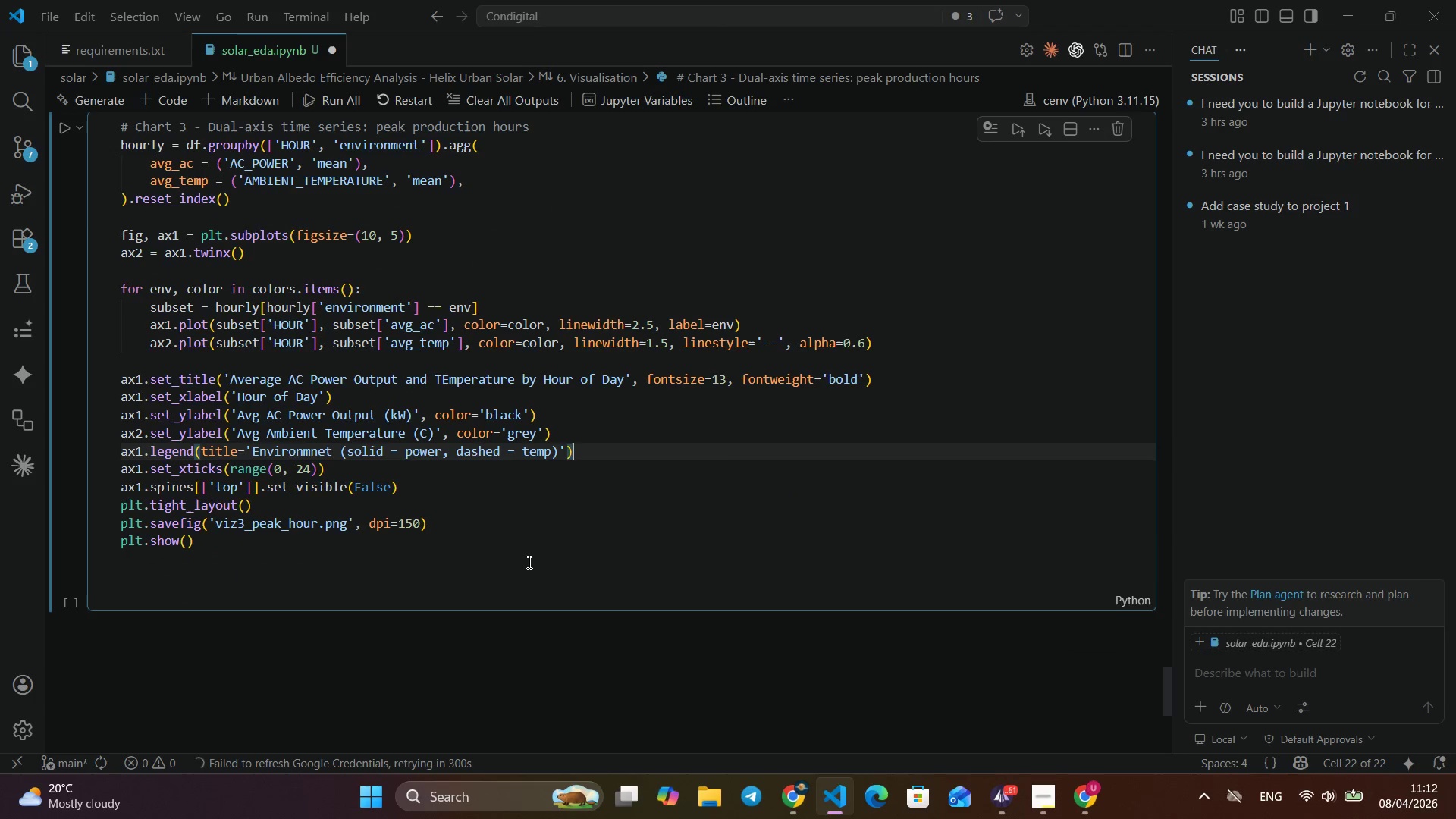 
left_click_drag(start_coordinate=[803, 598], to_coordinate=[782, 598])
 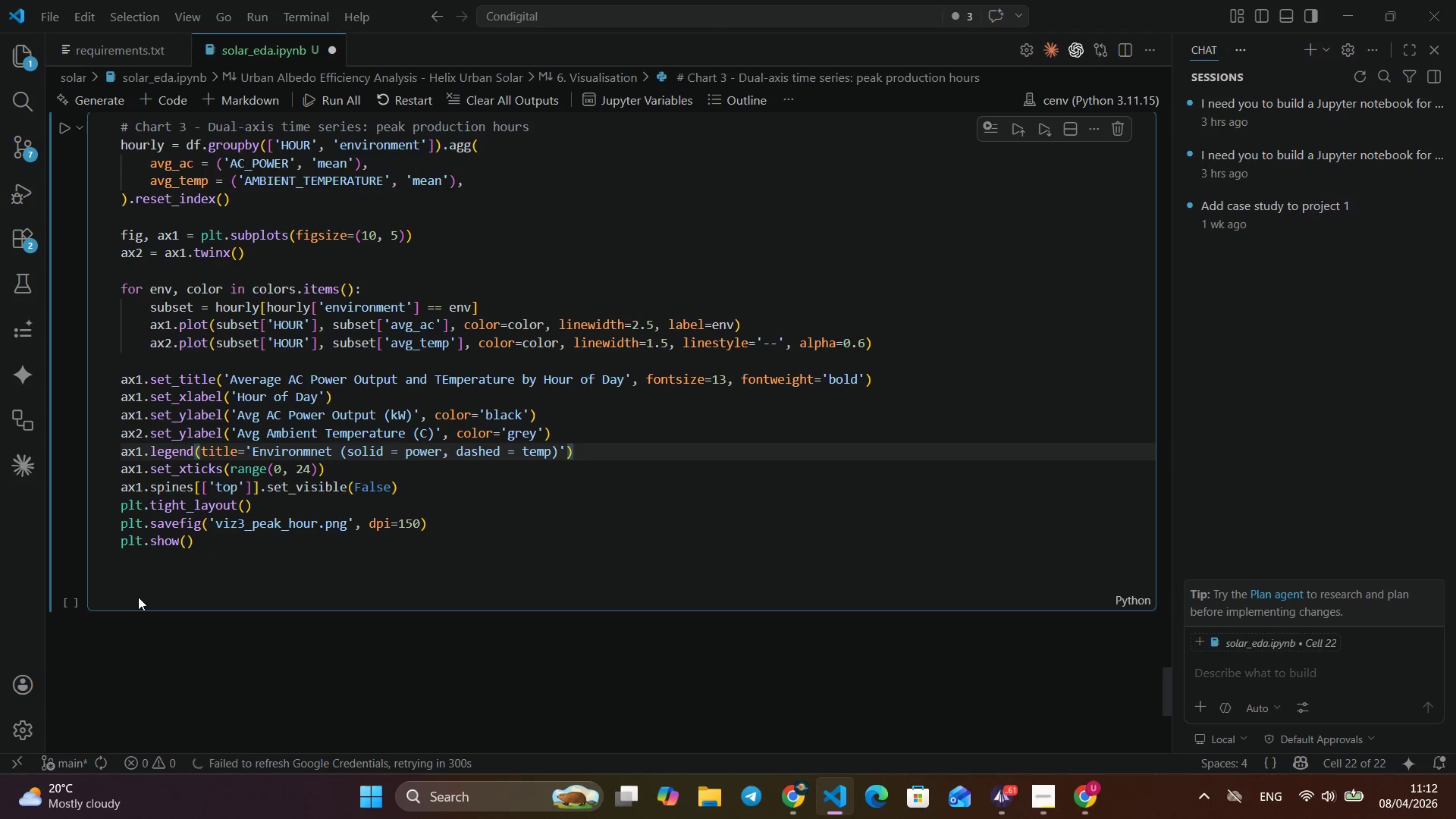 
scroll: coordinate [608, 579], scroll_direction: down, amount: 3.0
 